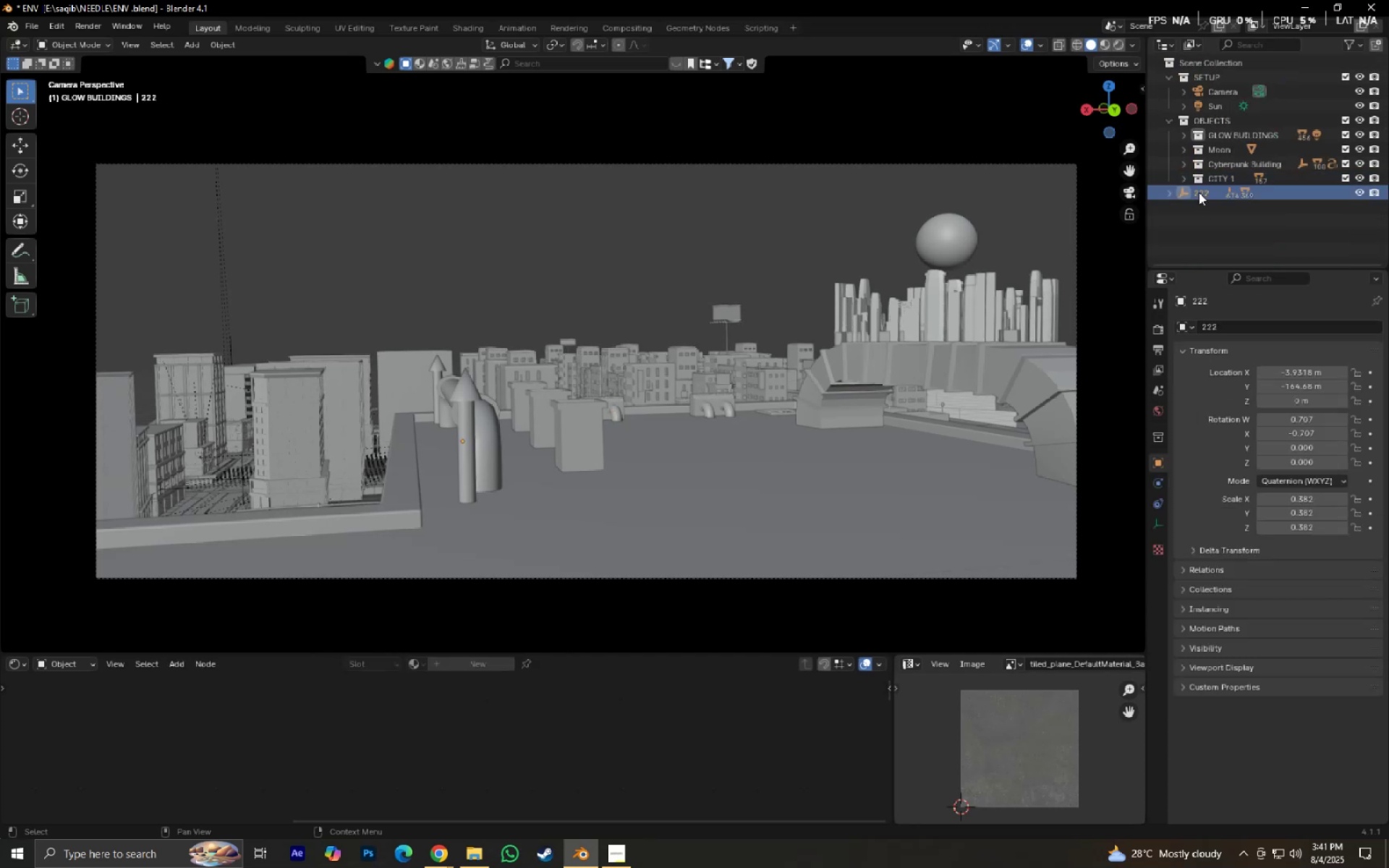 
right_click([1199, 192])
 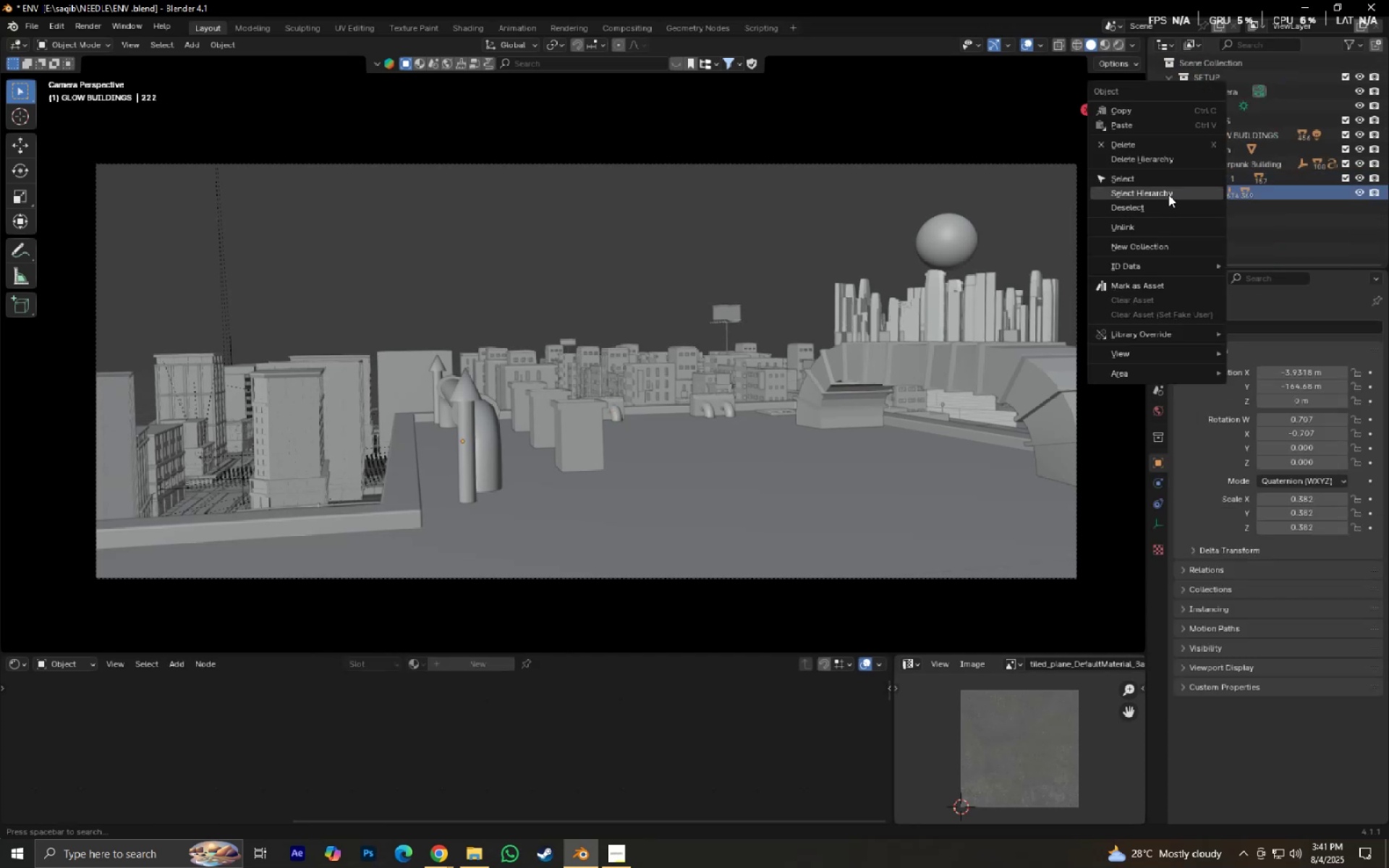 
left_click([1168, 195])
 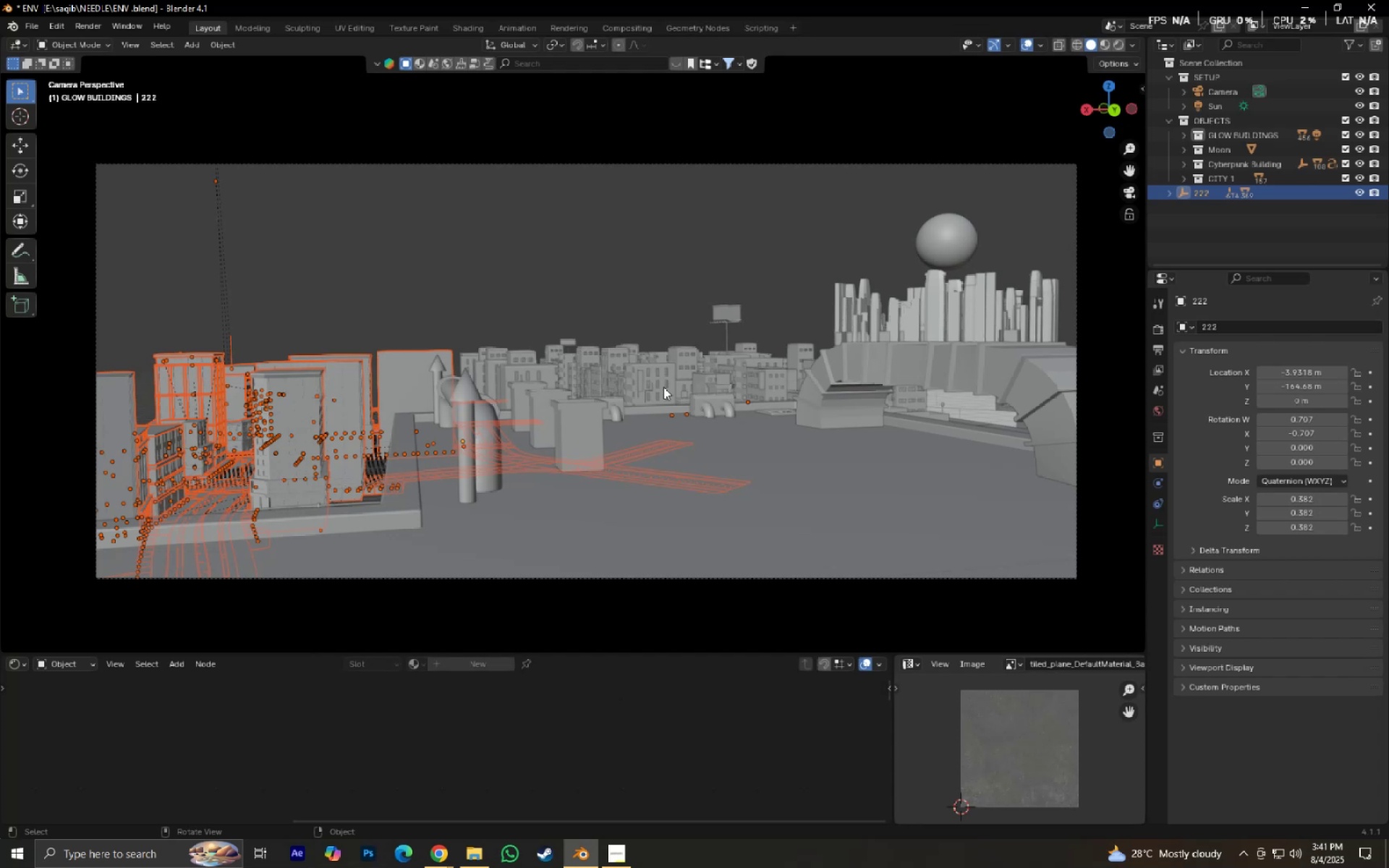 
key(M)
 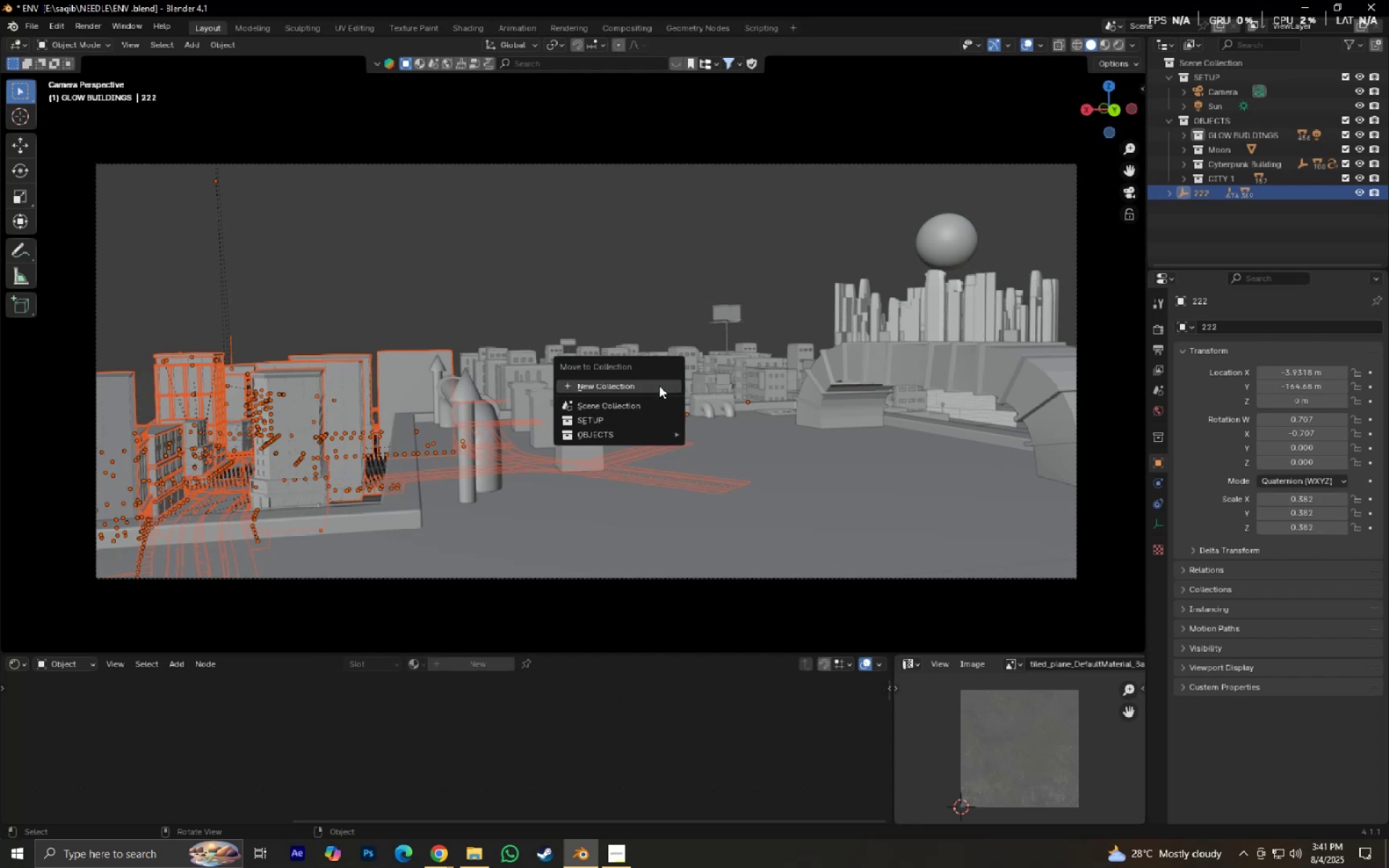 
left_click([659, 386])
 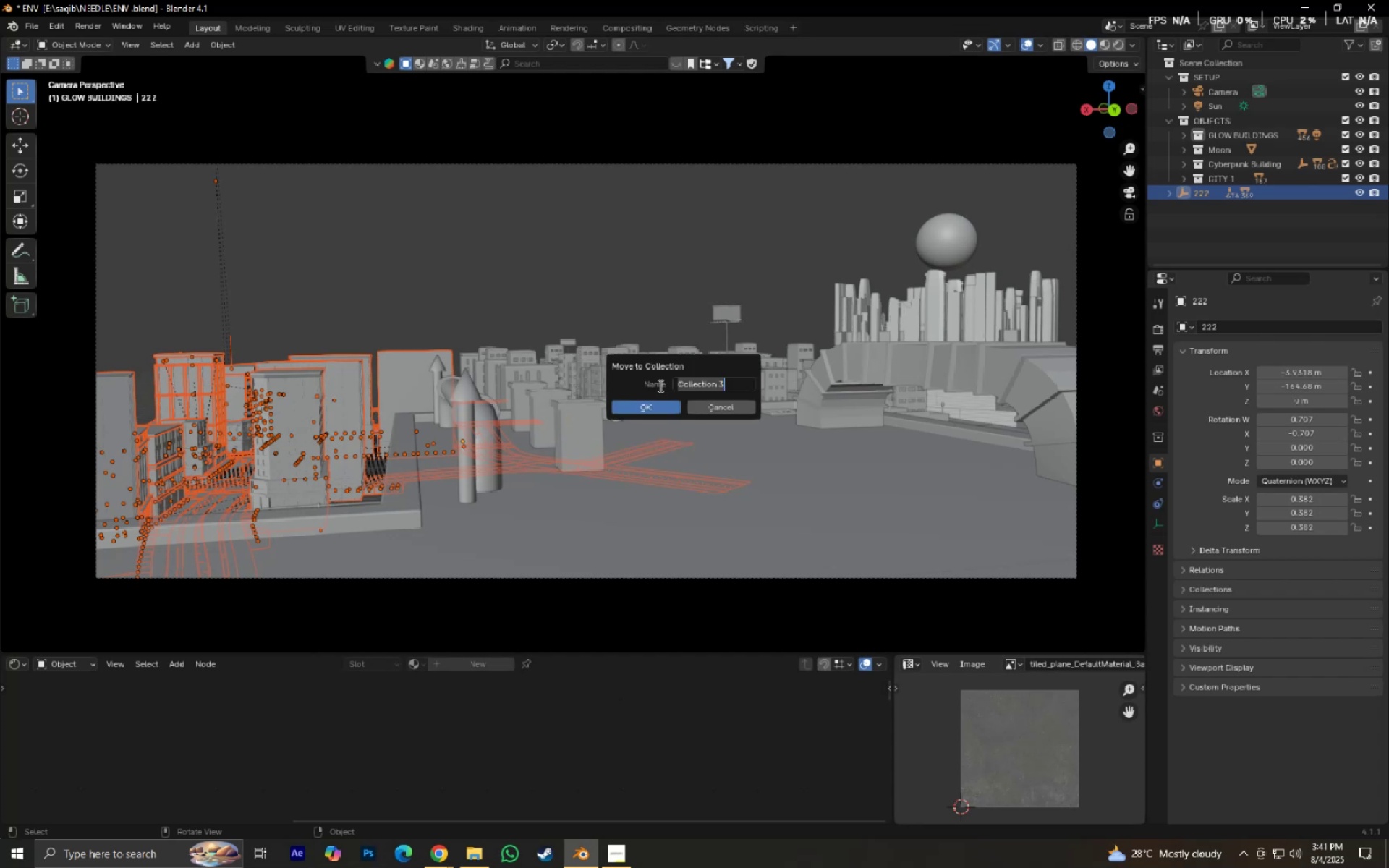 
type(CITY 2)
 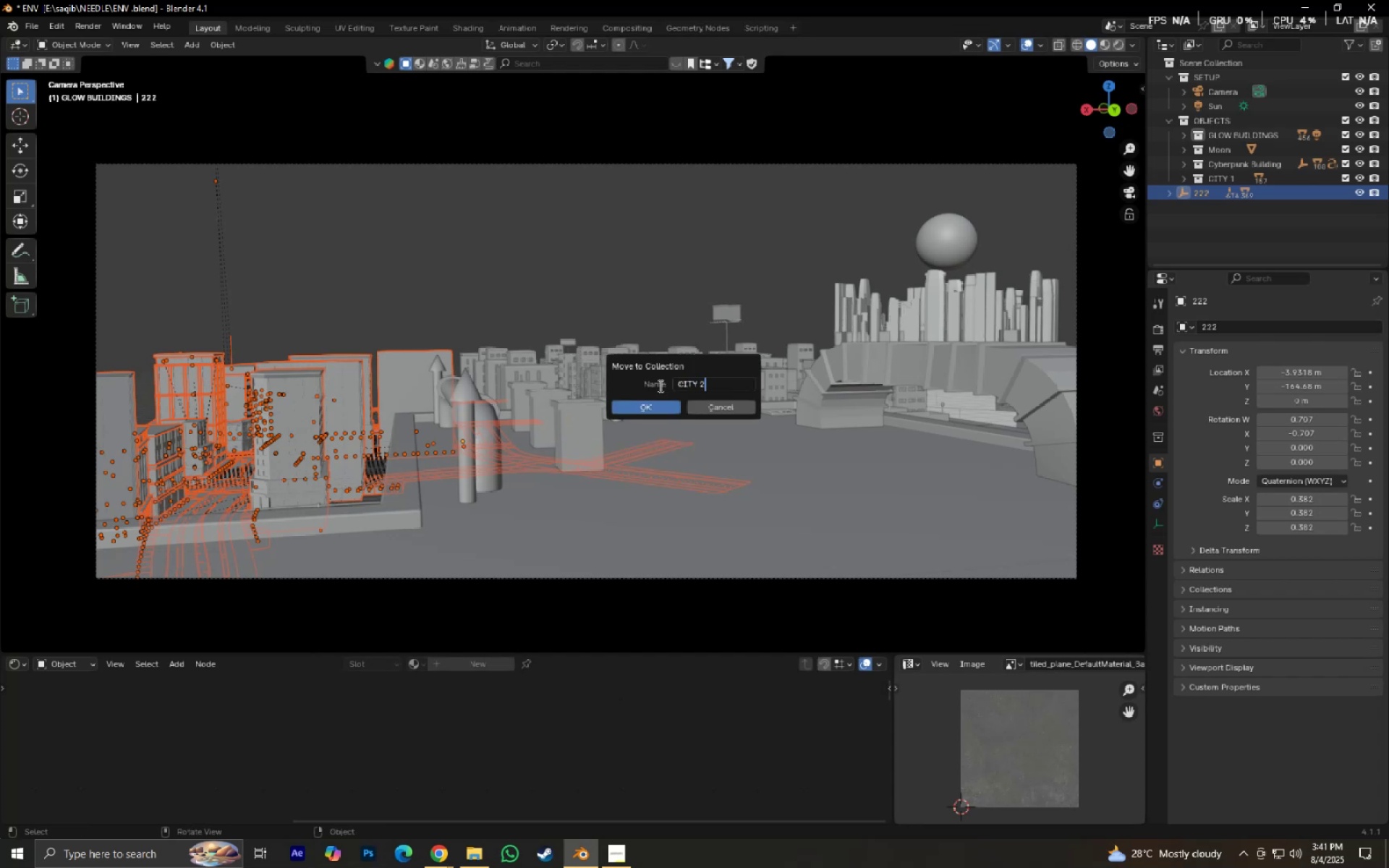 
key(Enter)
 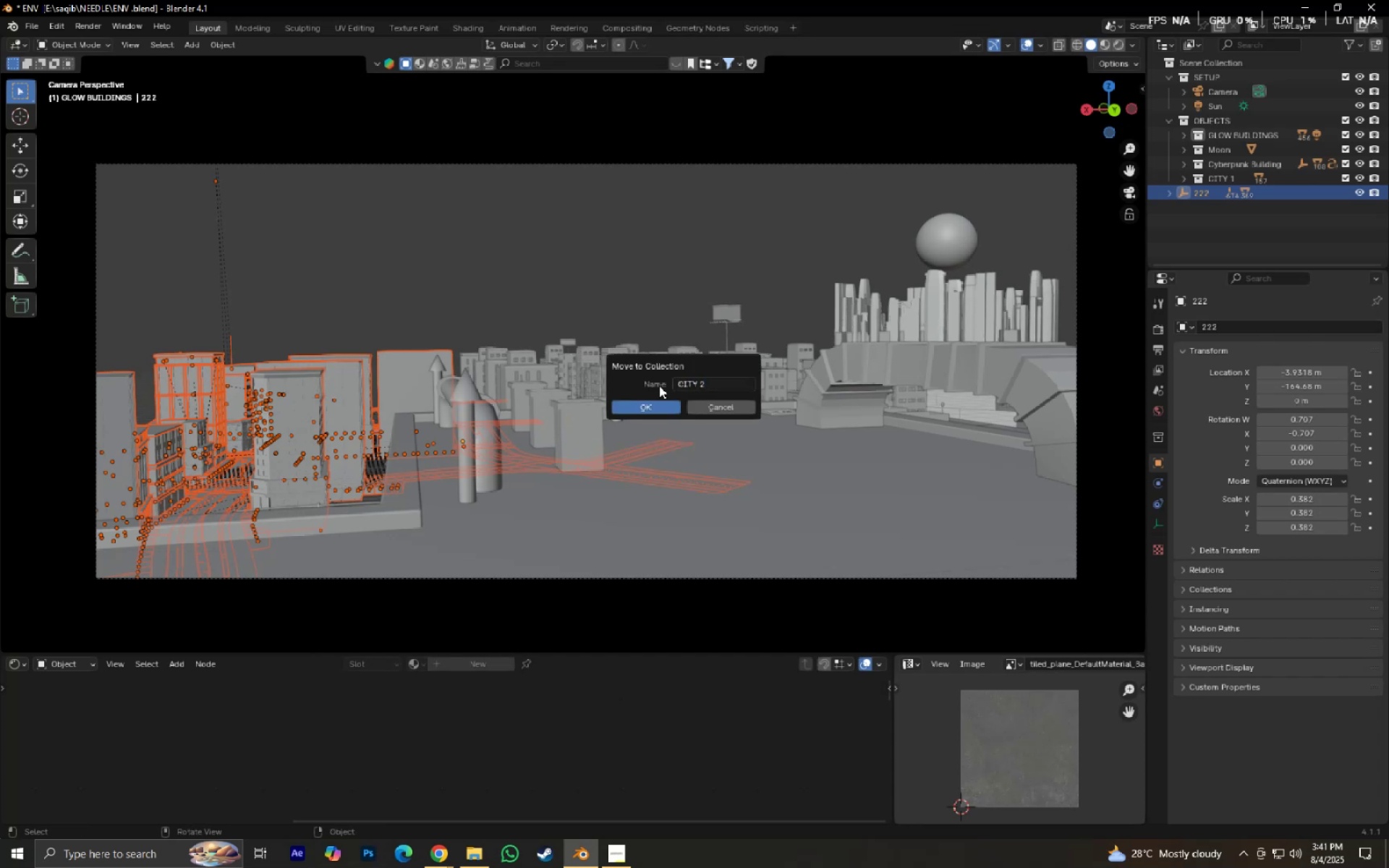 
key(Enter)
 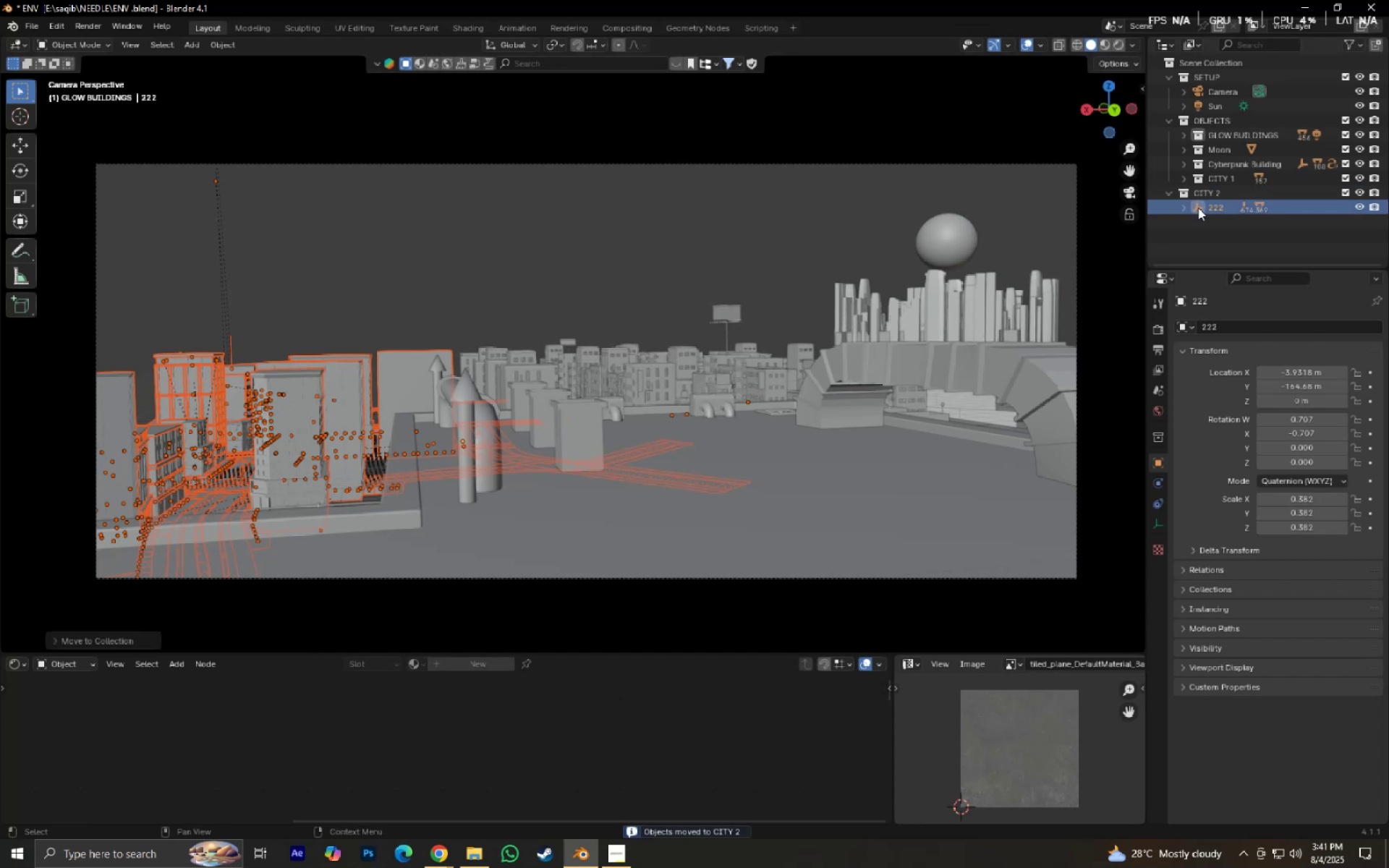 
key(Alt+P)
 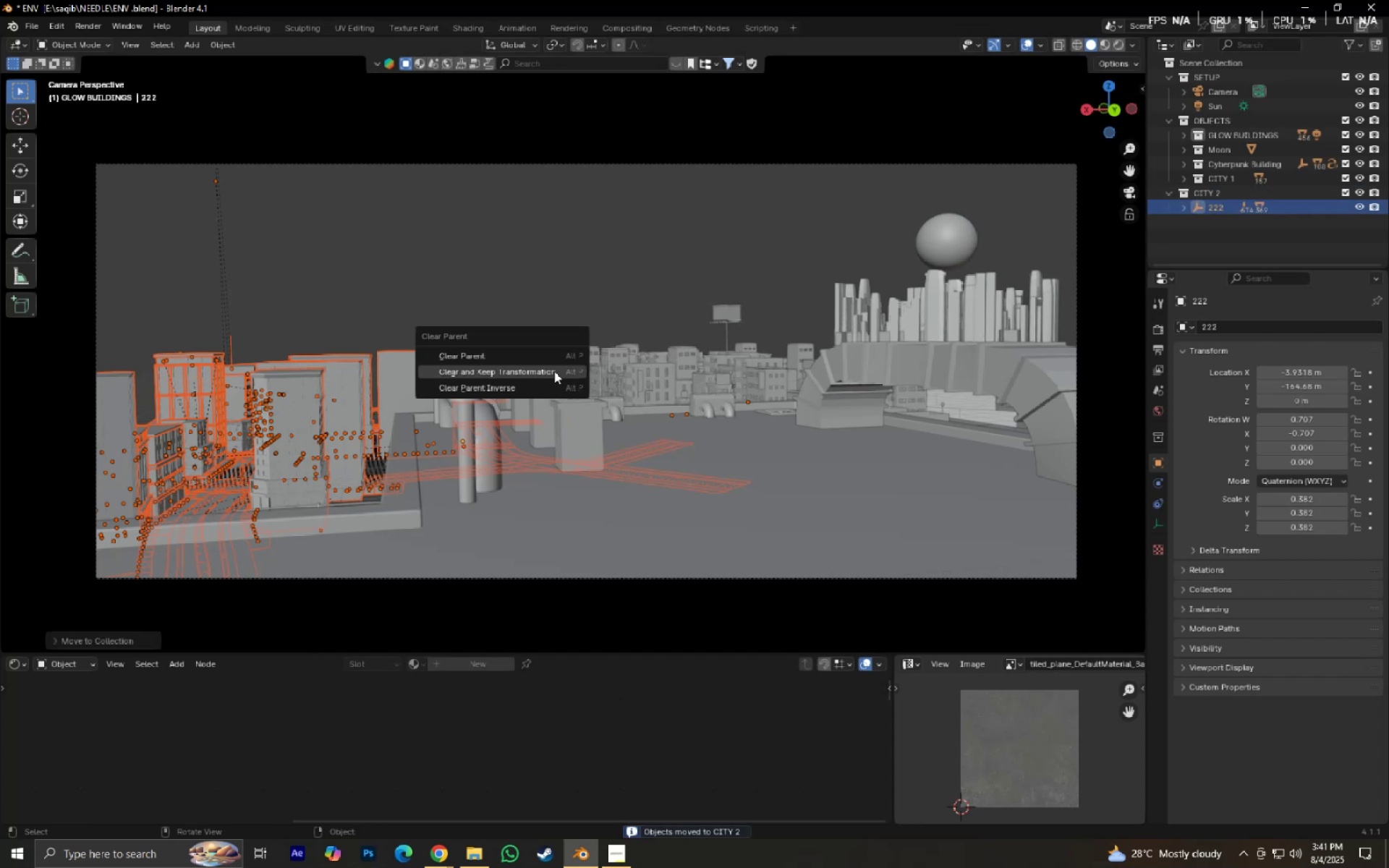 
left_click([554, 371])
 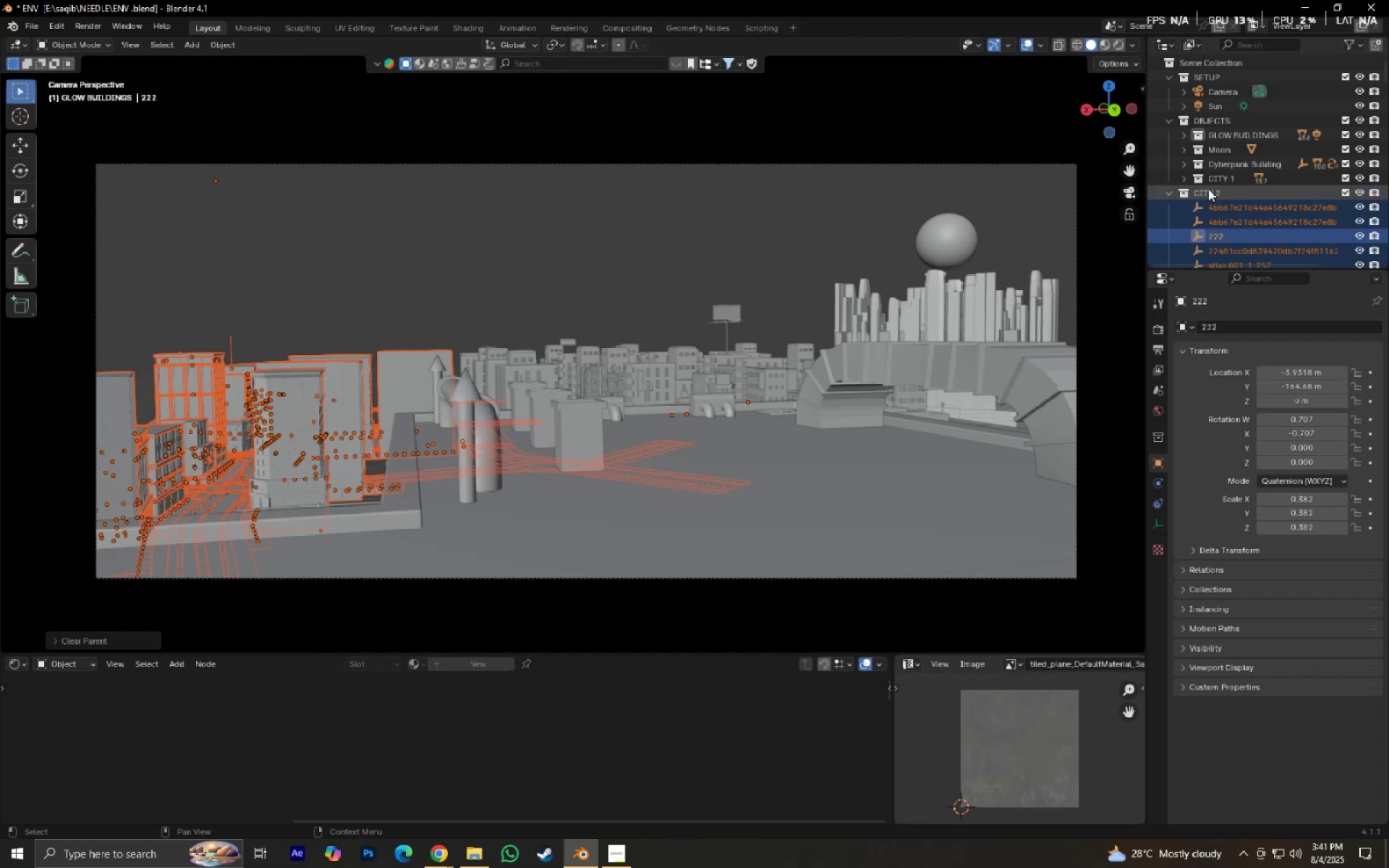 
left_click_drag(start_coordinate=[1204, 190], to_coordinate=[1212, 188])
 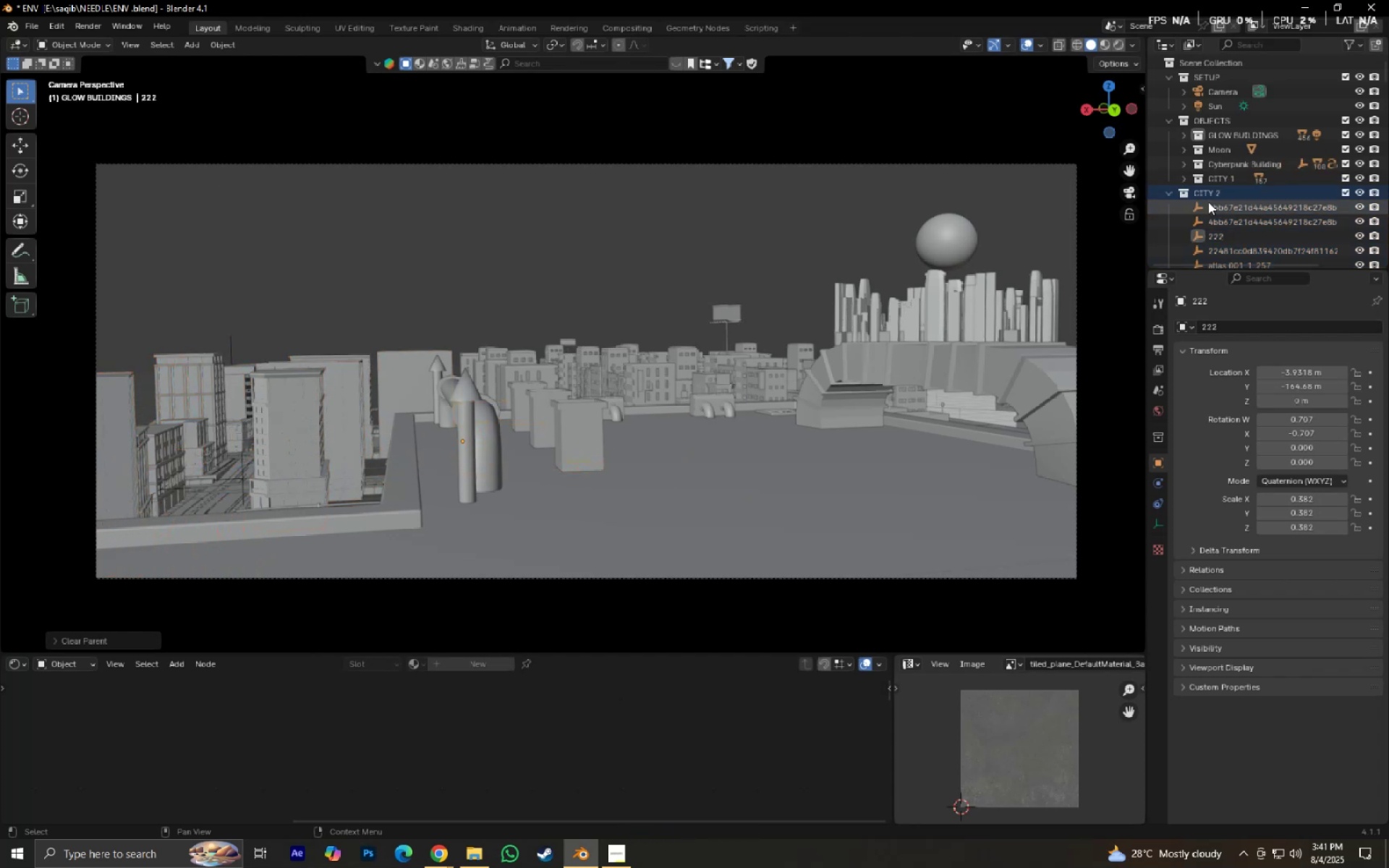 
scroll: coordinate [1215, 210], scroll_direction: down, amount: 3.0
 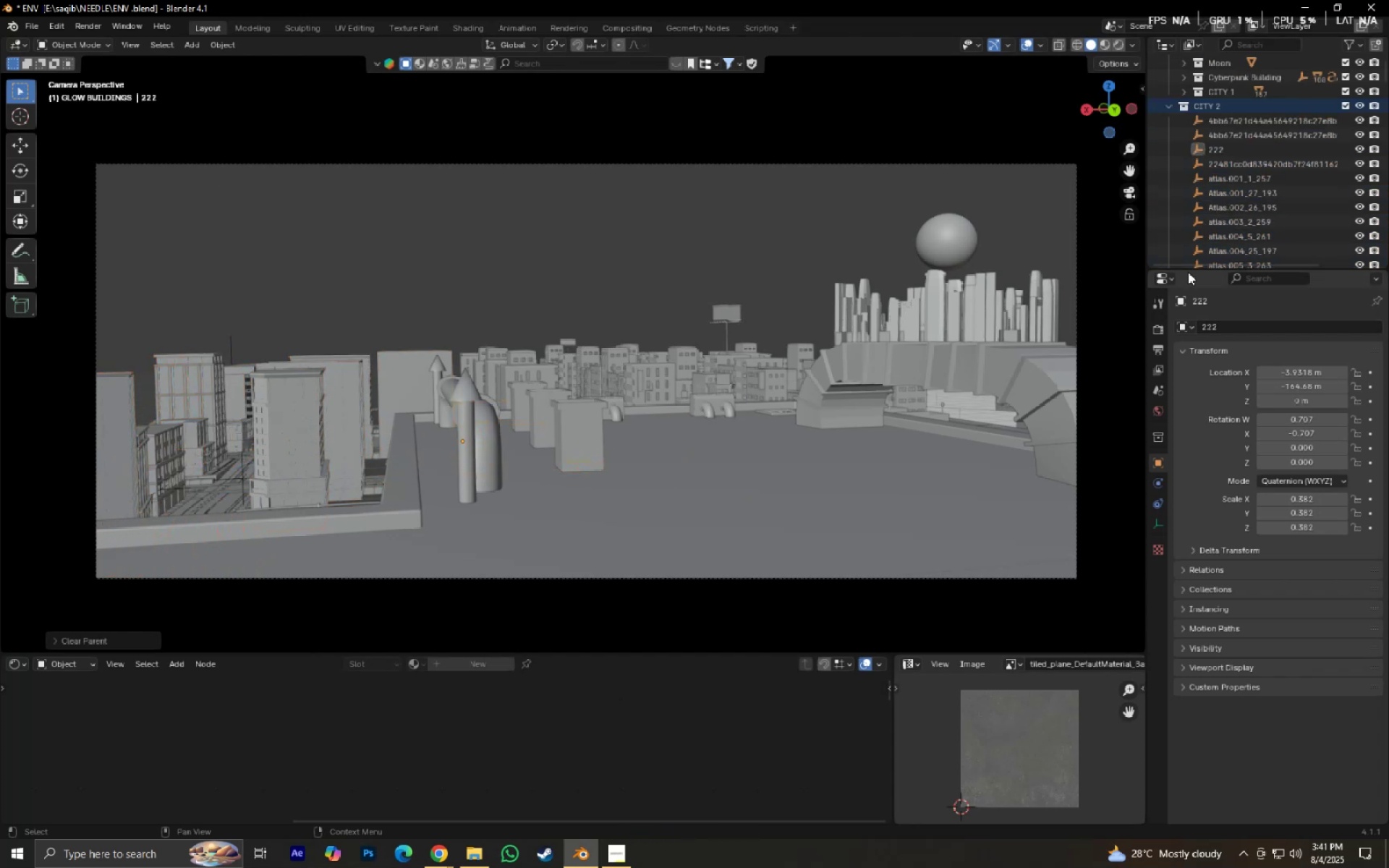 
left_click_drag(start_coordinate=[1191, 269], to_coordinate=[1215, 498])
 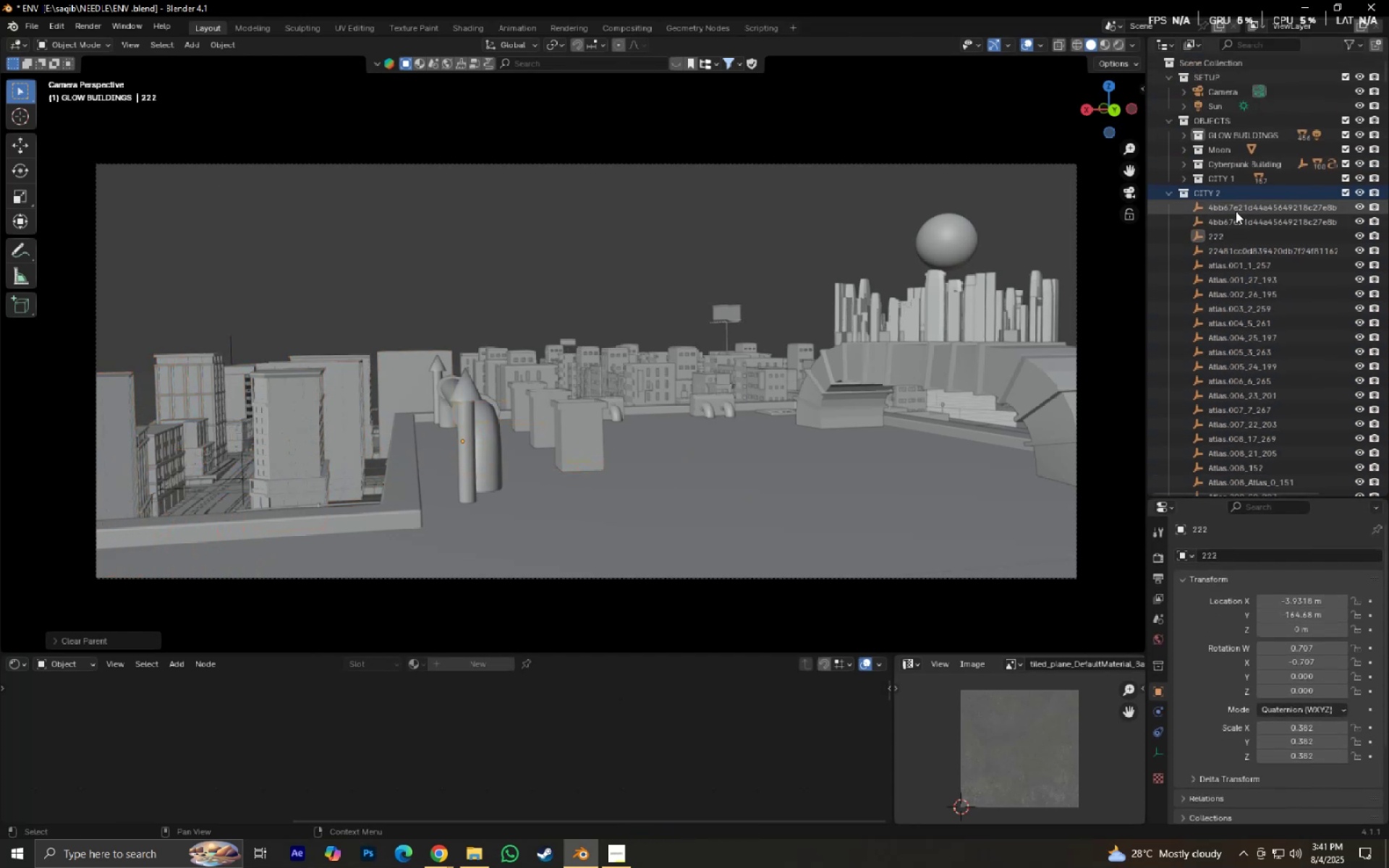 
left_click([1236, 210])
 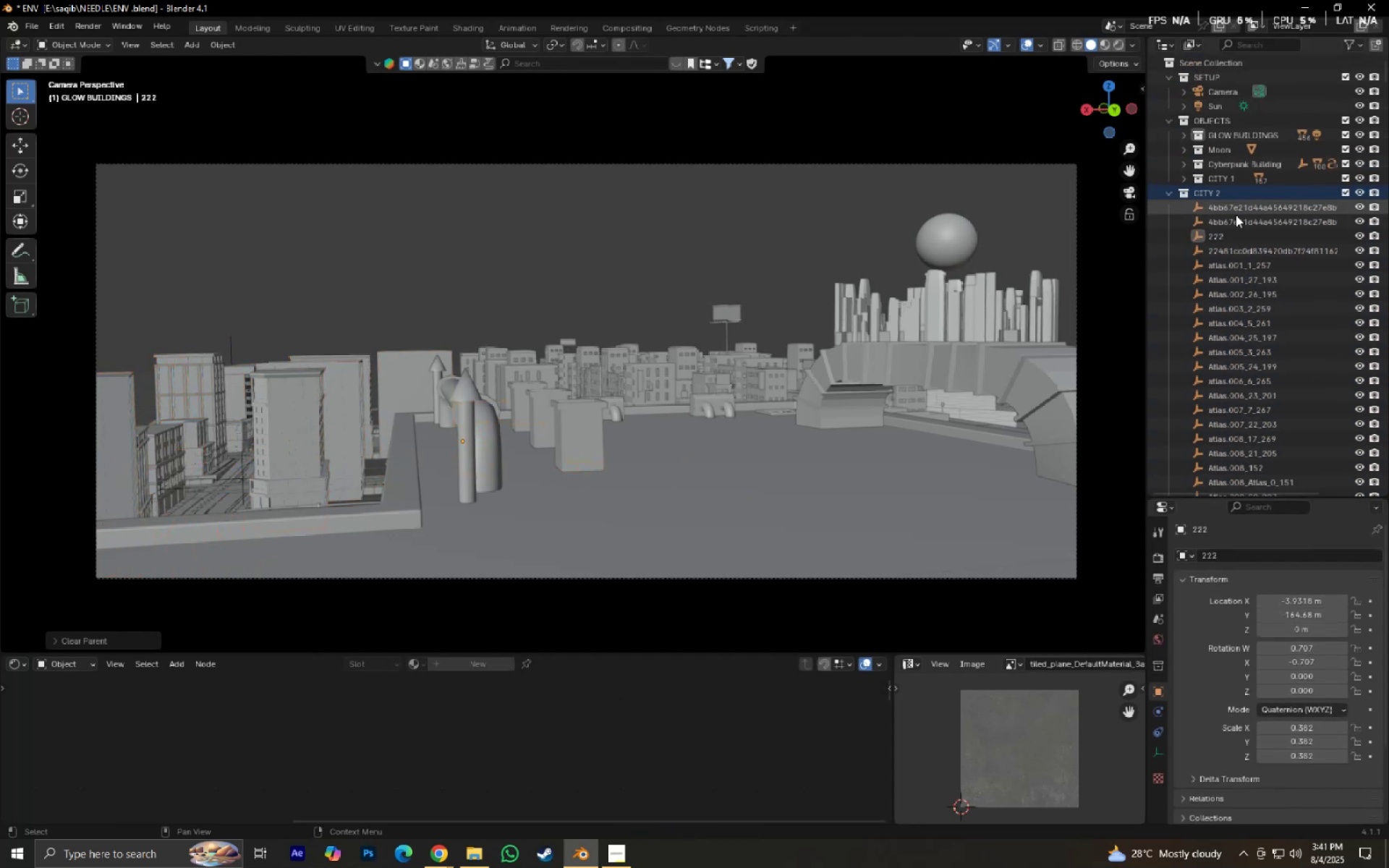 
hold_key(key=ShiftLeft, duration=0.54)
 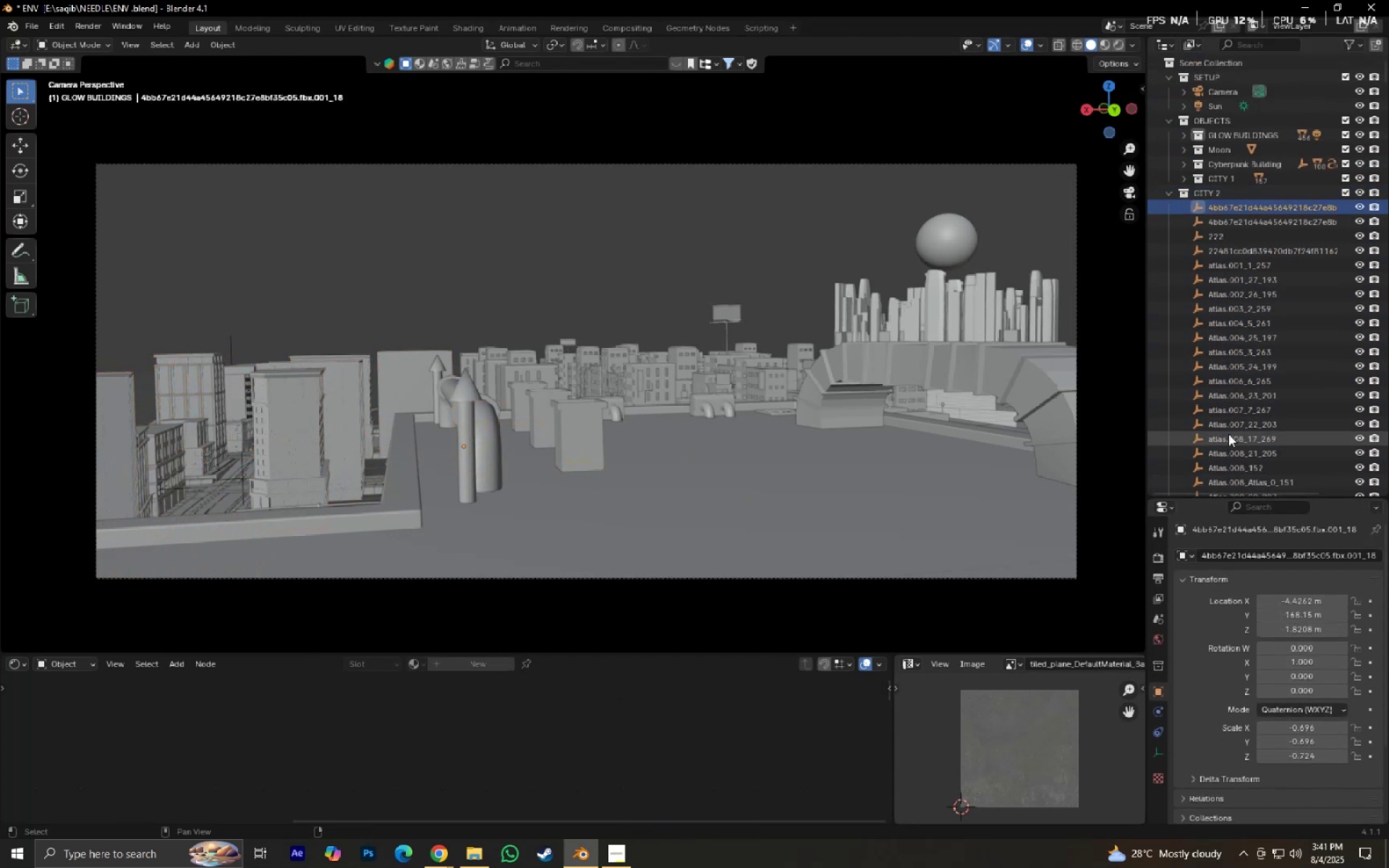 
scroll: coordinate [1242, 388], scroll_direction: down, amount: 150.0
 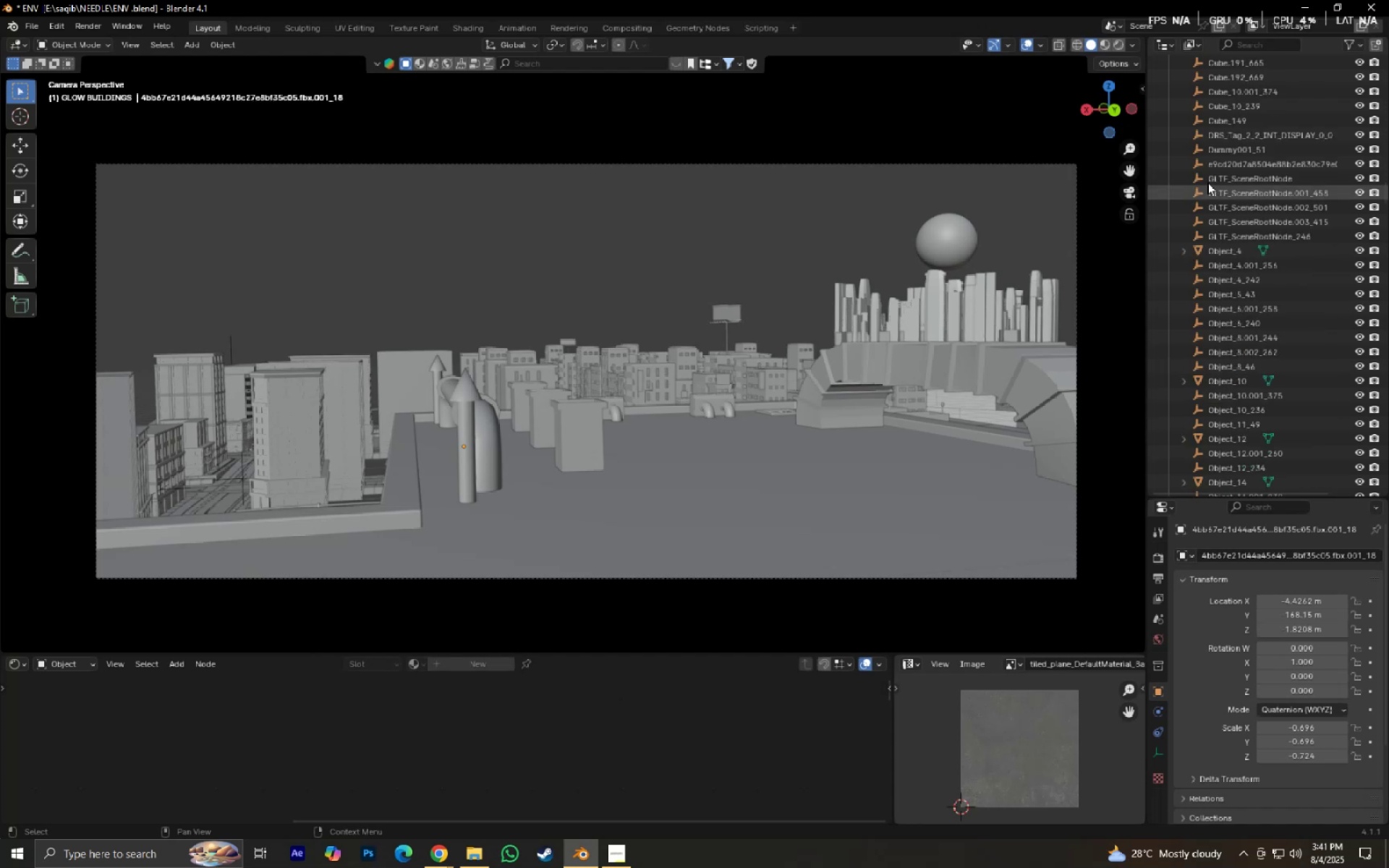 
hold_key(key=ShiftLeft, duration=1.5)
 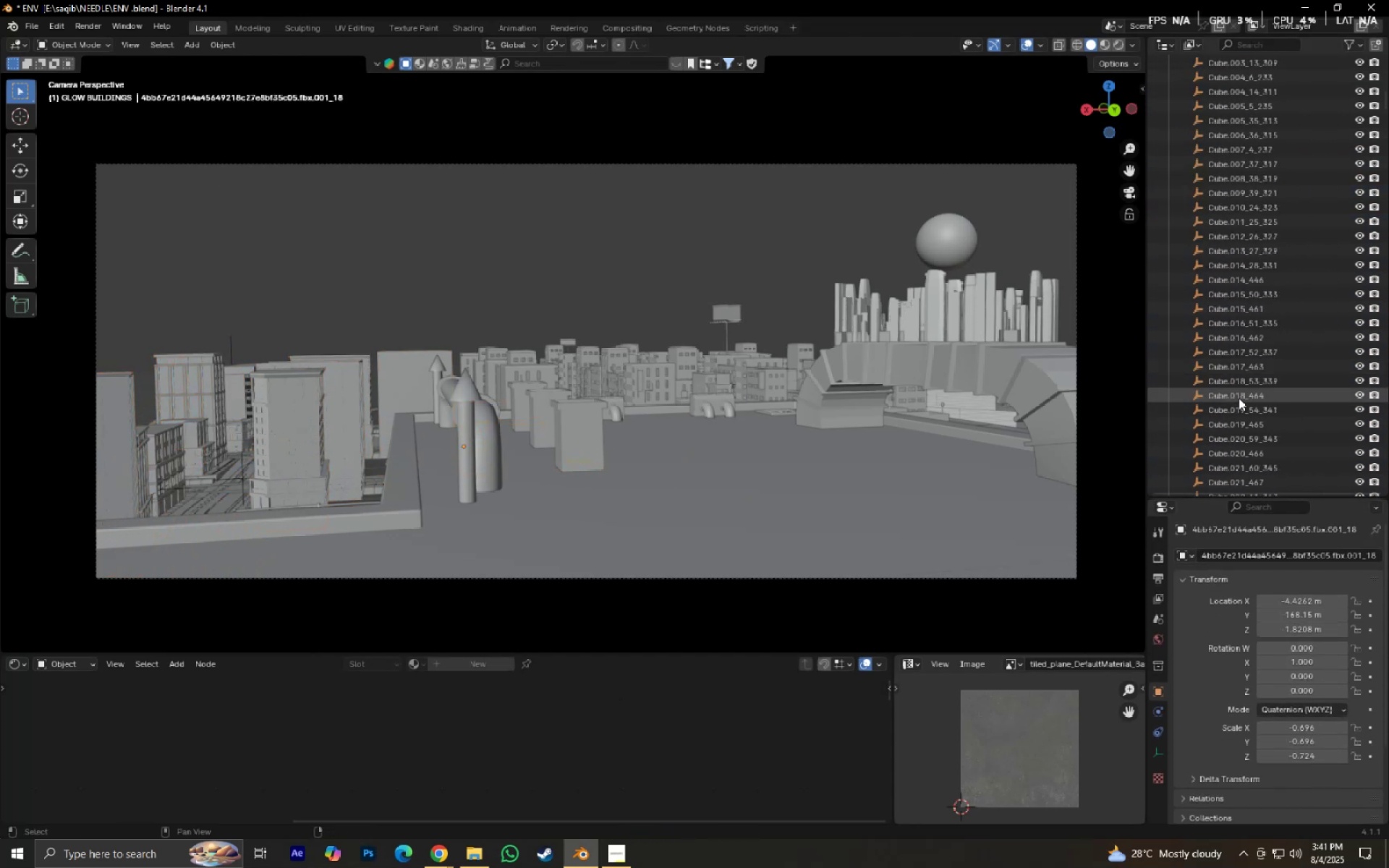 
hold_key(key=ShiftLeft, duration=1.51)
 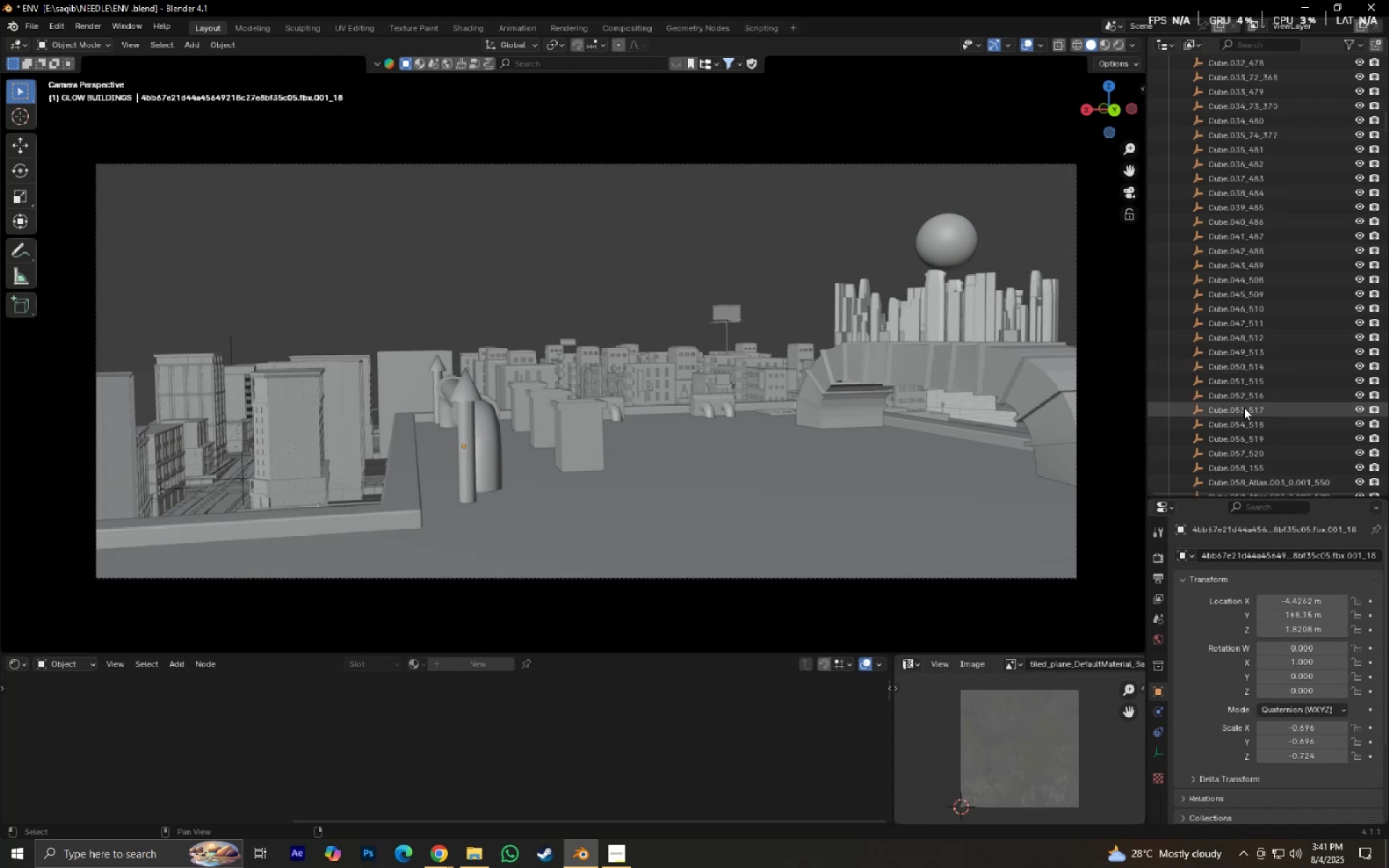 
hold_key(key=ShiftLeft, duration=1.51)
 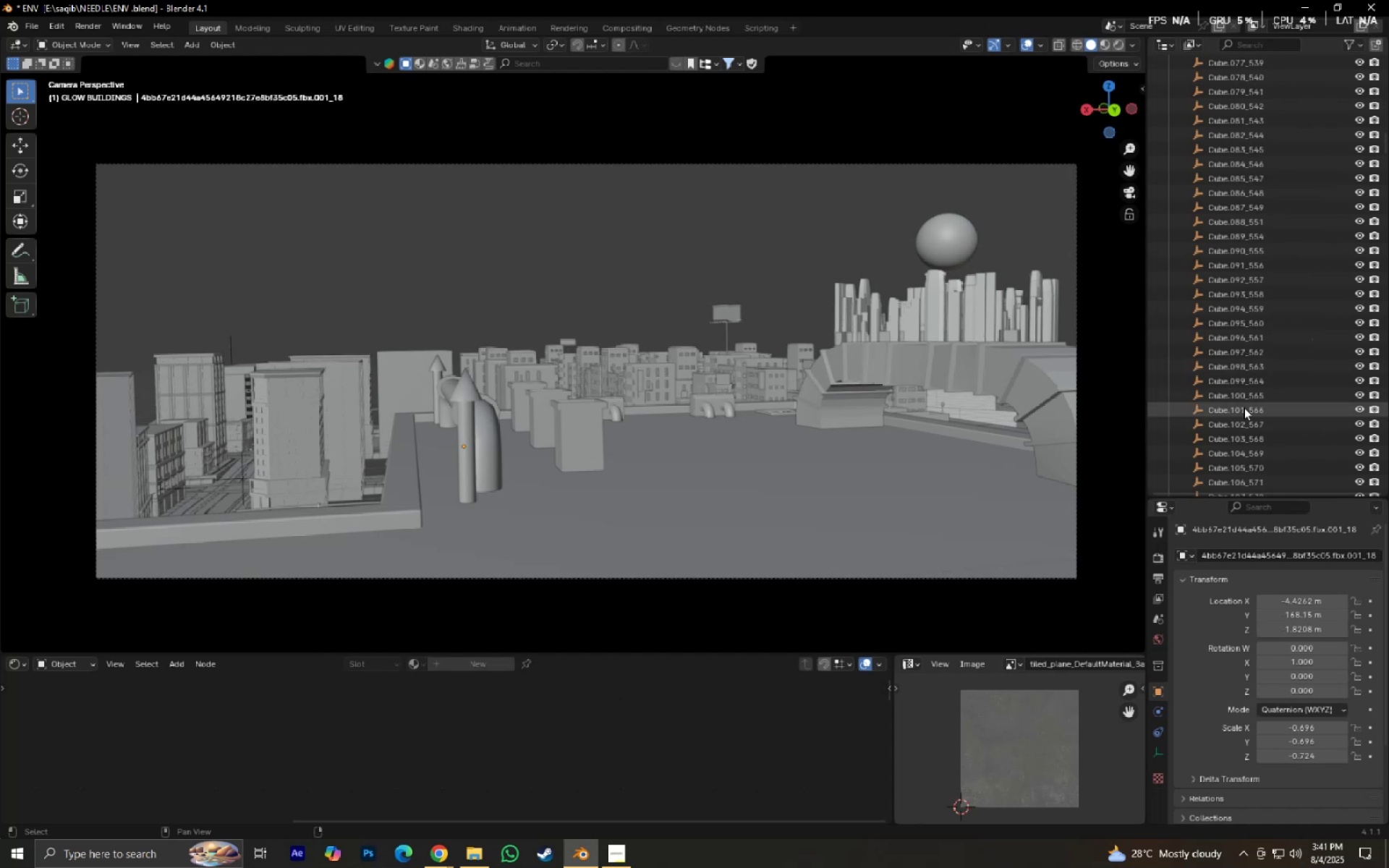 
hold_key(key=ShiftLeft, duration=1.53)
 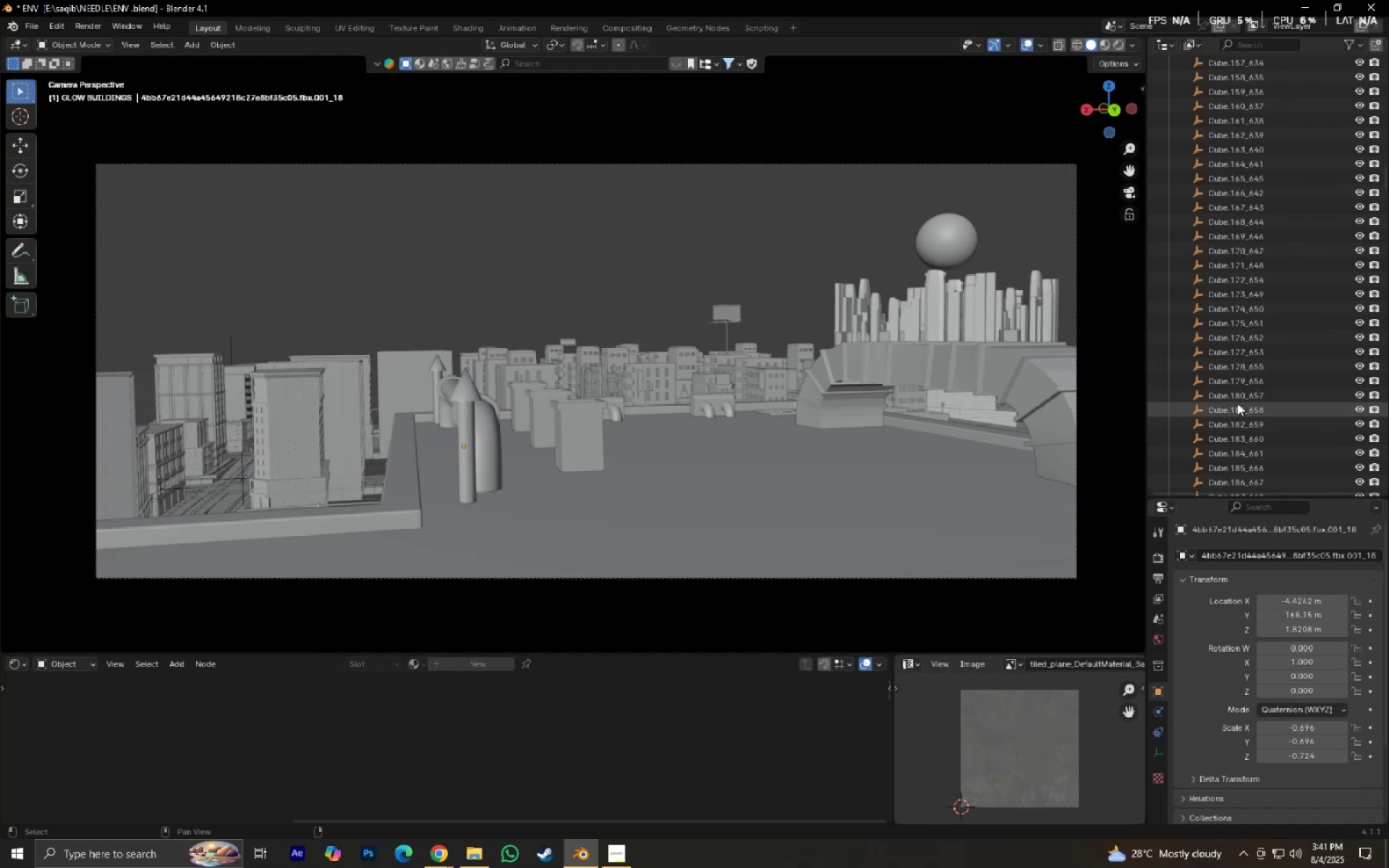 
hold_key(key=ShiftLeft, duration=1.32)
 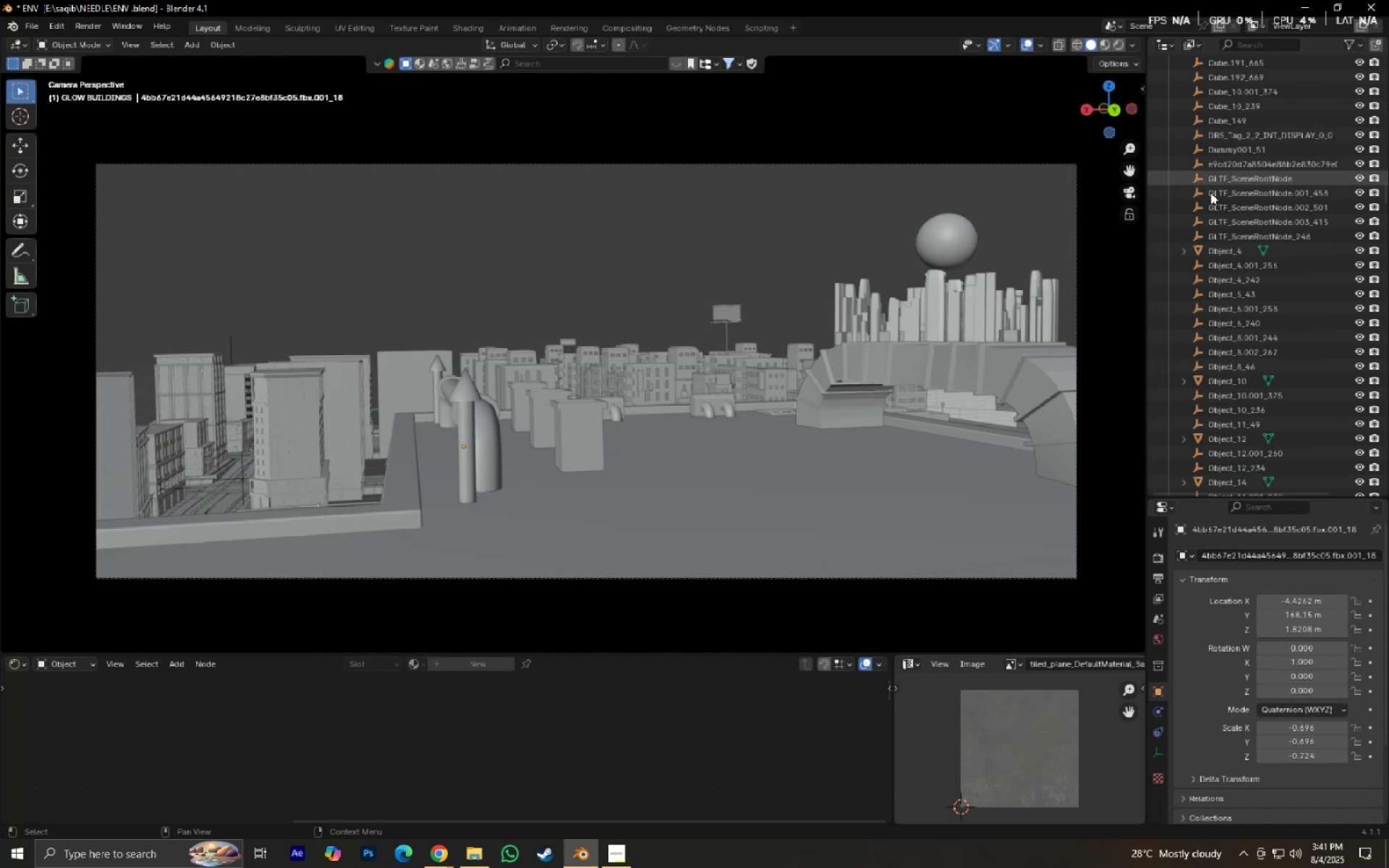 
hold_key(key=ShiftLeft, duration=1.14)
left_click([1218, 232])
 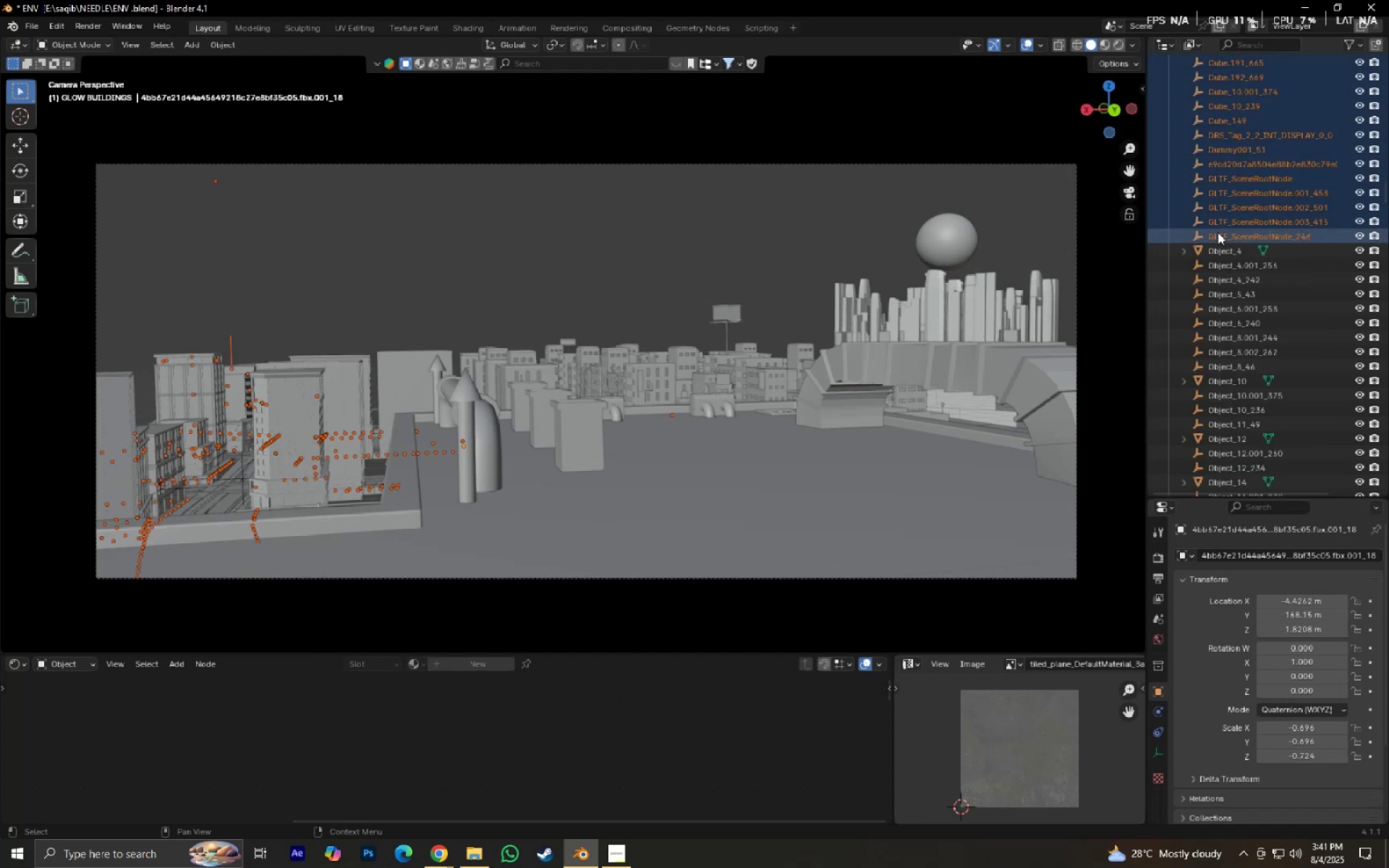 
key(Delete)
 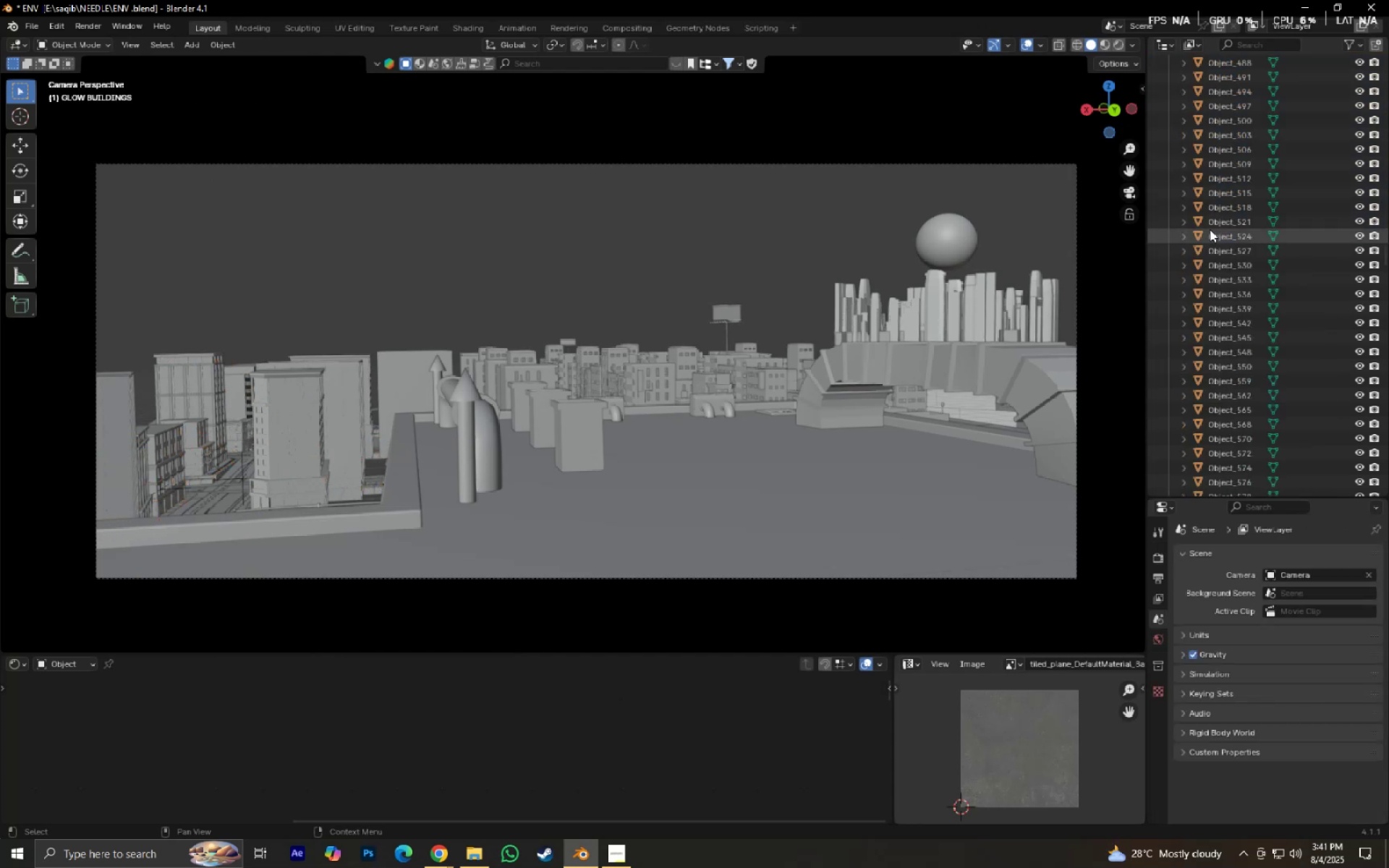 
scroll: coordinate [1223, 339], scroll_direction: up, amount: 17.0
 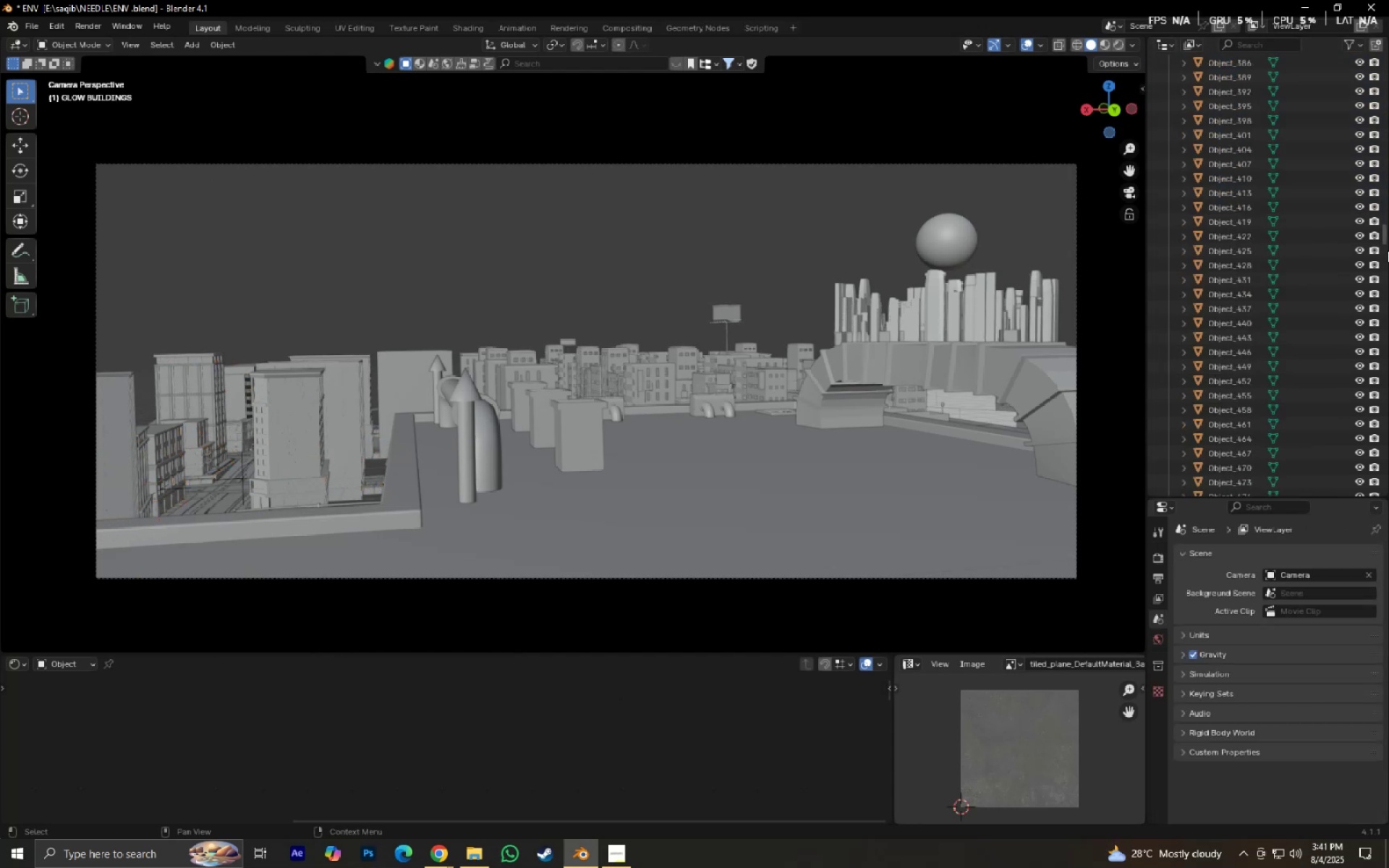 
left_click_drag(start_coordinate=[1387, 243], to_coordinate=[1375, 696])
 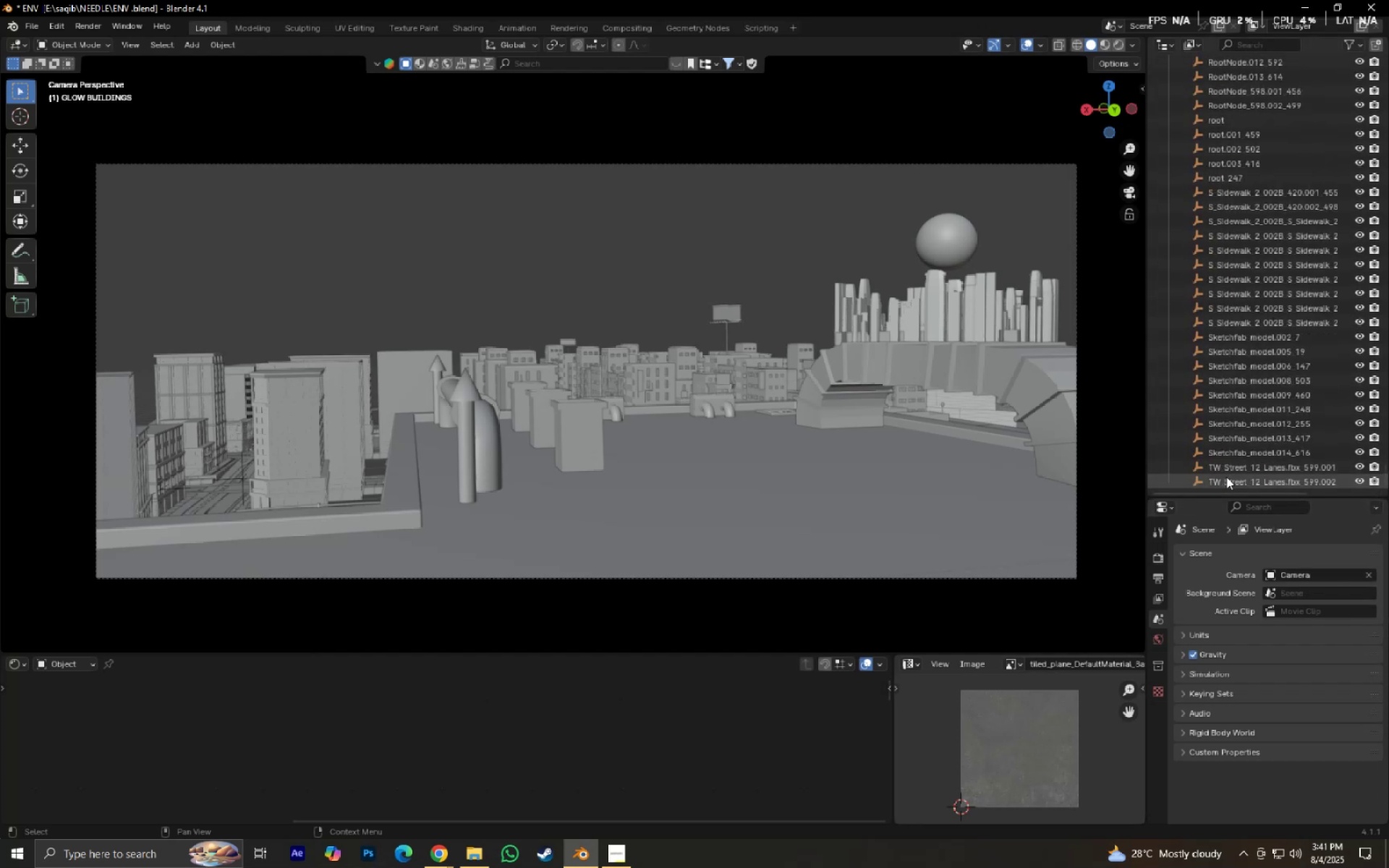 
left_click([1223, 478])
 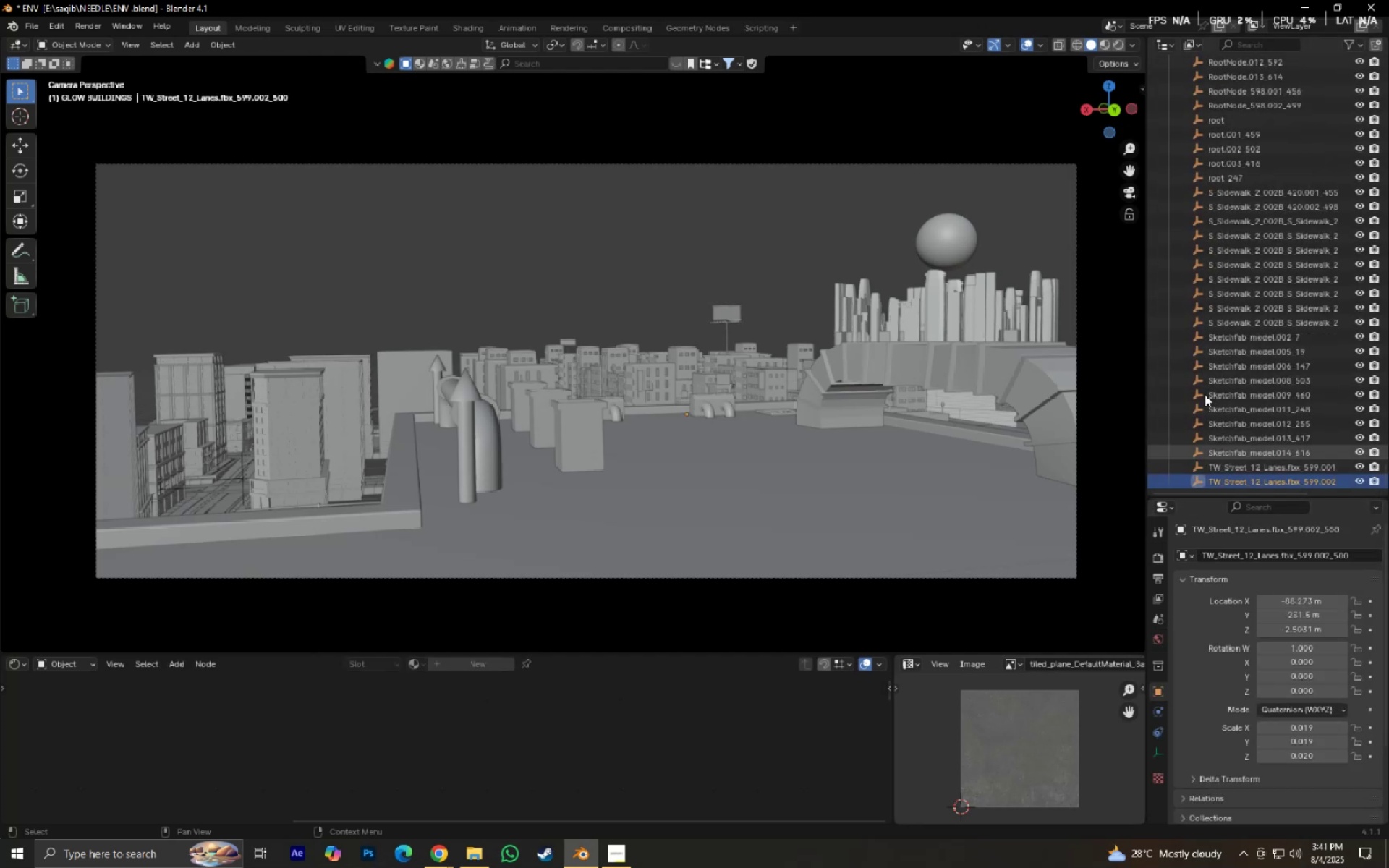 
scroll: coordinate [1189, 327], scroll_direction: up, amount: 78.0
 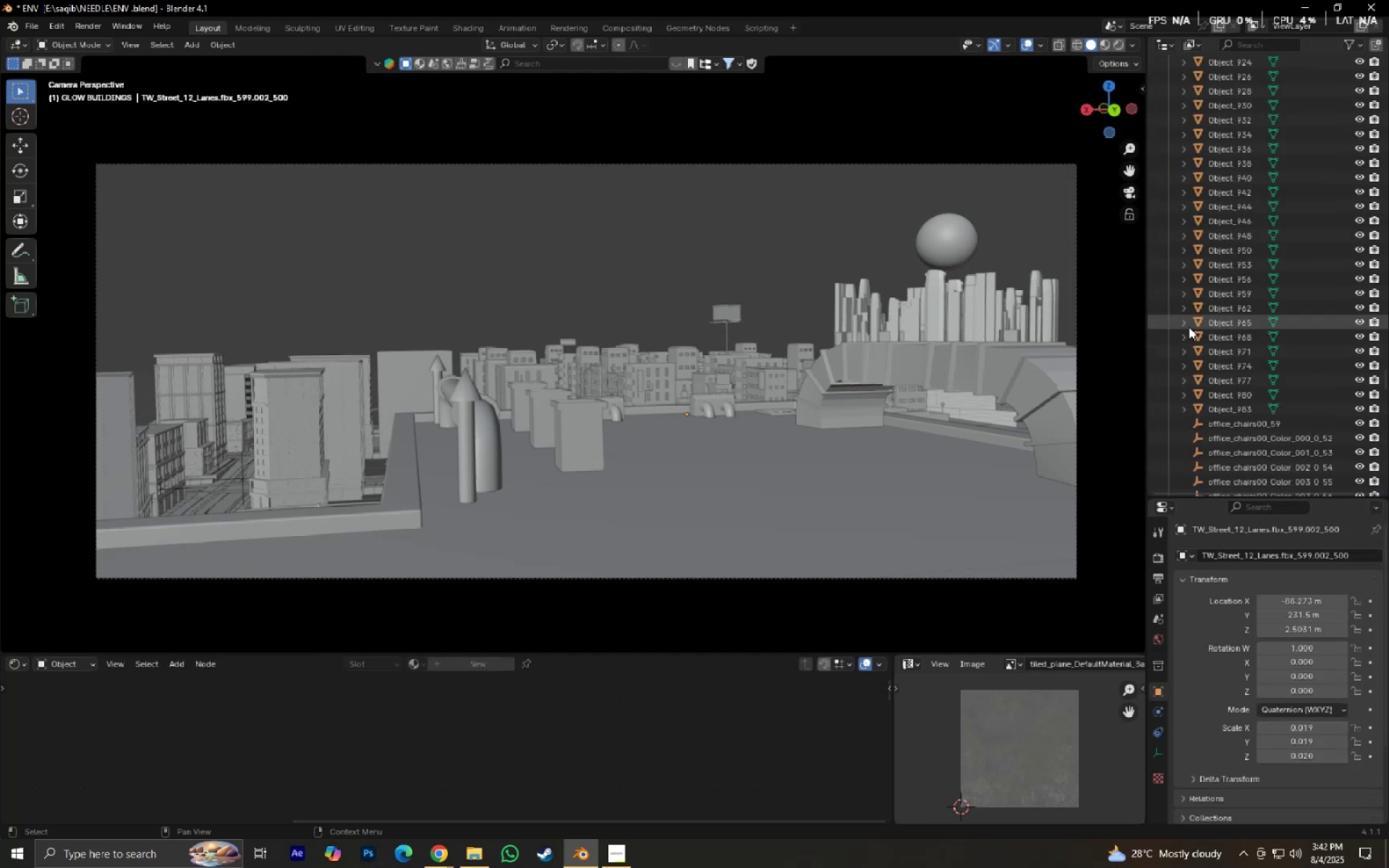 
hold_key(key=ShiftLeft, duration=1.18)
left_click([1214, 427])
 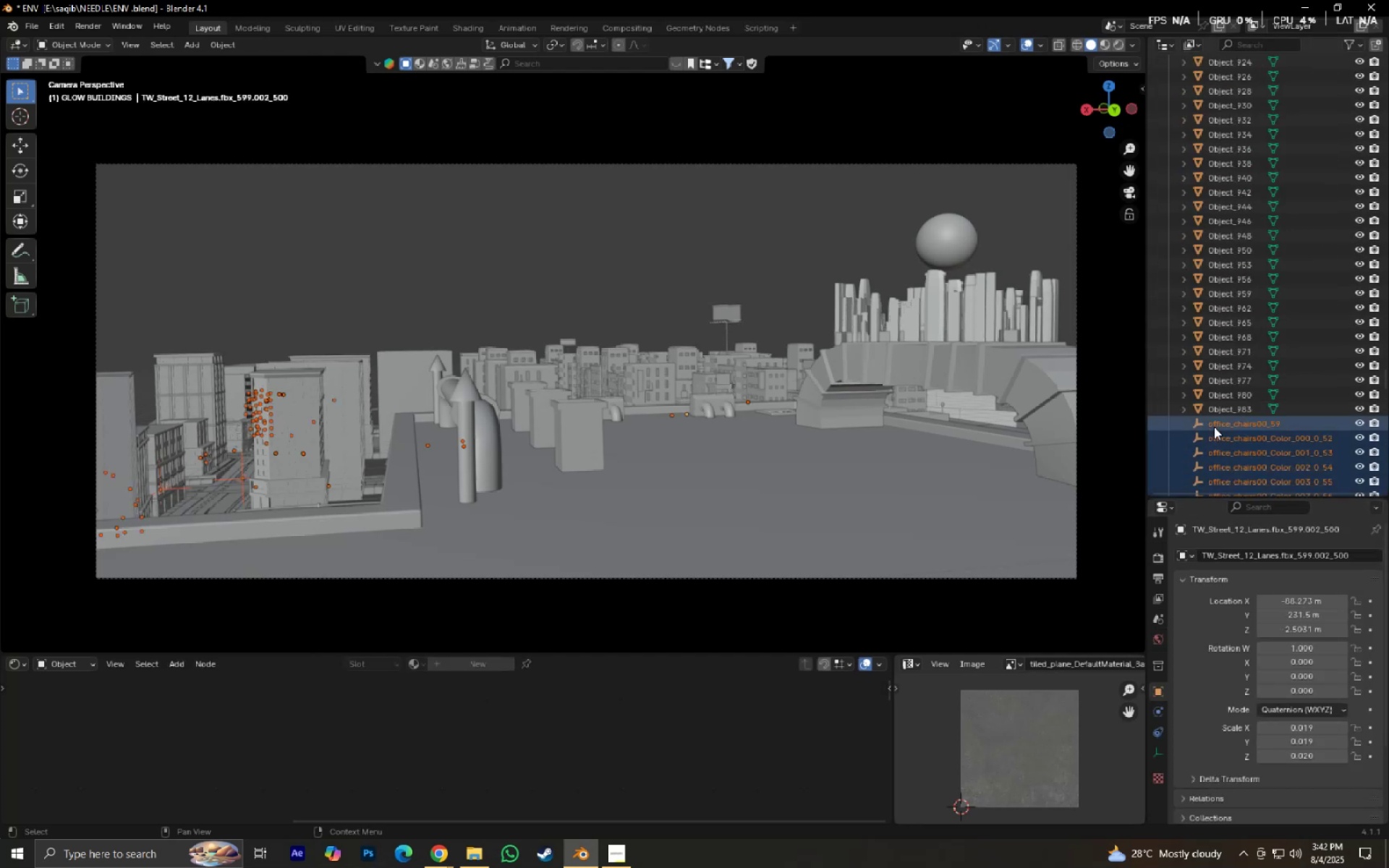 
key(Delete)
 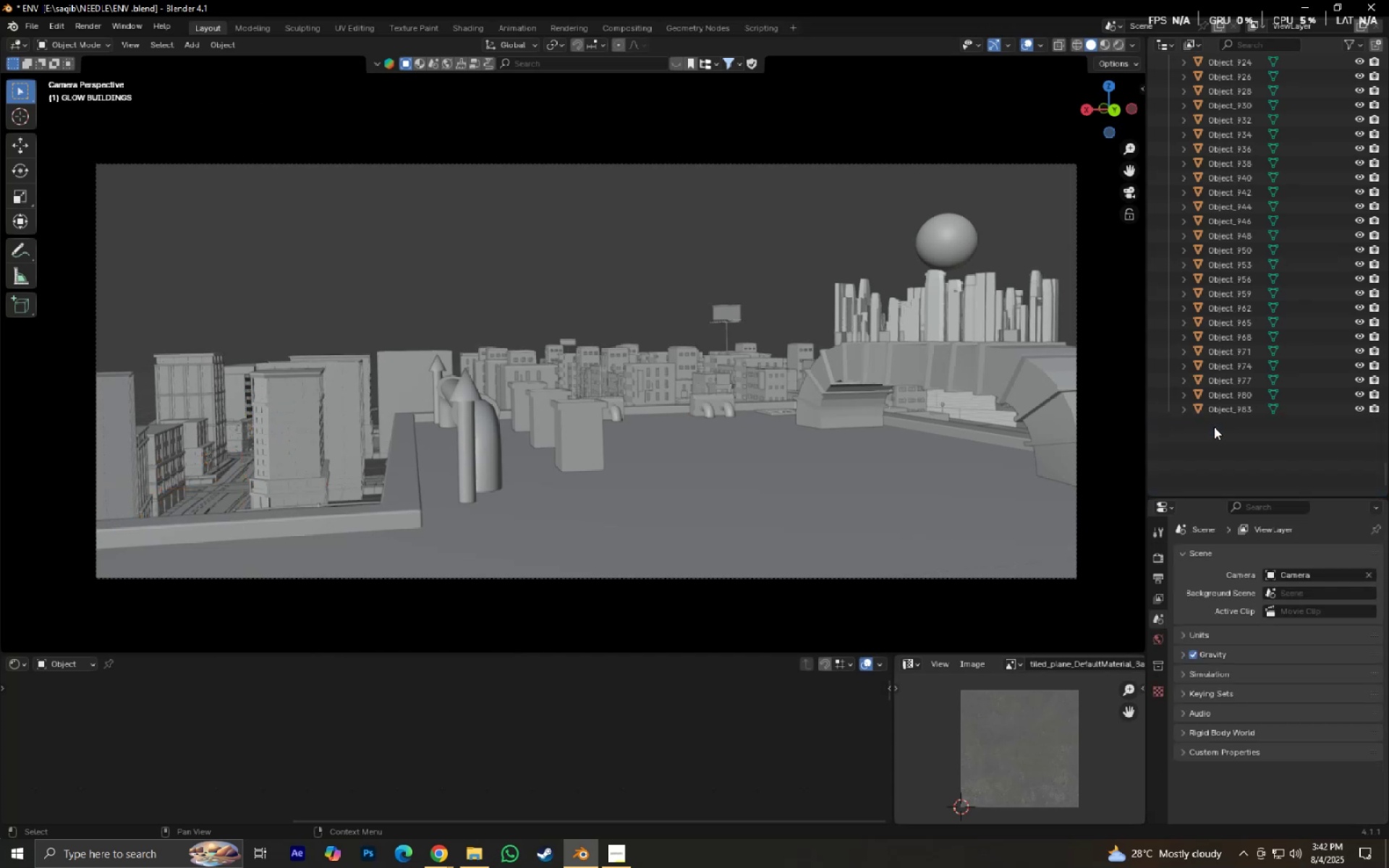 
scroll: coordinate [1229, 427], scroll_direction: up, amount: 80.0
 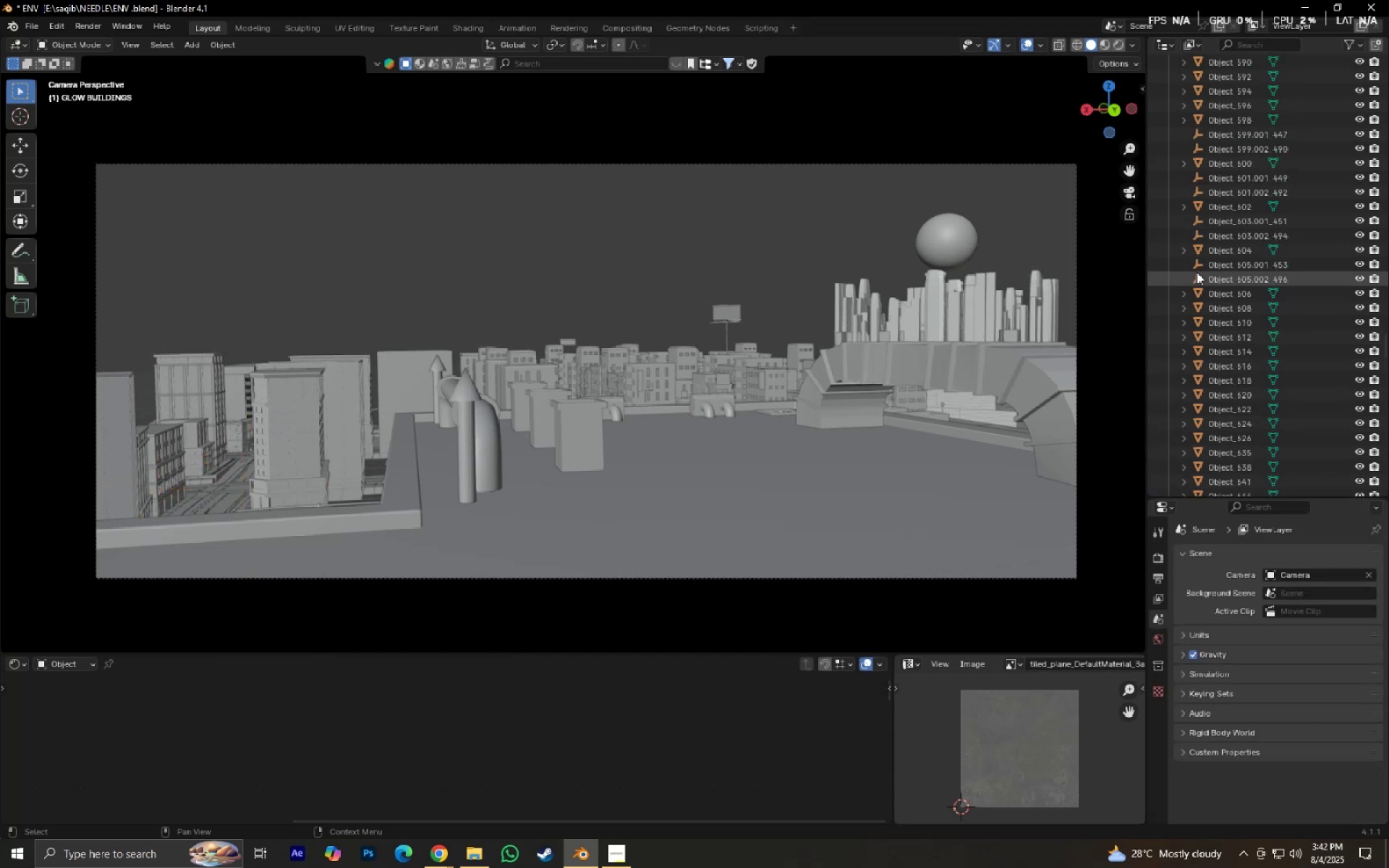 
left_click([1197, 267])
 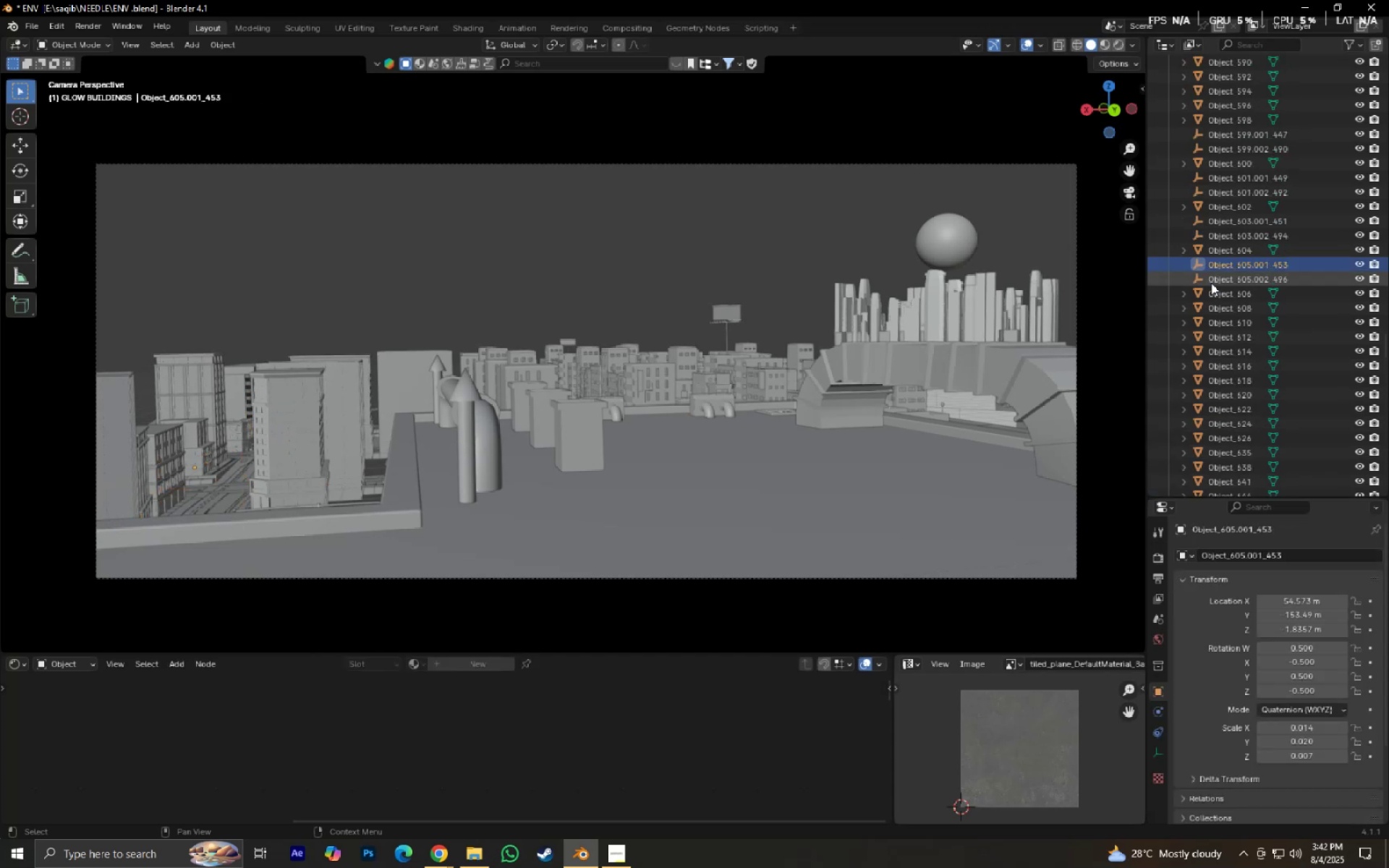 
hold_key(key=ControlLeft, duration=0.5)
left_click([1208, 278])
 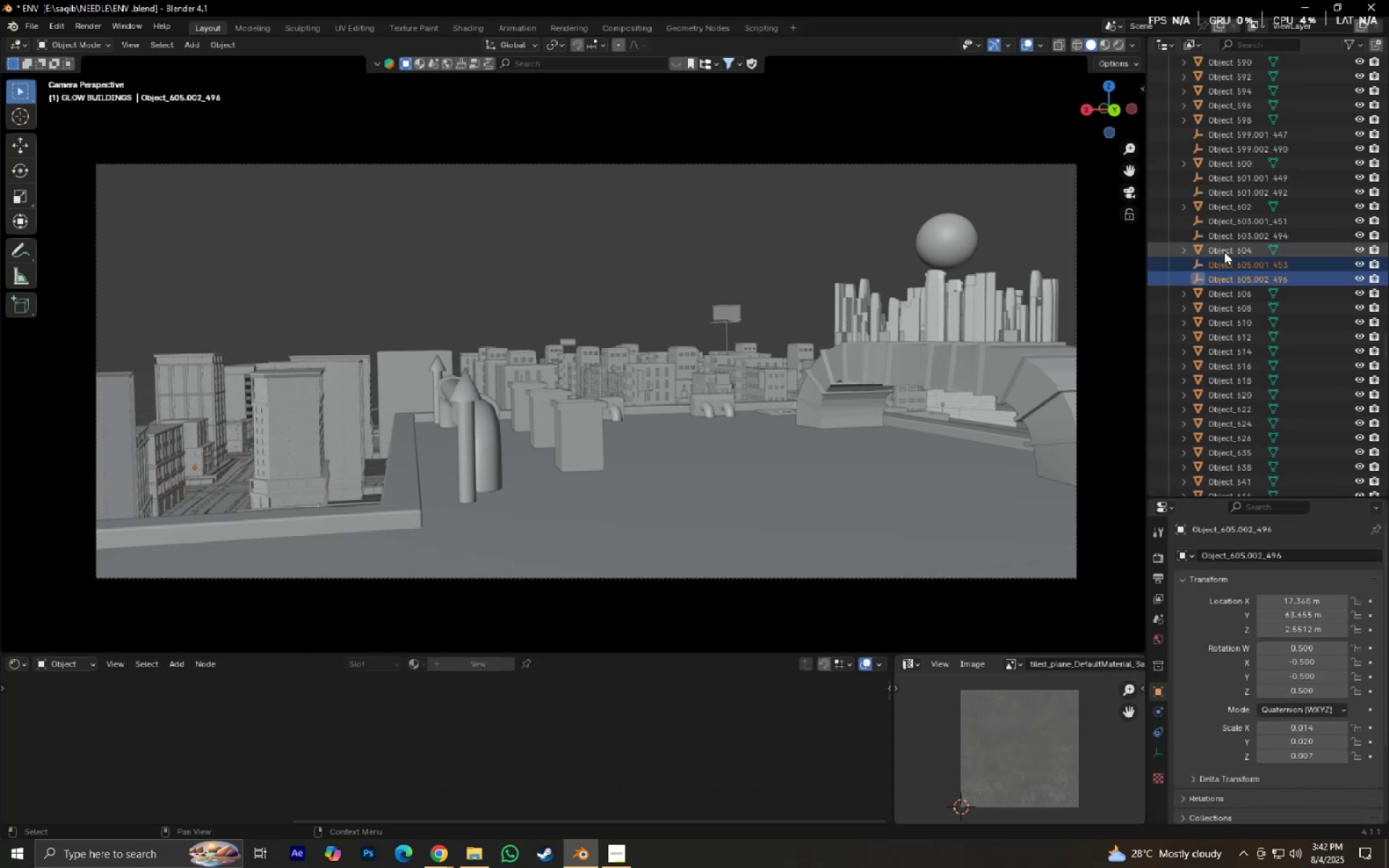 
hold_key(key=ControlLeft, duration=0.88)
 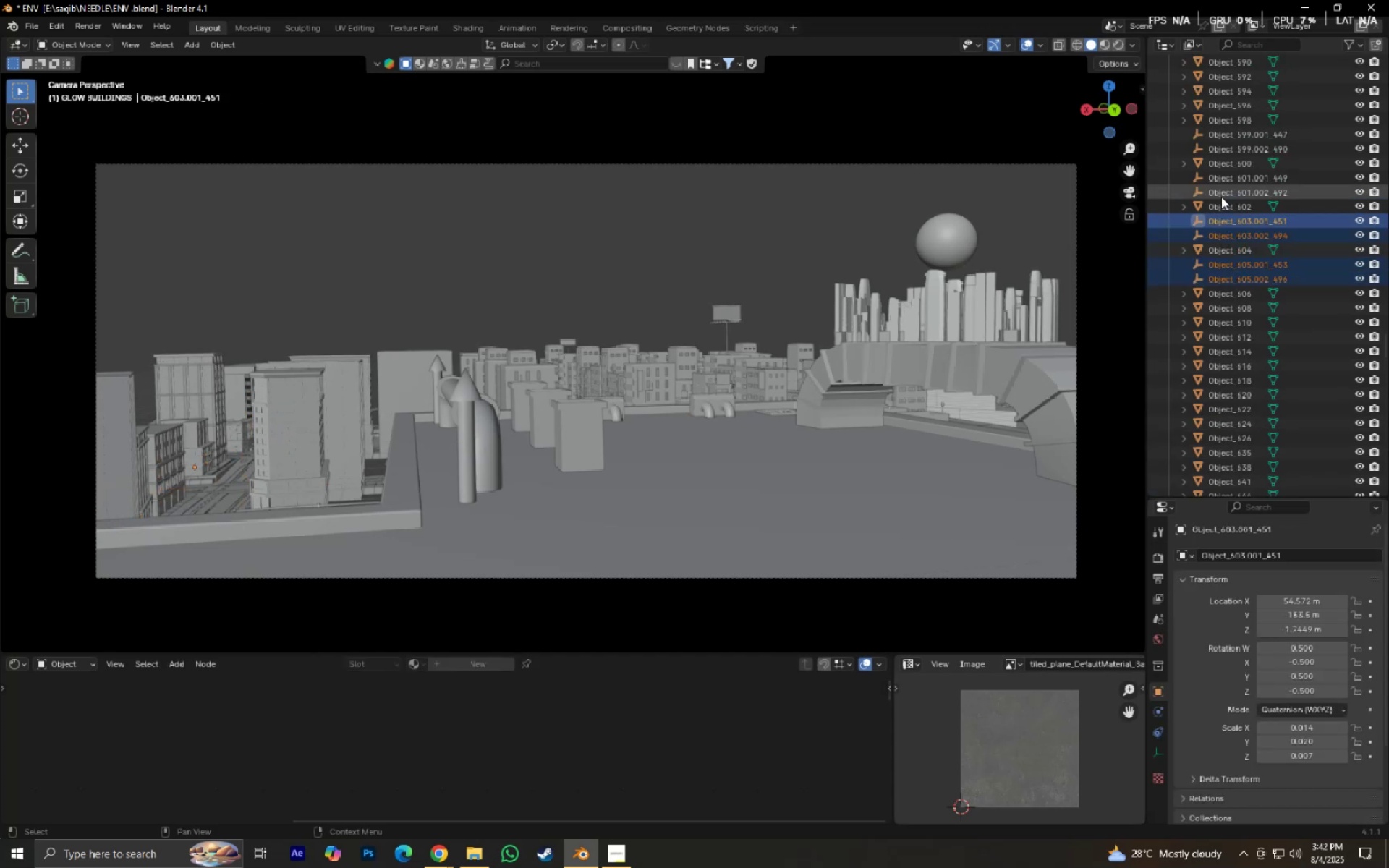 
hold_key(key=ControlLeft, duration=0.99)
 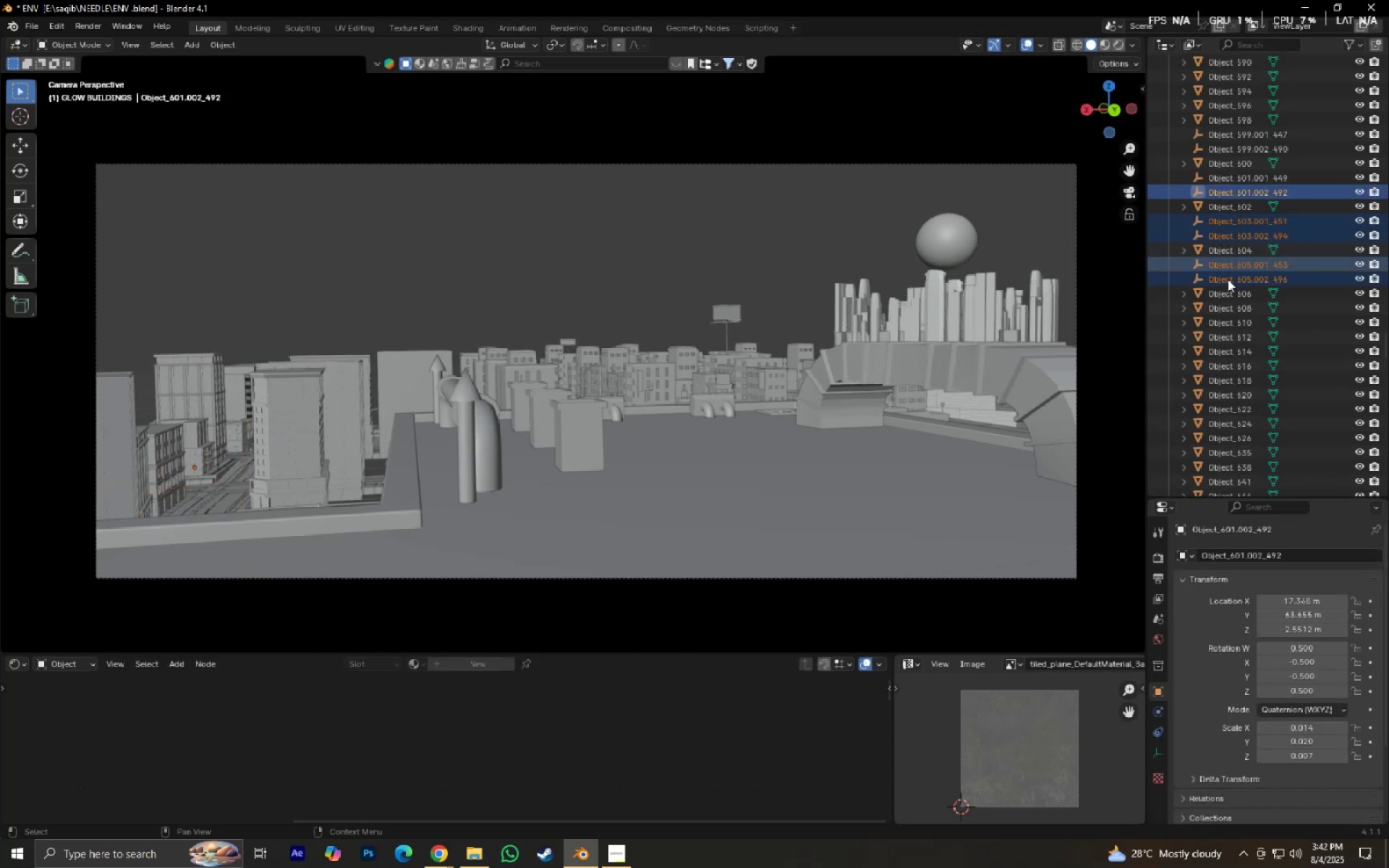 
scroll: coordinate [1227, 292], scroll_direction: up, amount: 3.0
 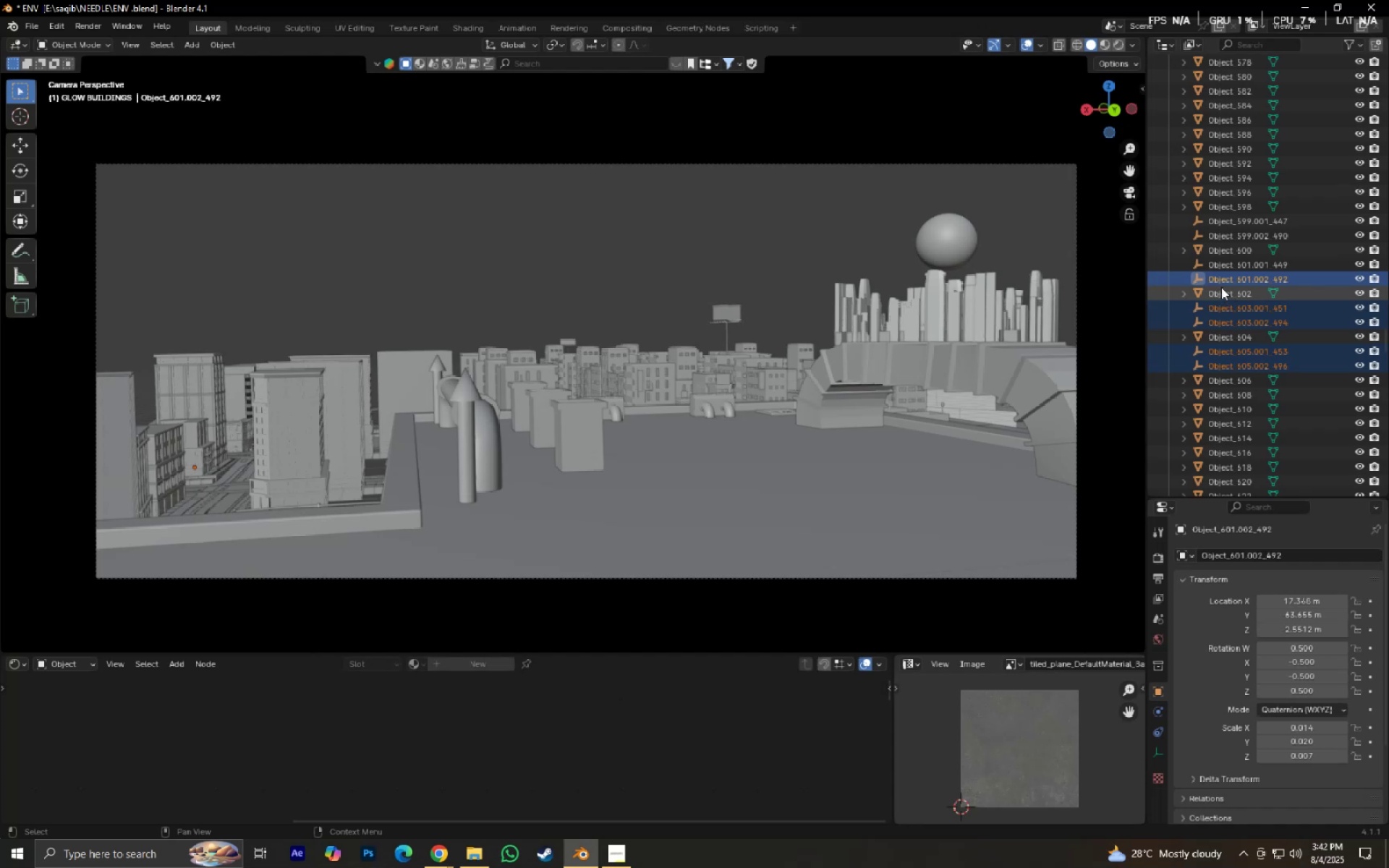 
hold_key(key=ControlLeft, duration=1.46)
left_click([1214, 264])
 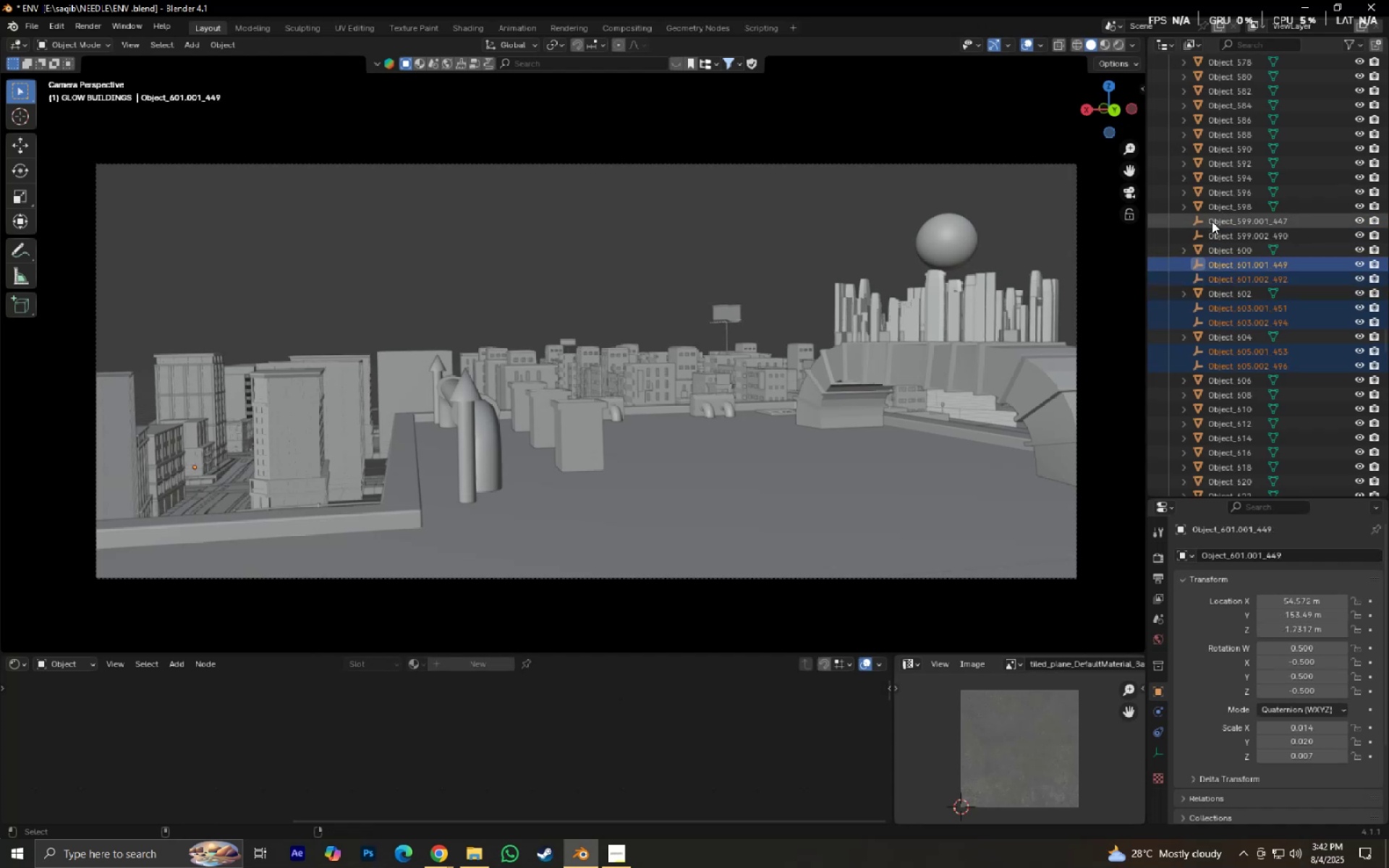 
left_click([1212, 221])
 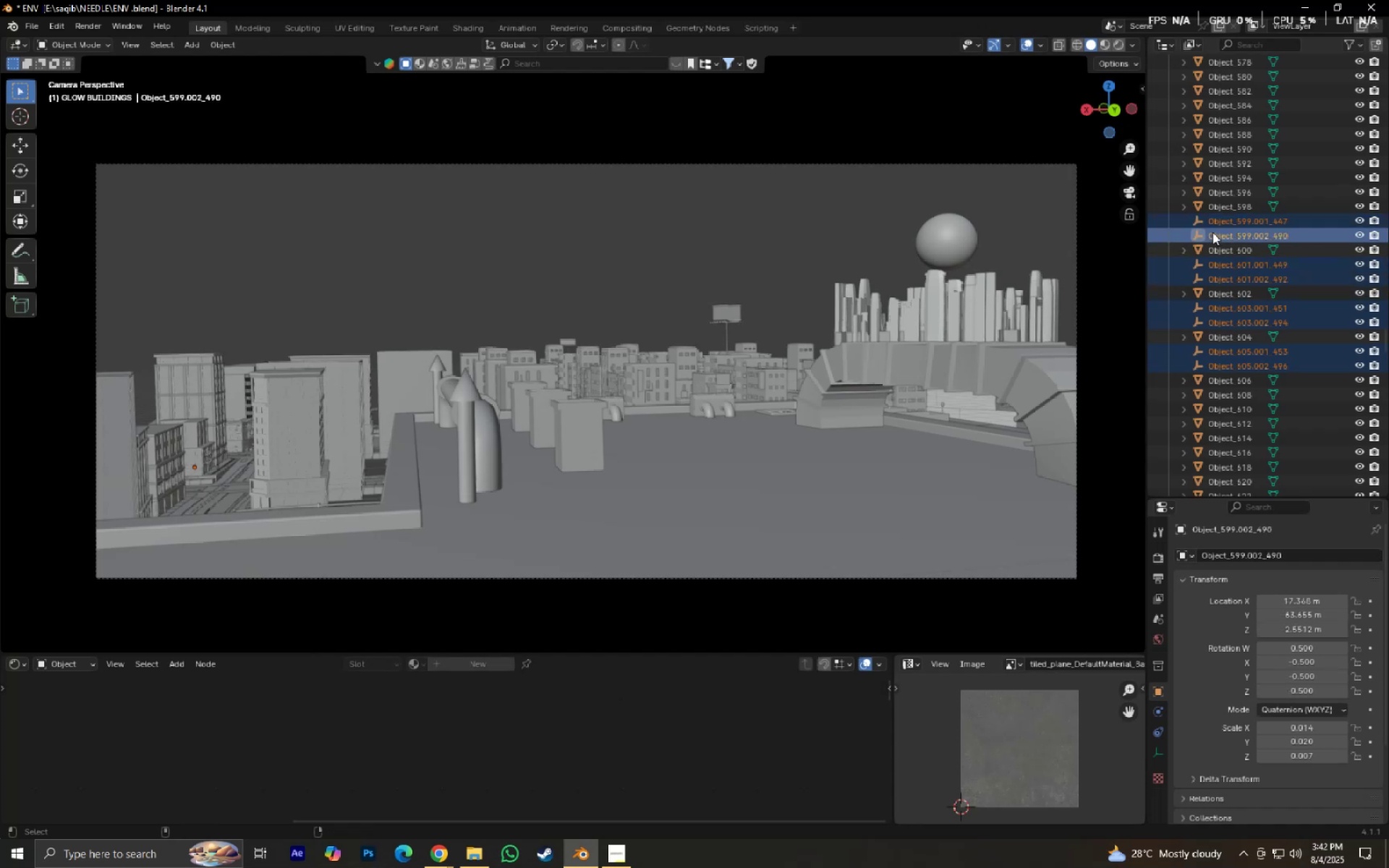 
scroll: coordinate [1216, 302], scroll_direction: up, amount: 6.0
 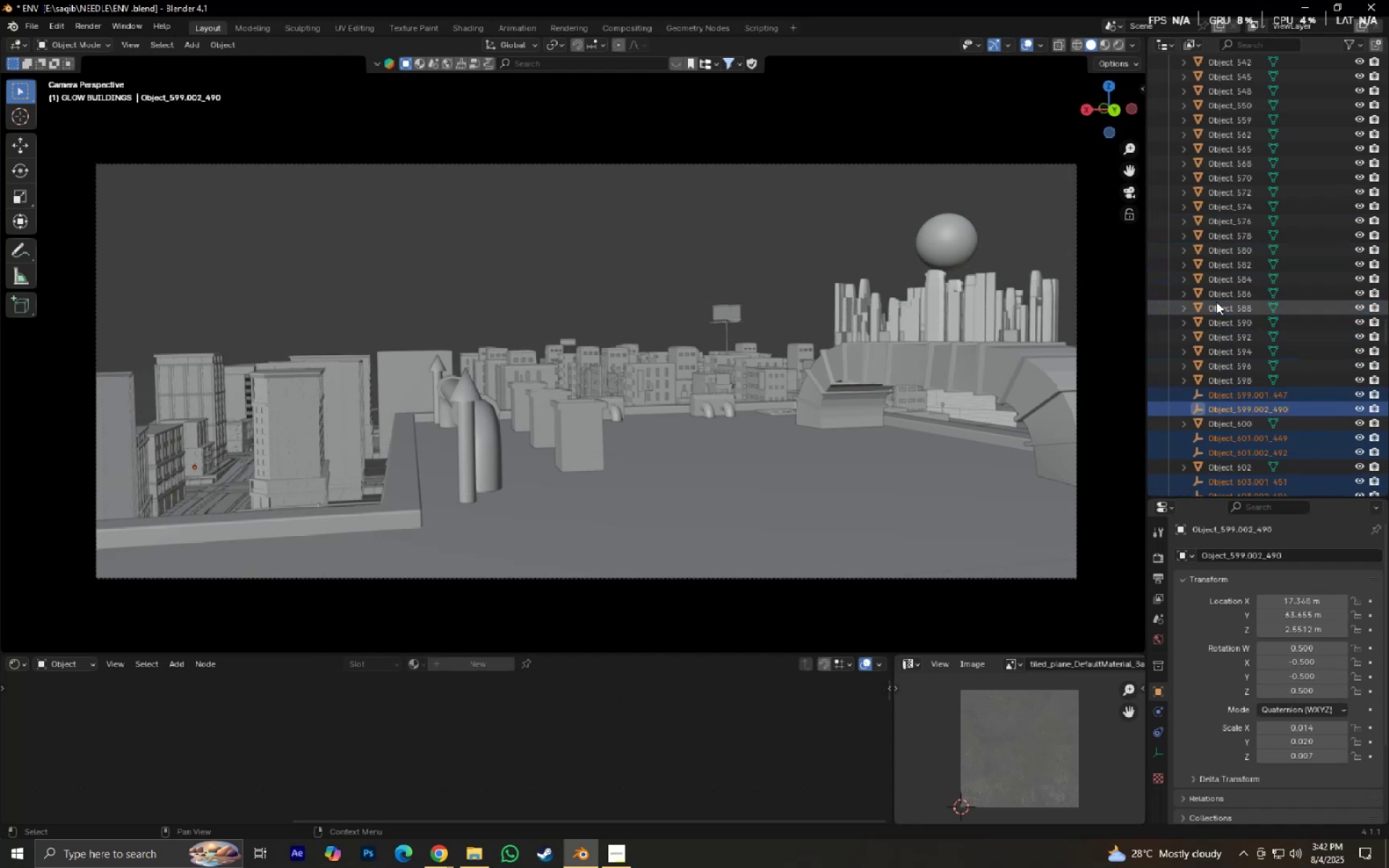 
hold_key(key=ControlLeft, duration=0.32)
 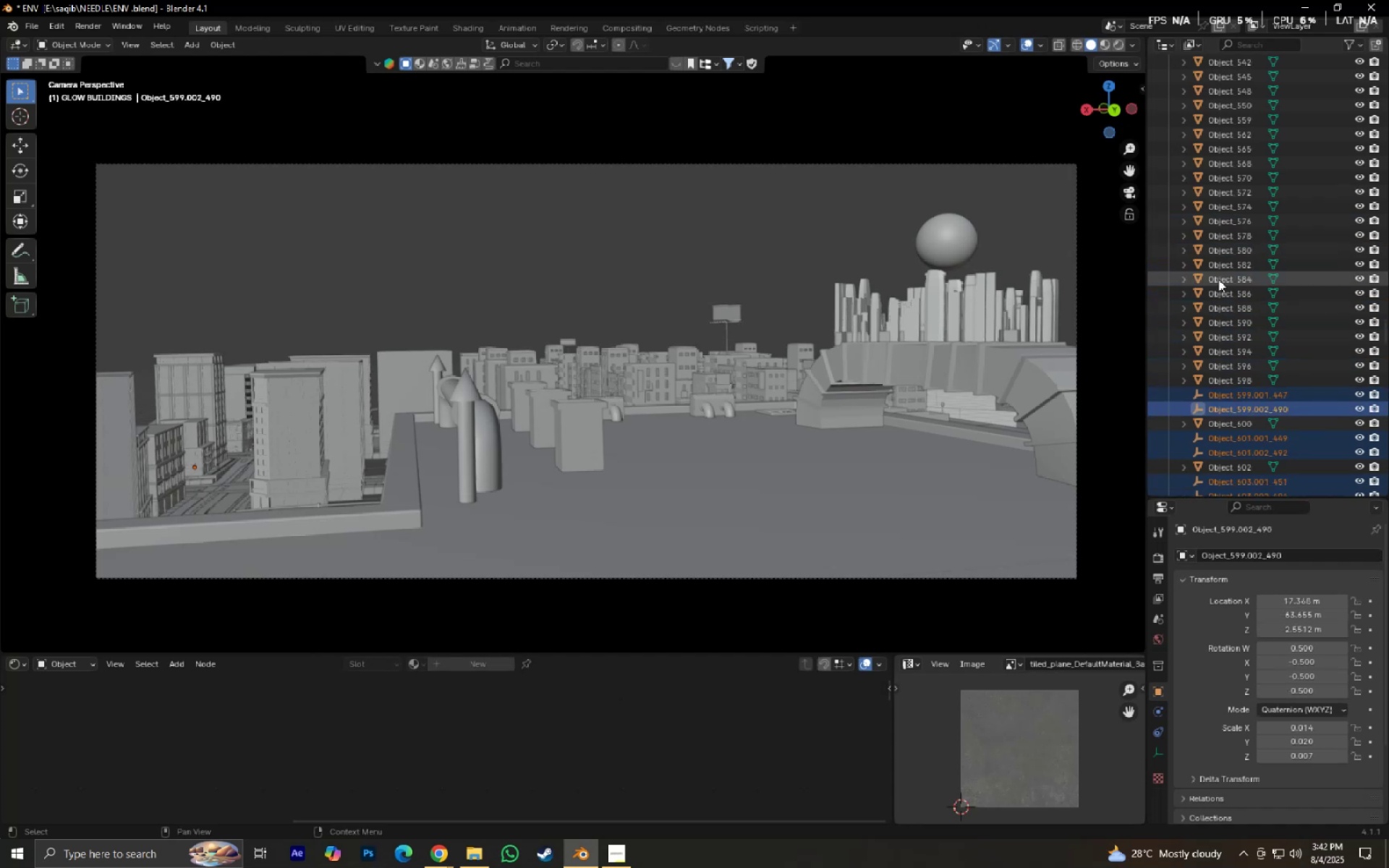 
scroll: coordinate [1251, 354], scroll_direction: up, amount: 40.0
 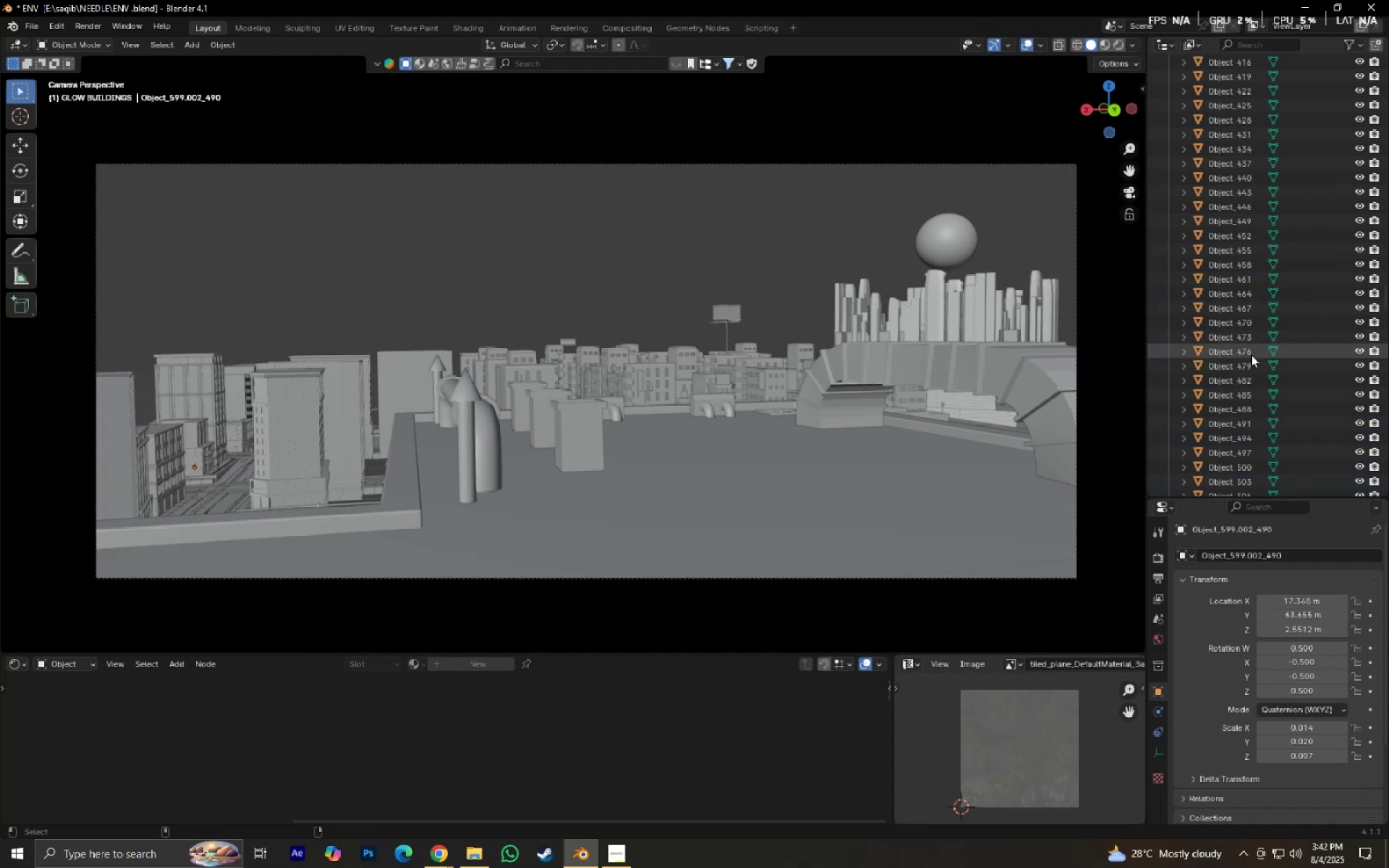 
hold_key(key=ControlLeft, duration=0.38)
 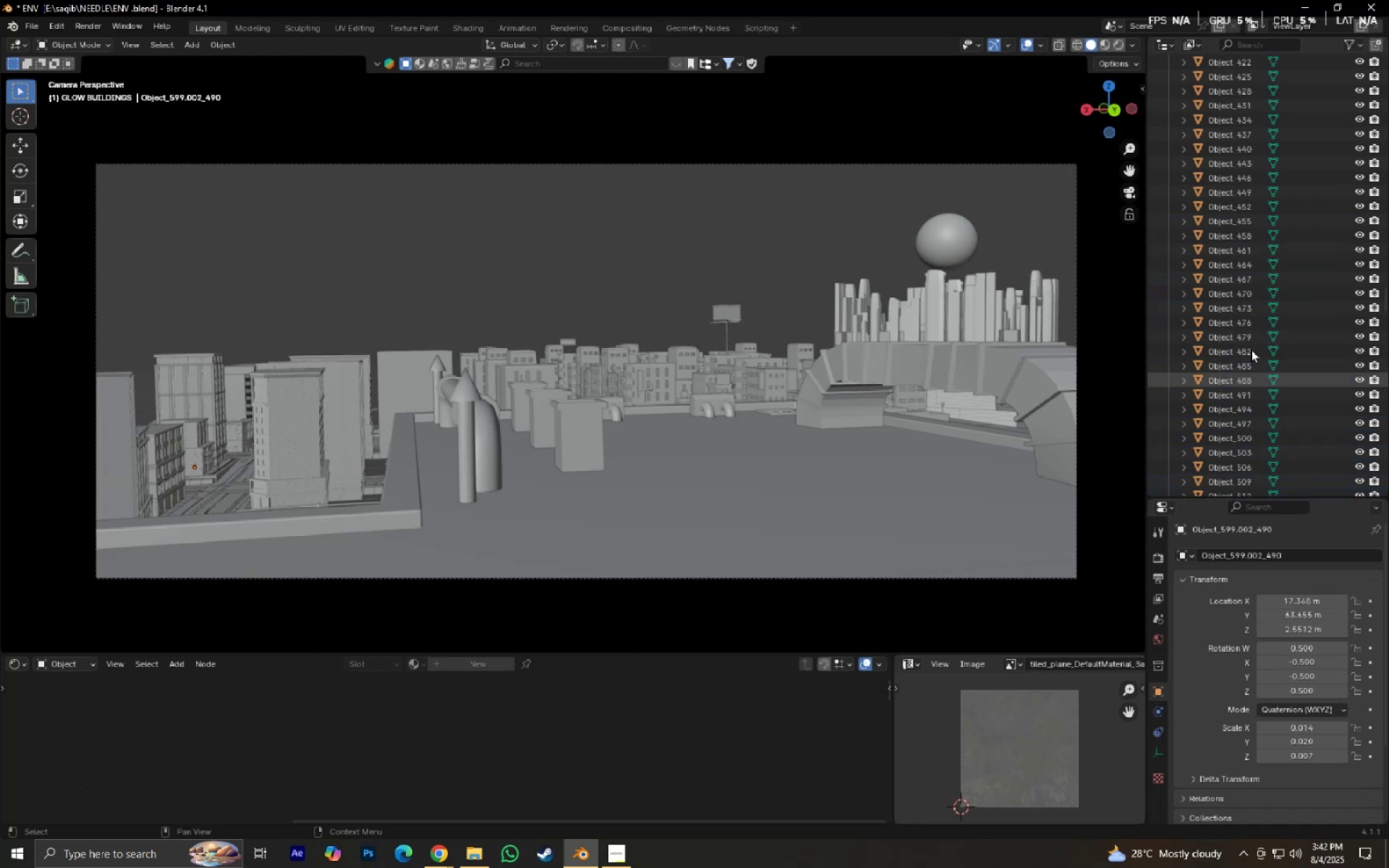 
hold_key(key=ControlLeft, duration=0.6)
 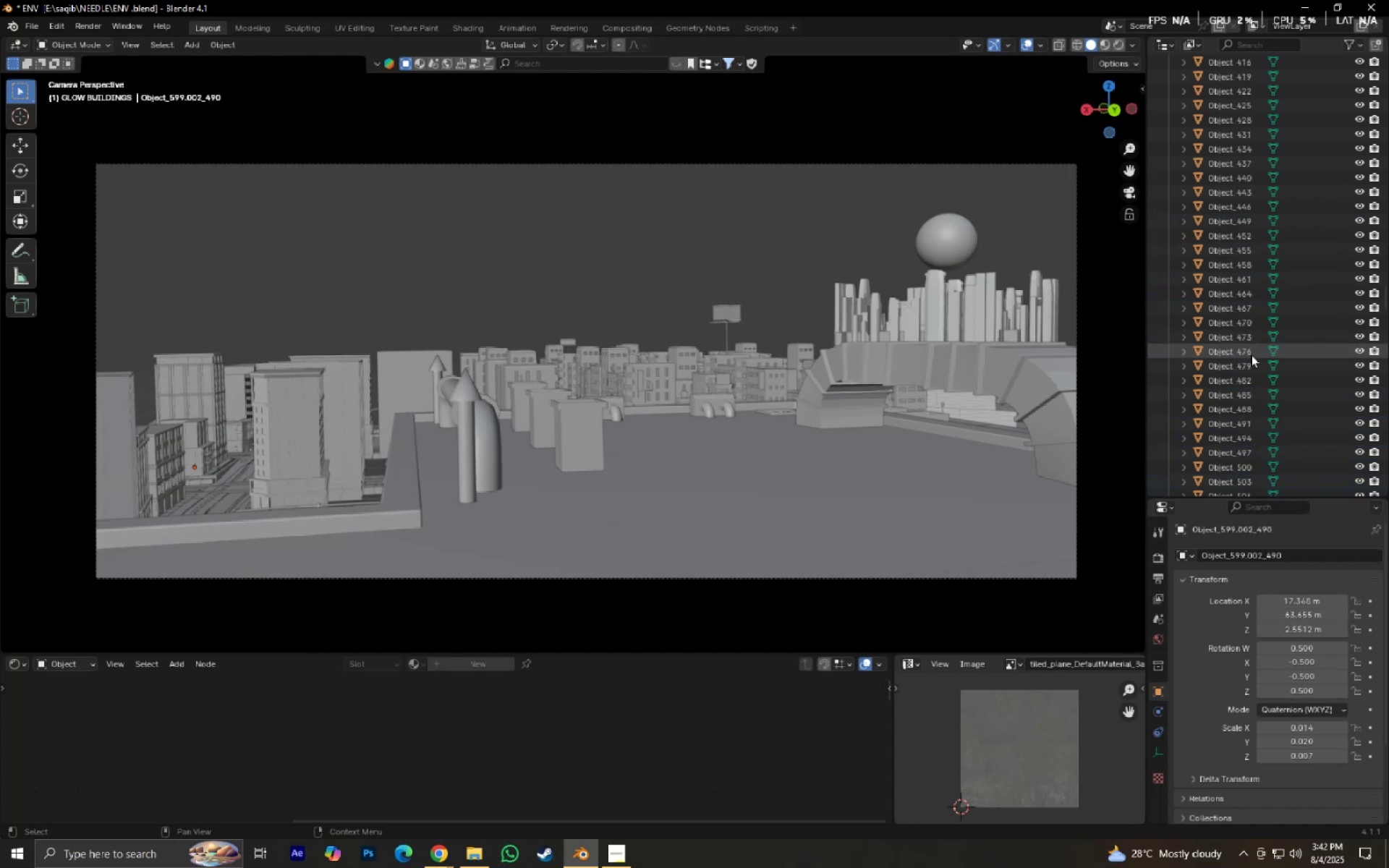 
hold_key(key=ControlLeft, duration=0.62)
scroll: coordinate [1252, 358], scroll_direction: up, amount: 54.0
 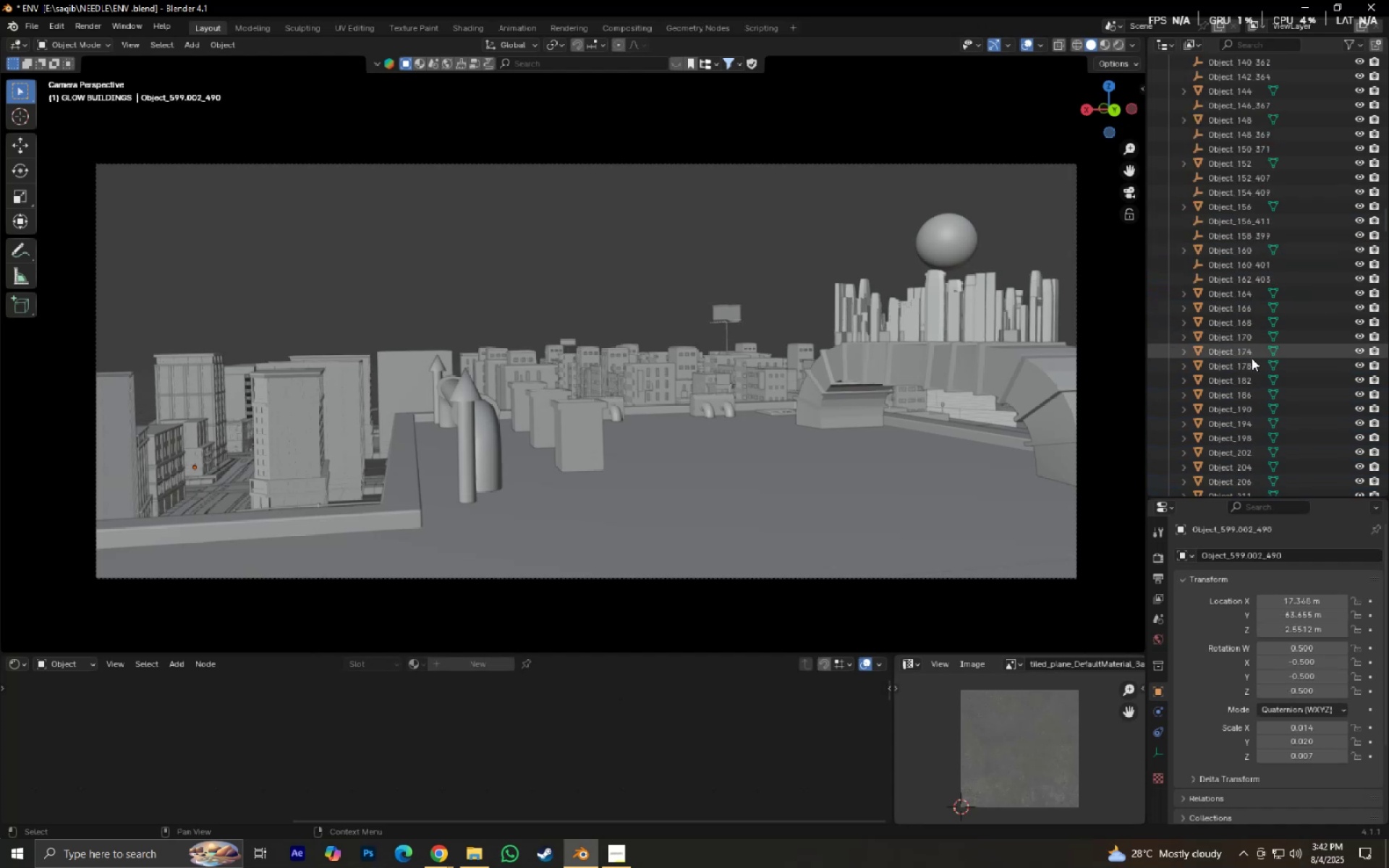 
hold_key(key=ControlLeft, duration=1.04)
left_click([1239, 278])
 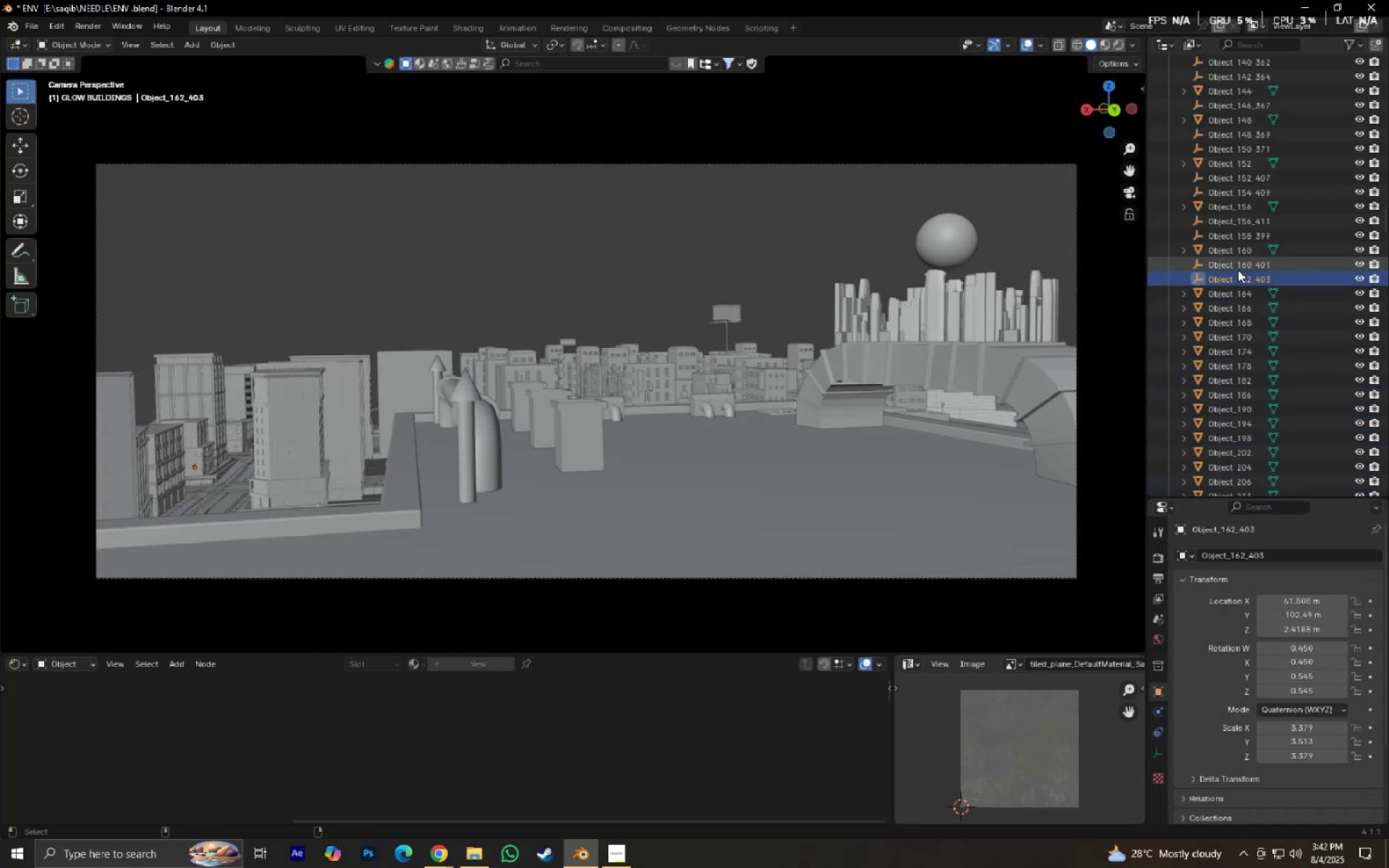 
double_click([1238, 270])
 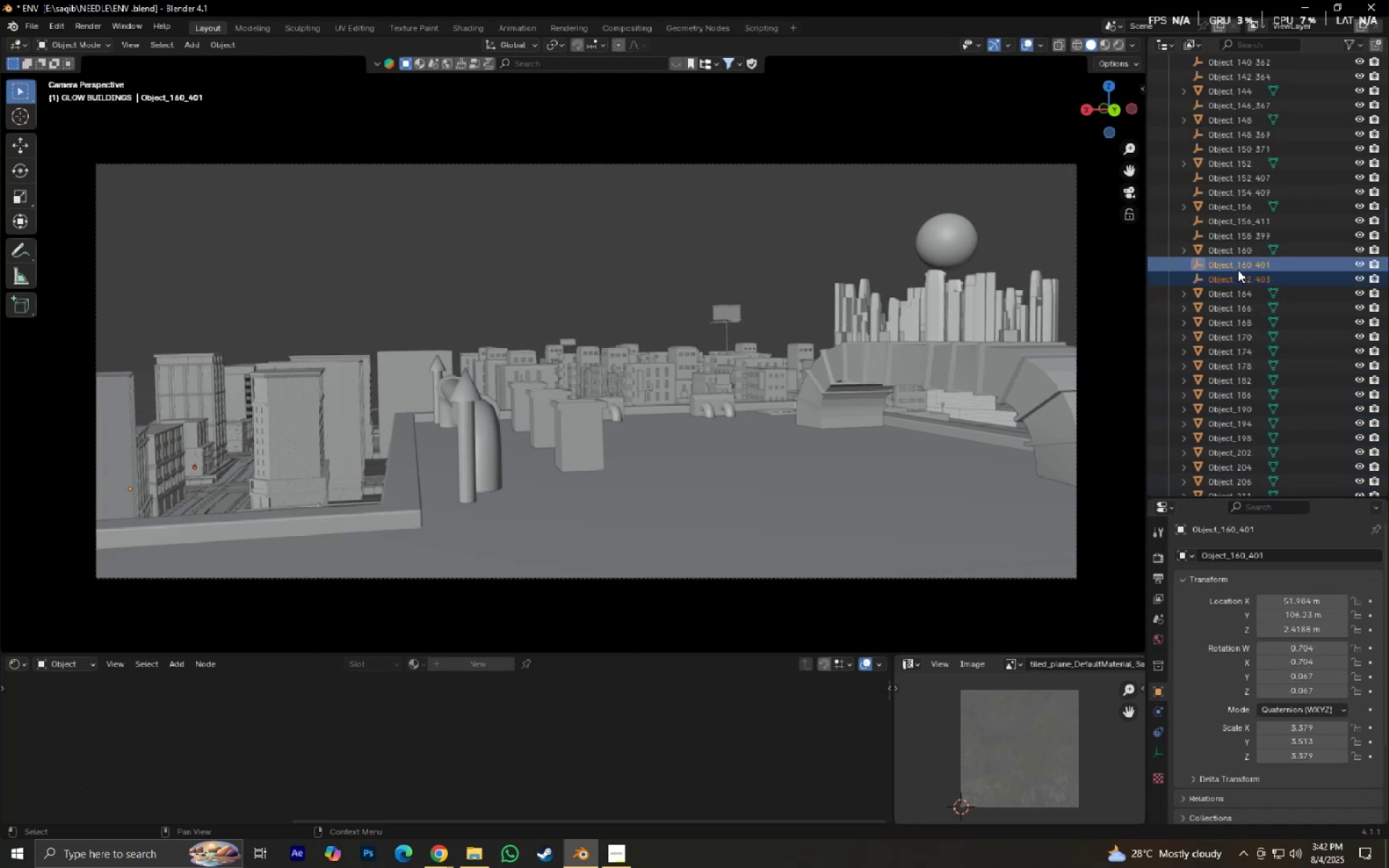 
key(Delete)
 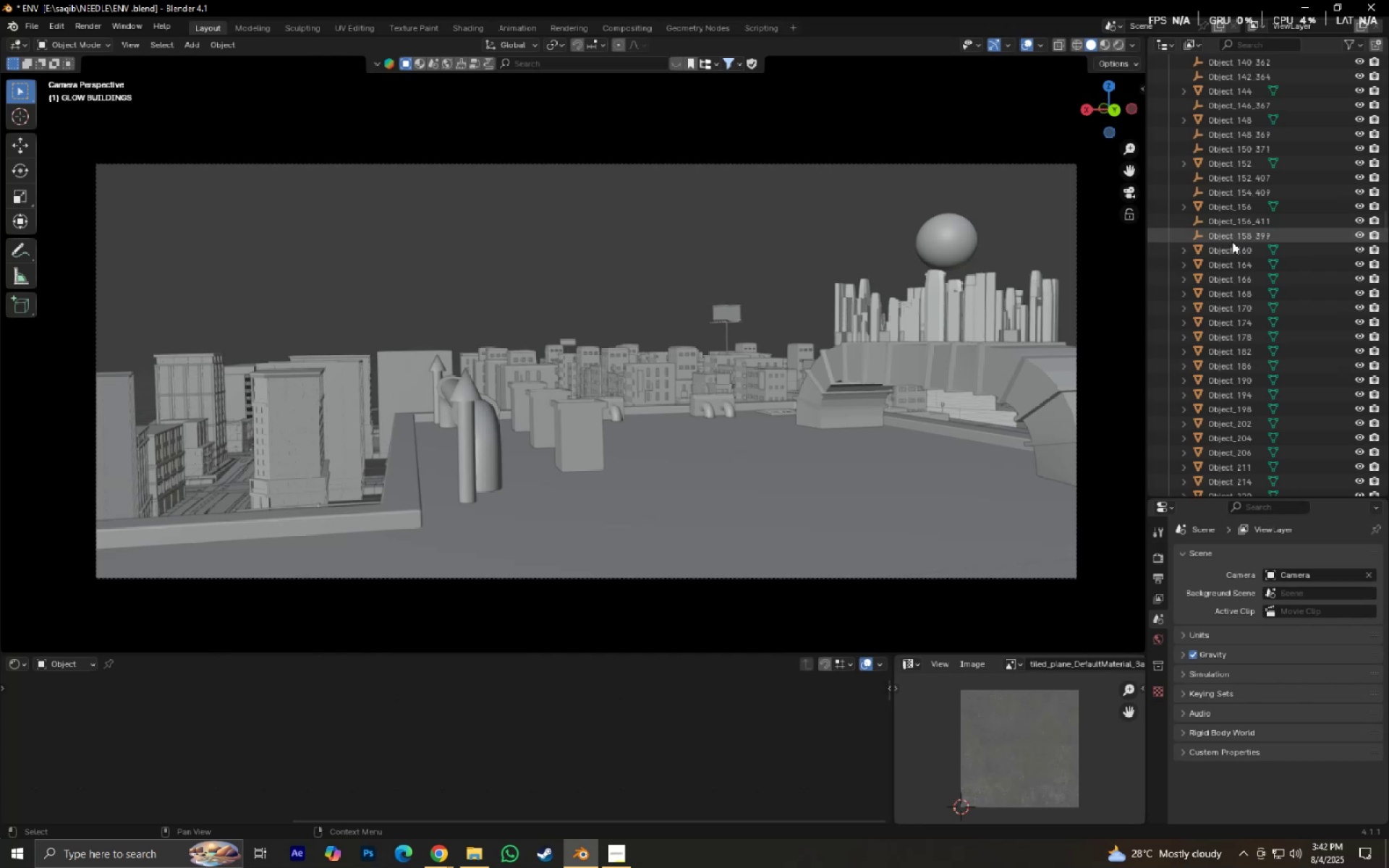 
left_click([1232, 242])
 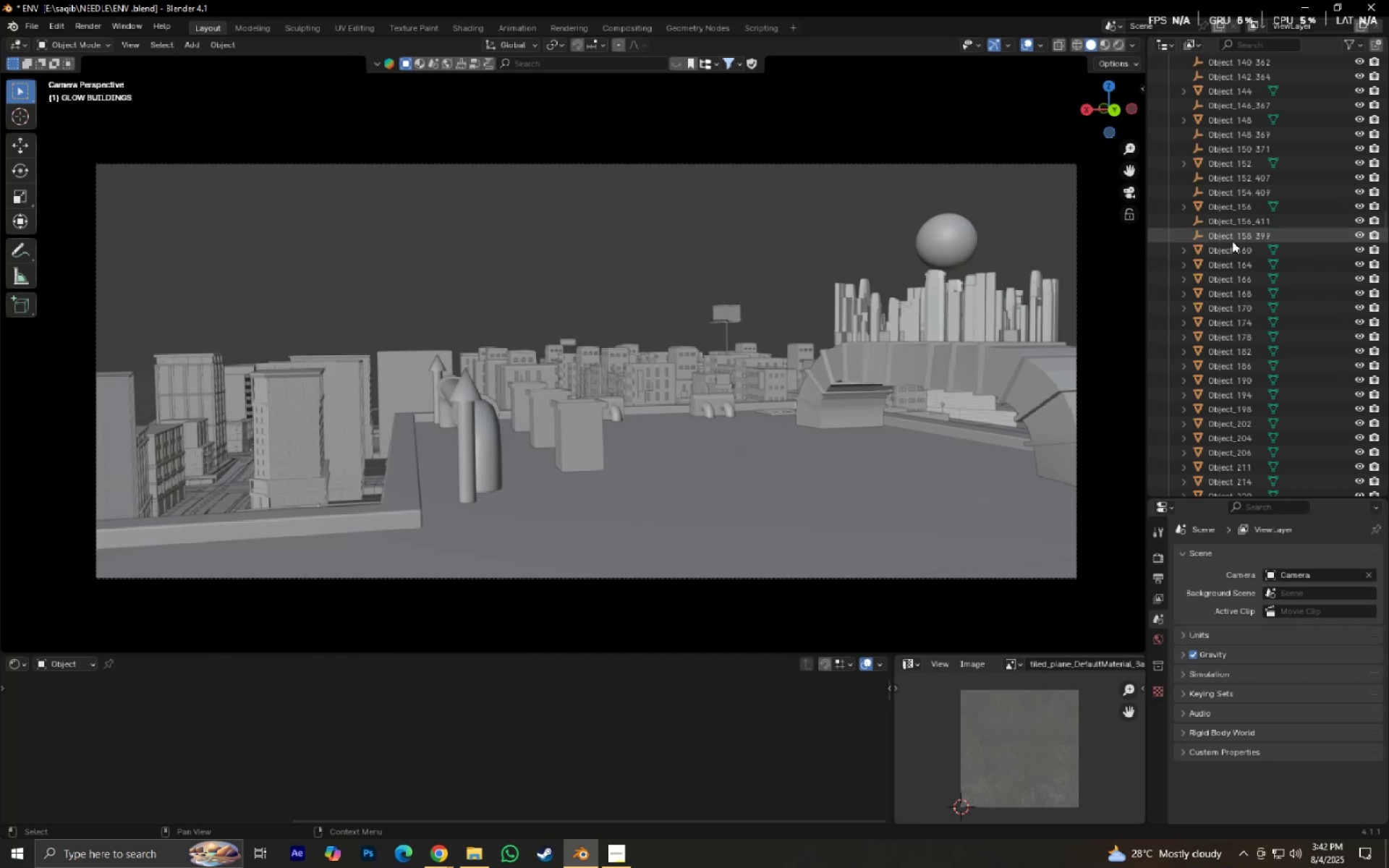 
hold_key(key=ControlLeft, duration=1.17)
double_click([1228, 226])
 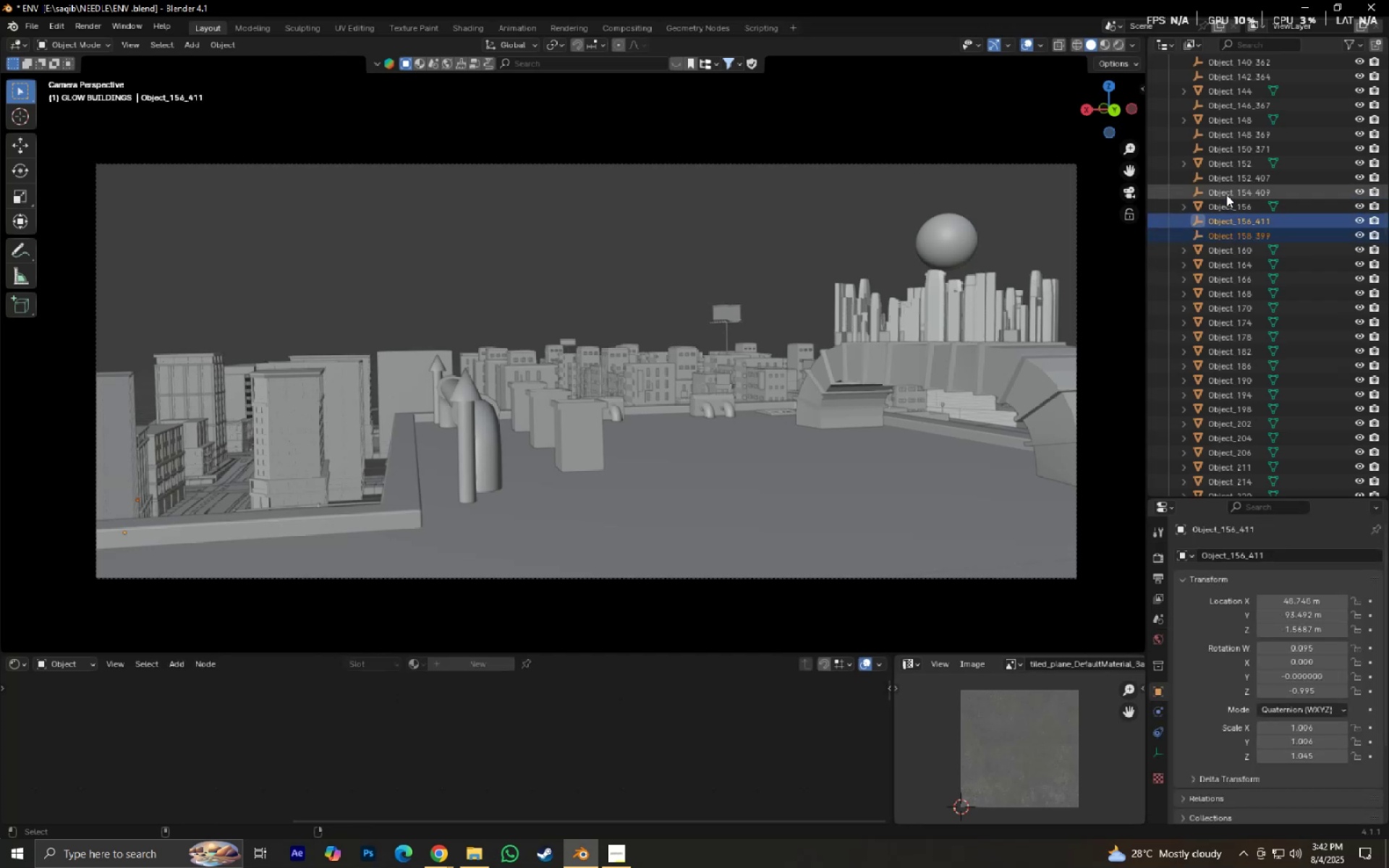 
triple_click([1226, 195])
 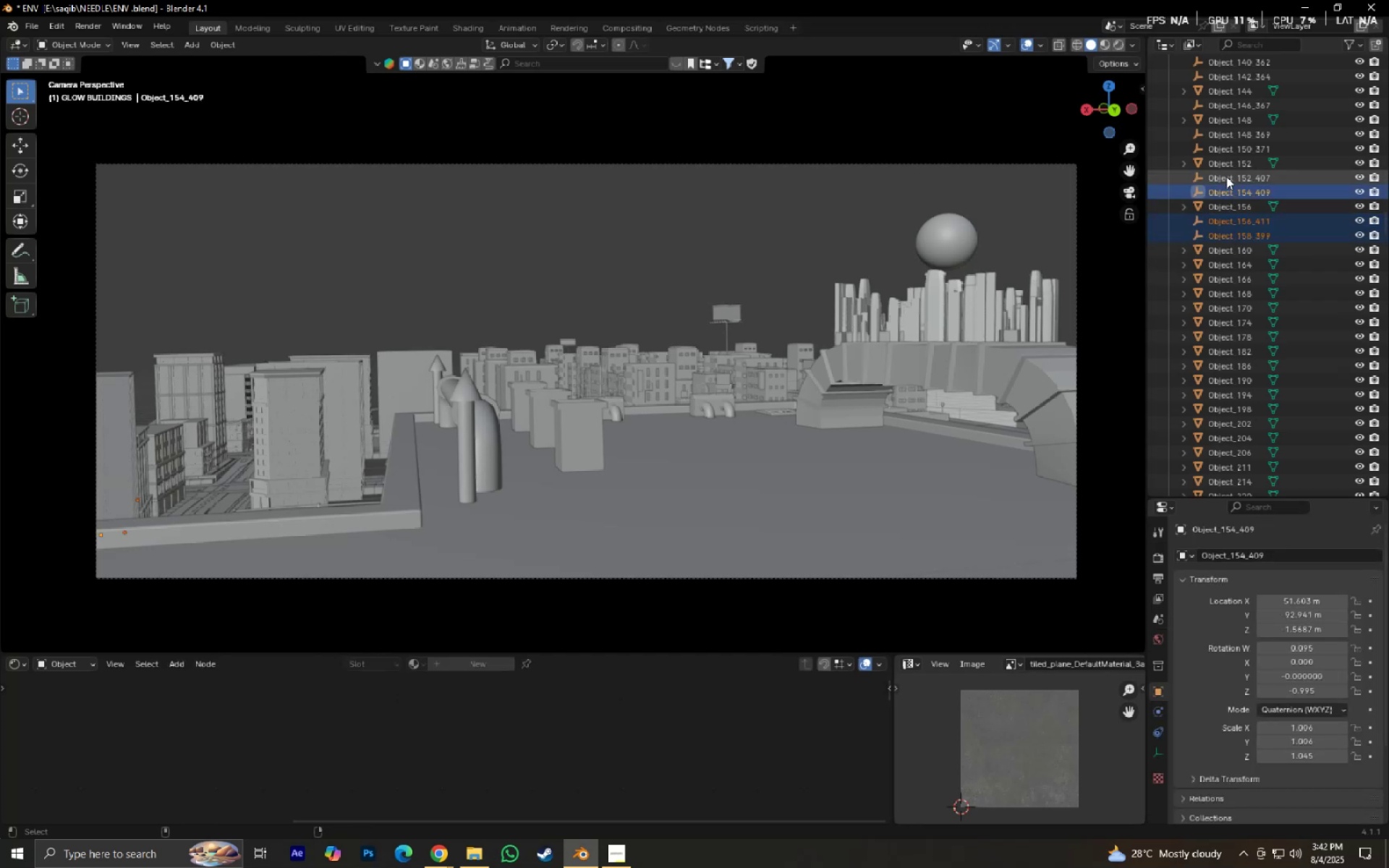 
triple_click([1226, 176])
 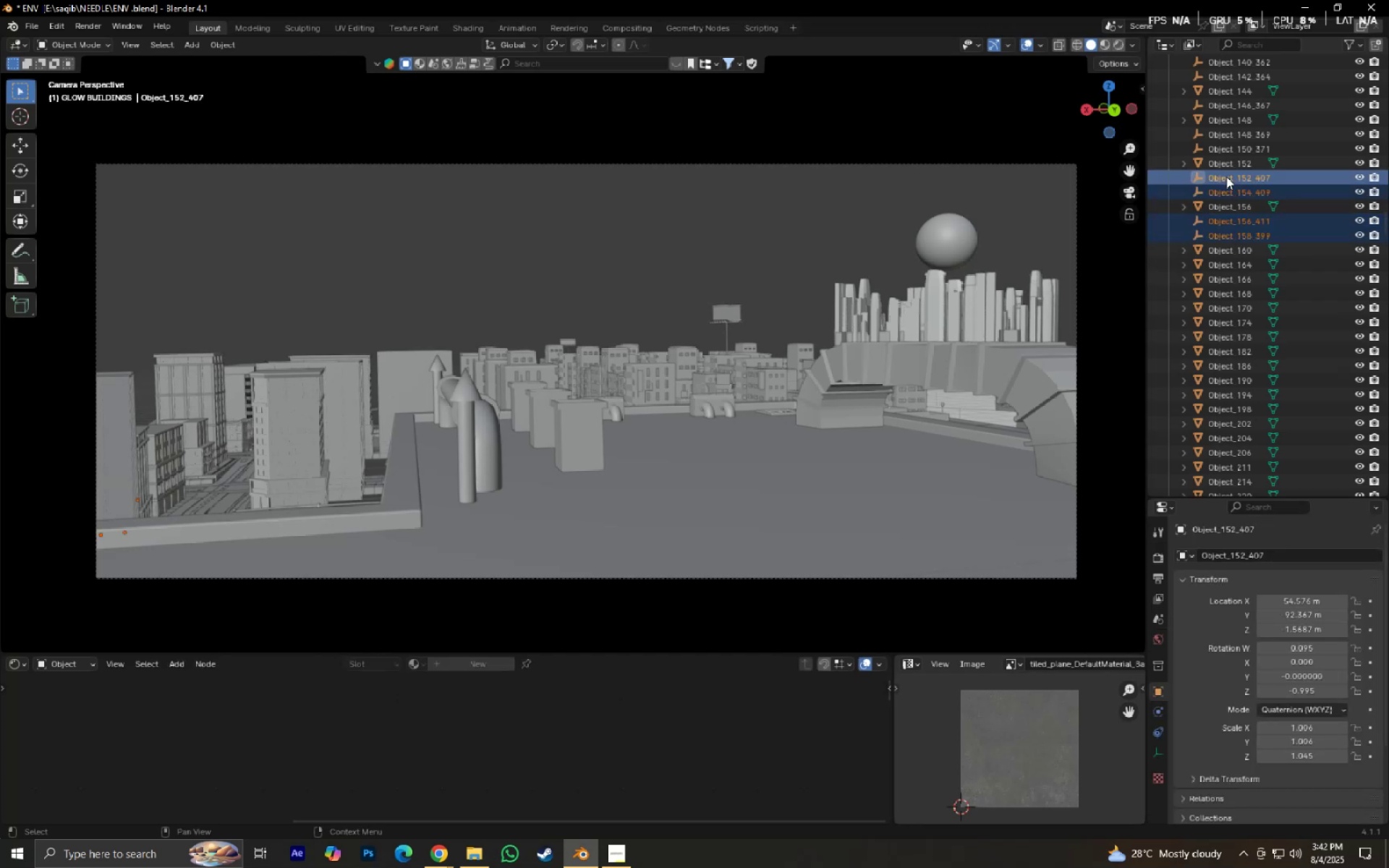 
key(Delete)
 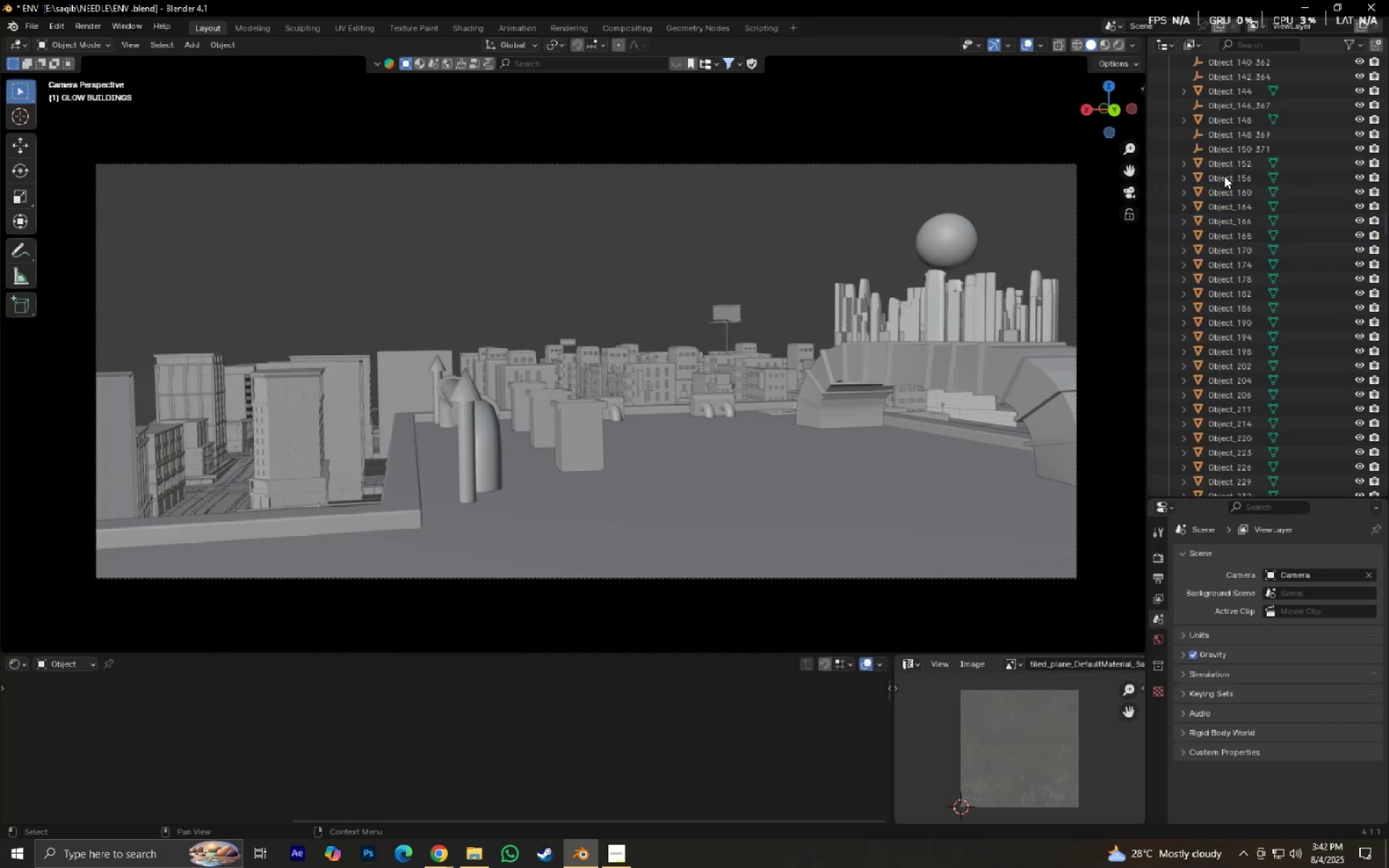 
scroll: coordinate [1307, 417], scroll_direction: up, amount: 11.0
 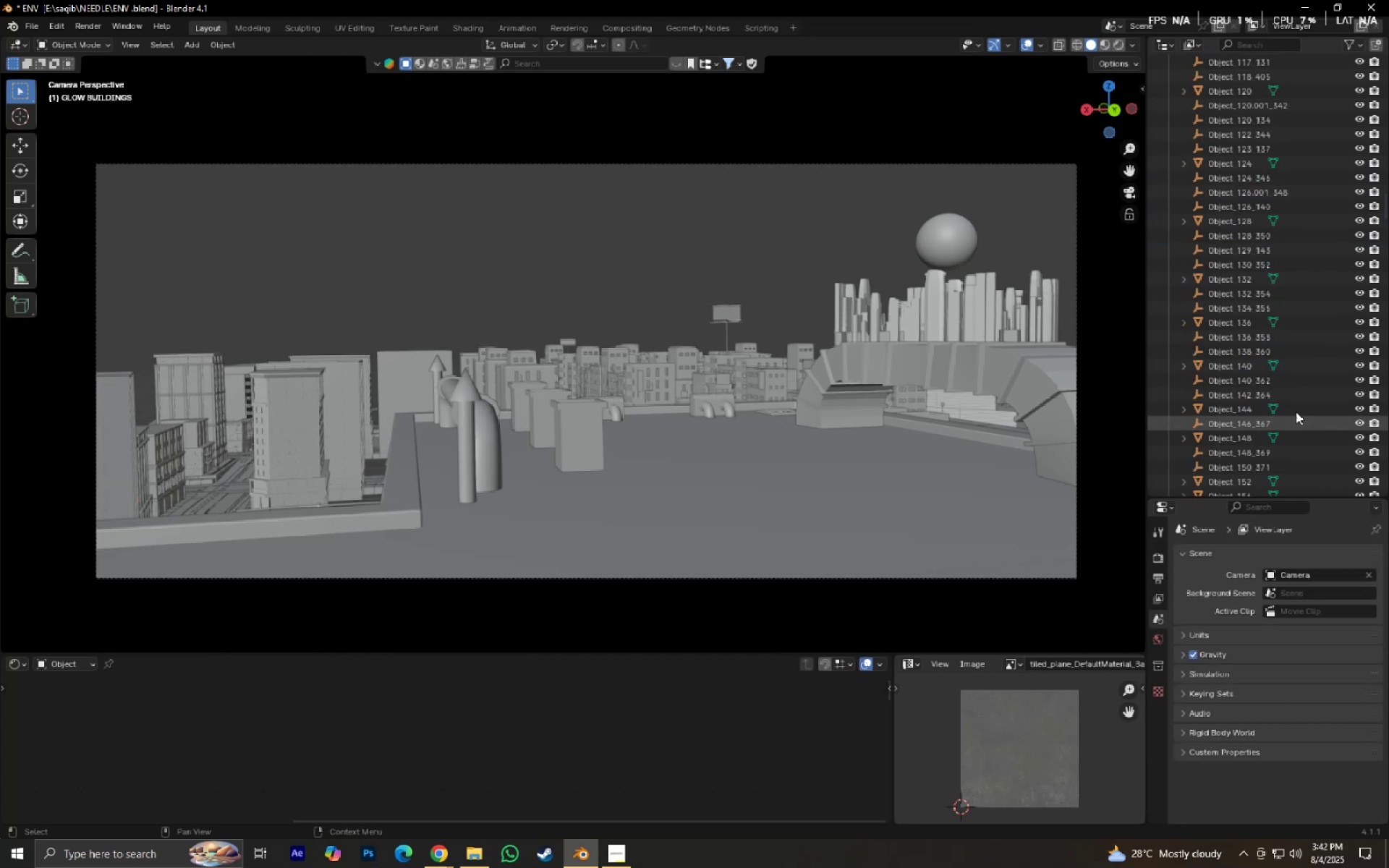 
hold_key(key=ControlLeft, duration=0.52)
 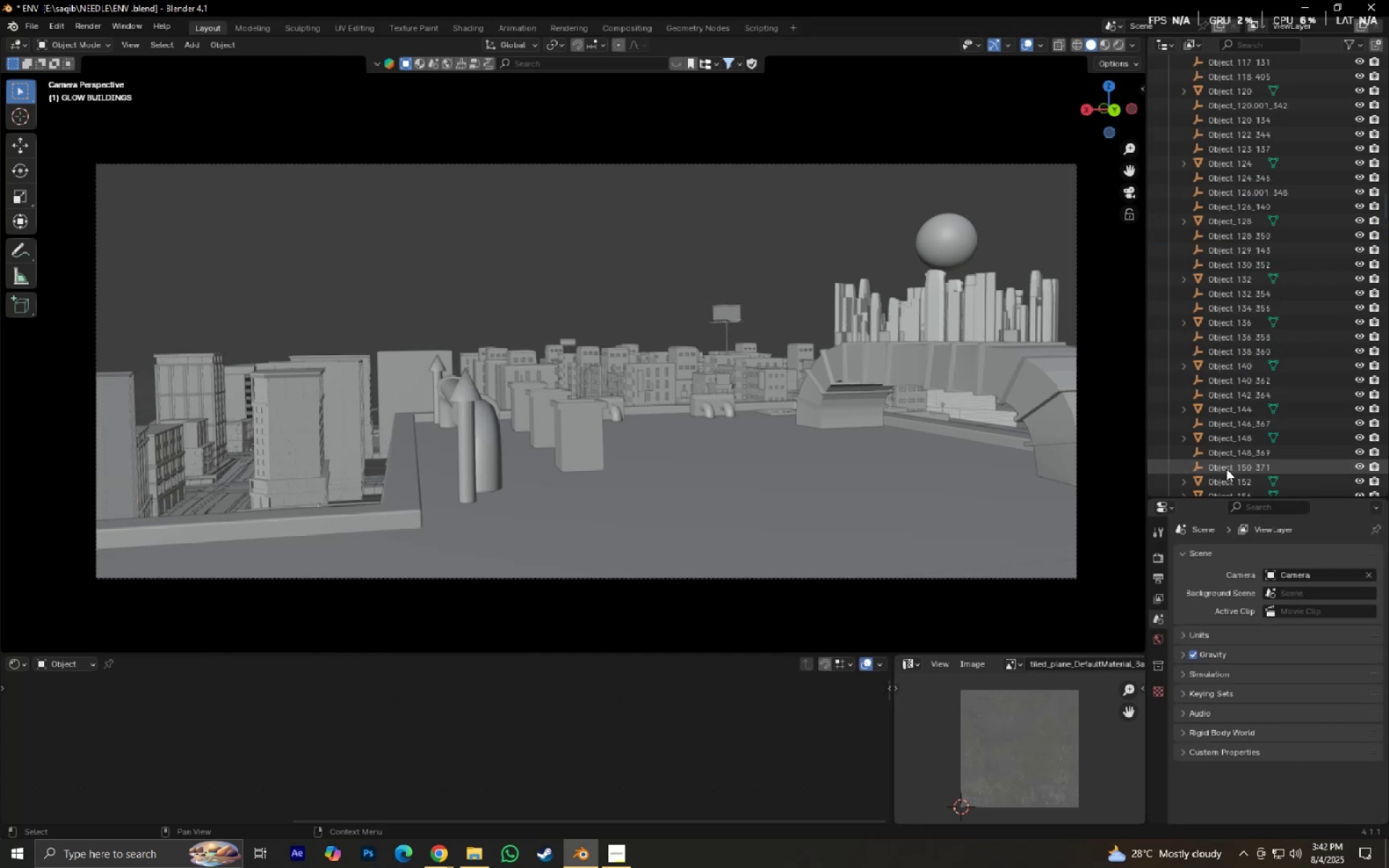 
hold_key(key=ControlLeft, duration=1.5)
left_click_drag(start_coordinate=[1226, 470], to_coordinate=[1223, 474])
 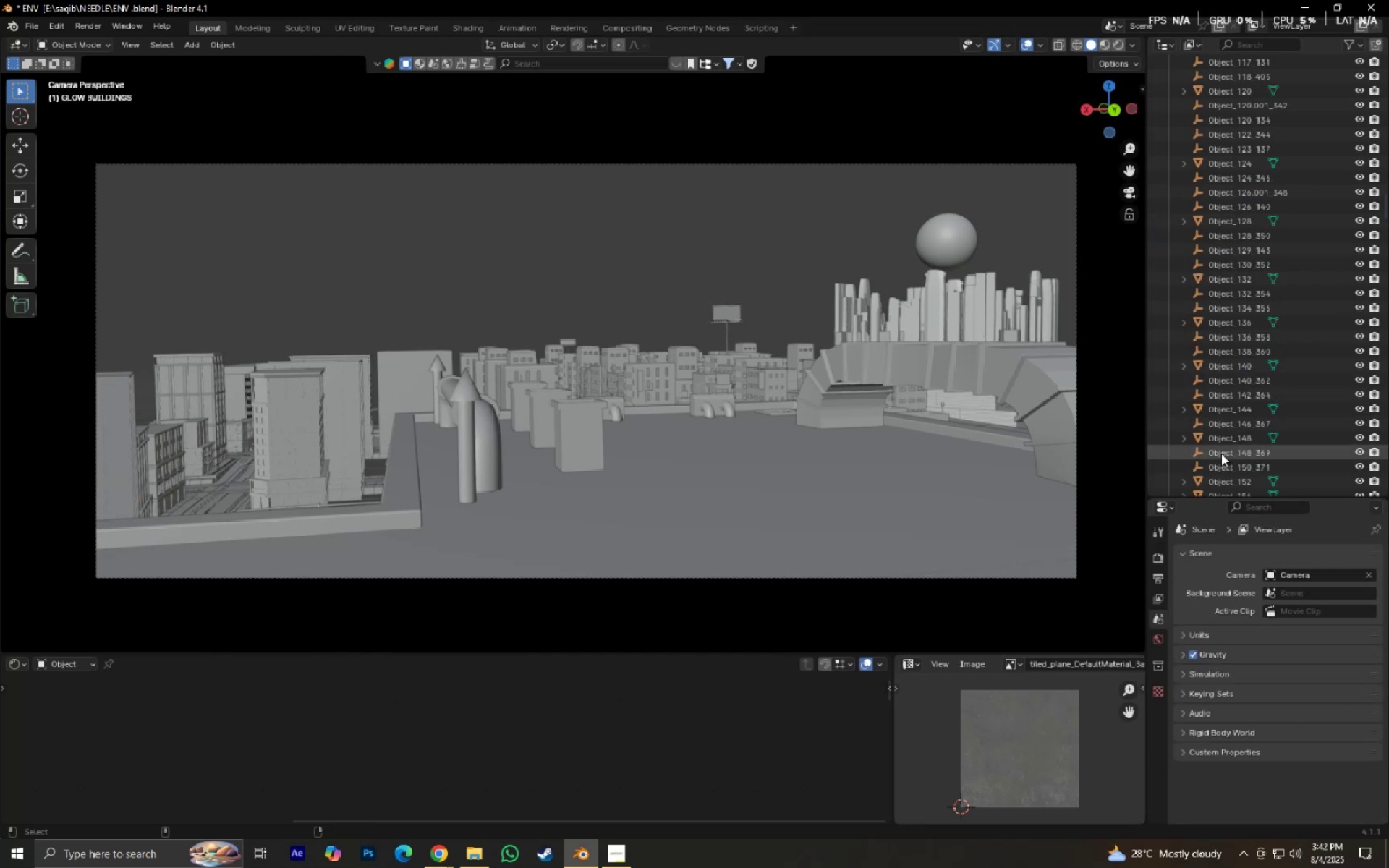 
left_click([1221, 454])
 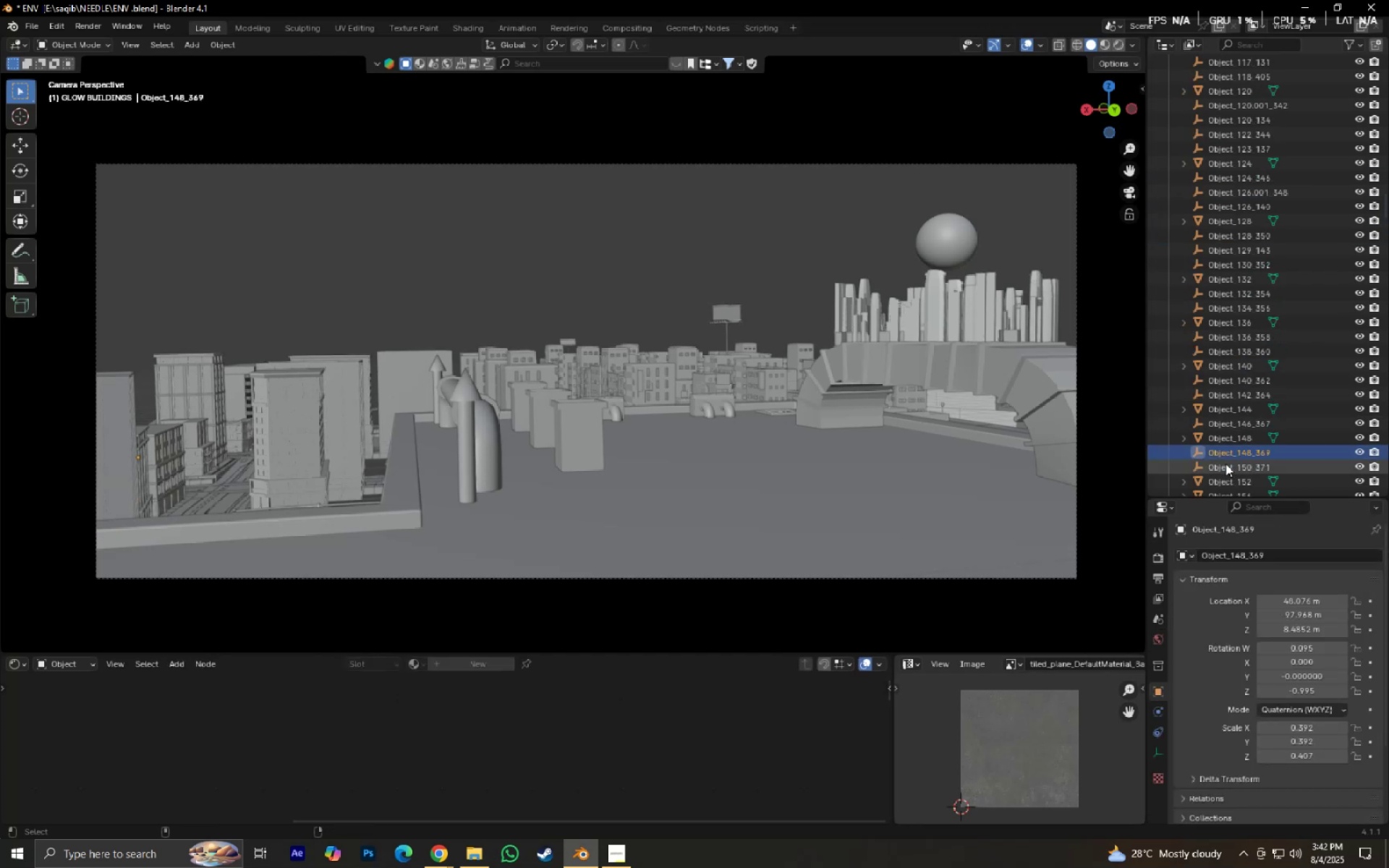 
hold_key(key=ControlLeft, duration=0.38)
left_click([1226, 464])
 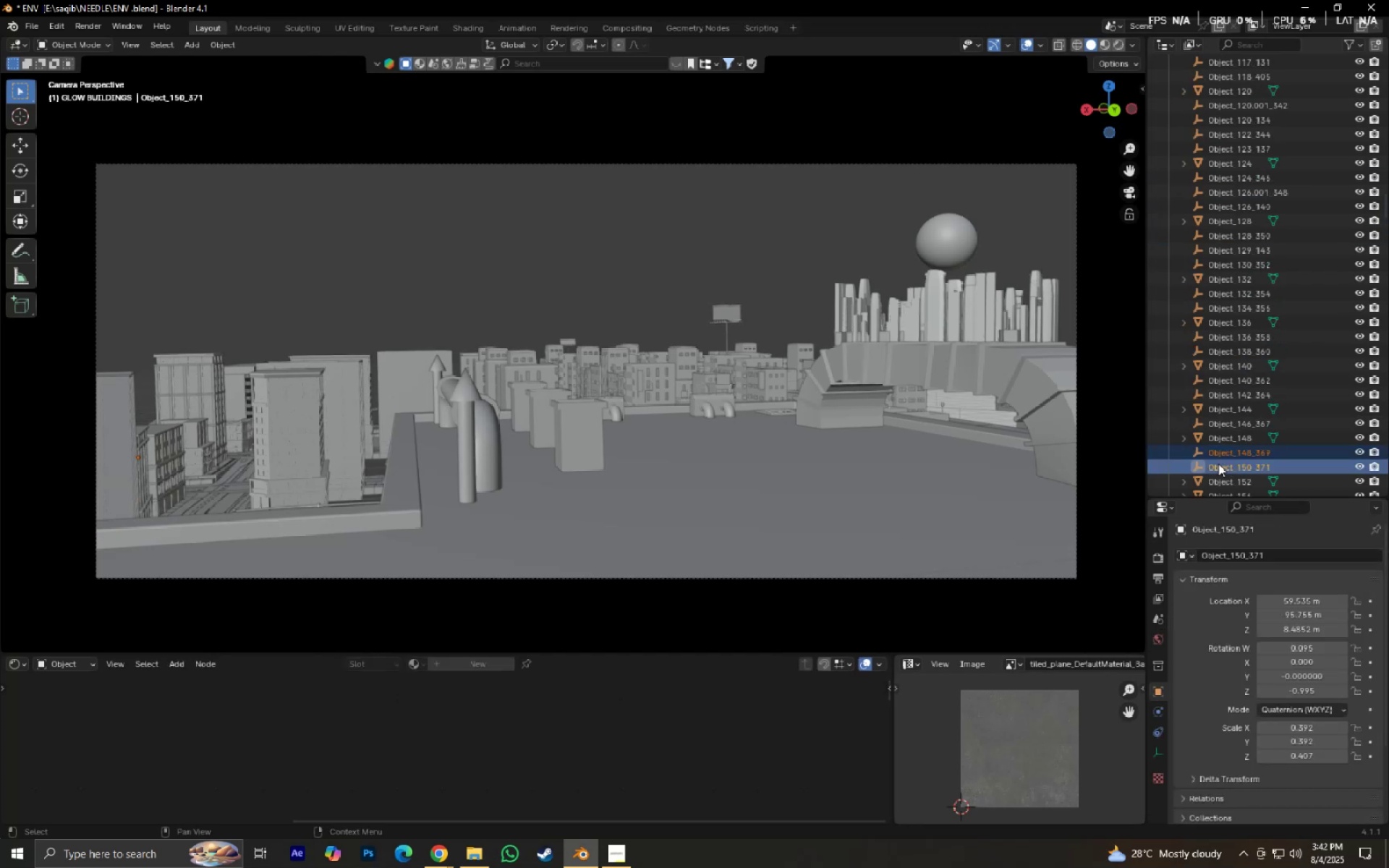 
key(Delete)
 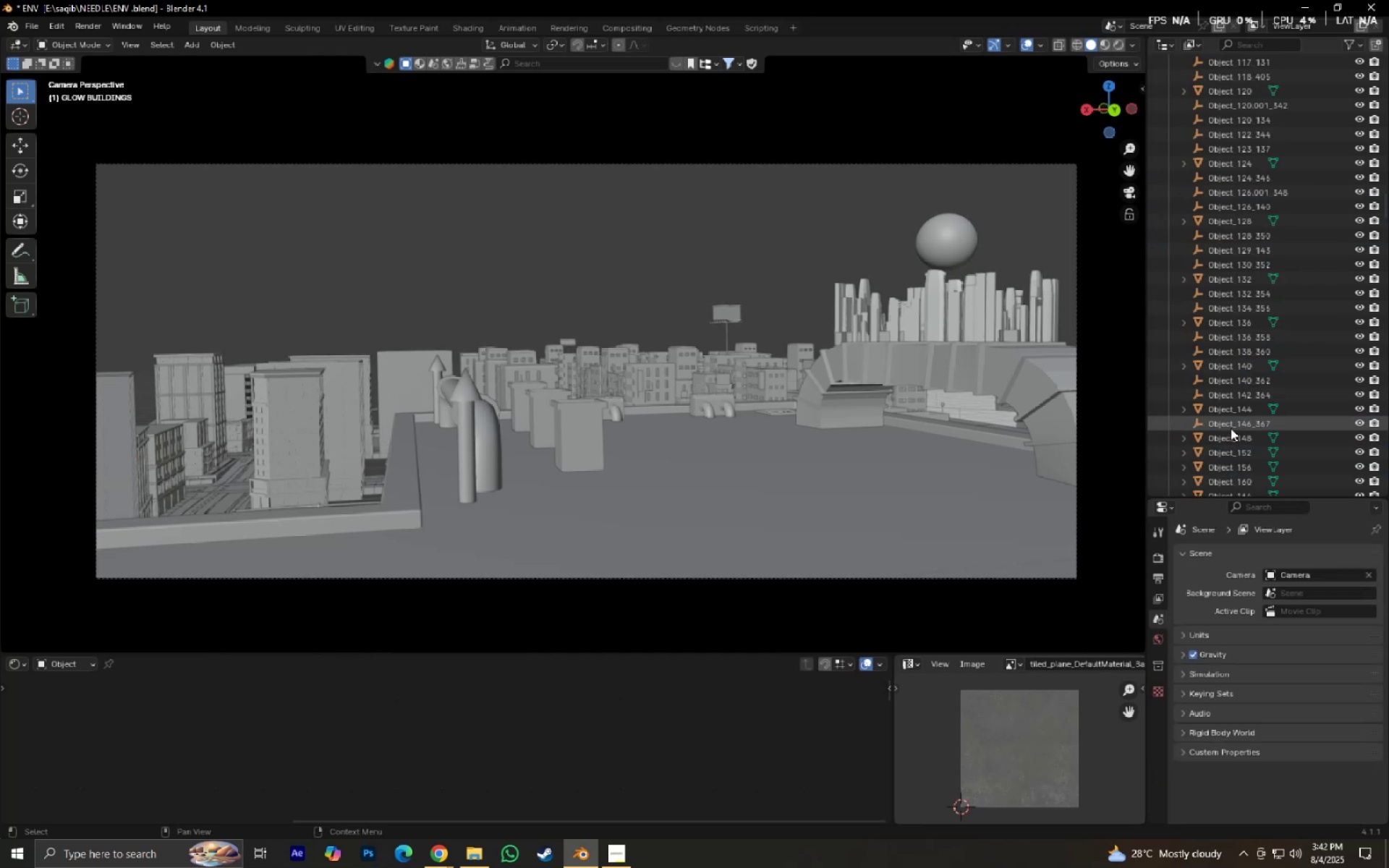 
left_click([1231, 428])
 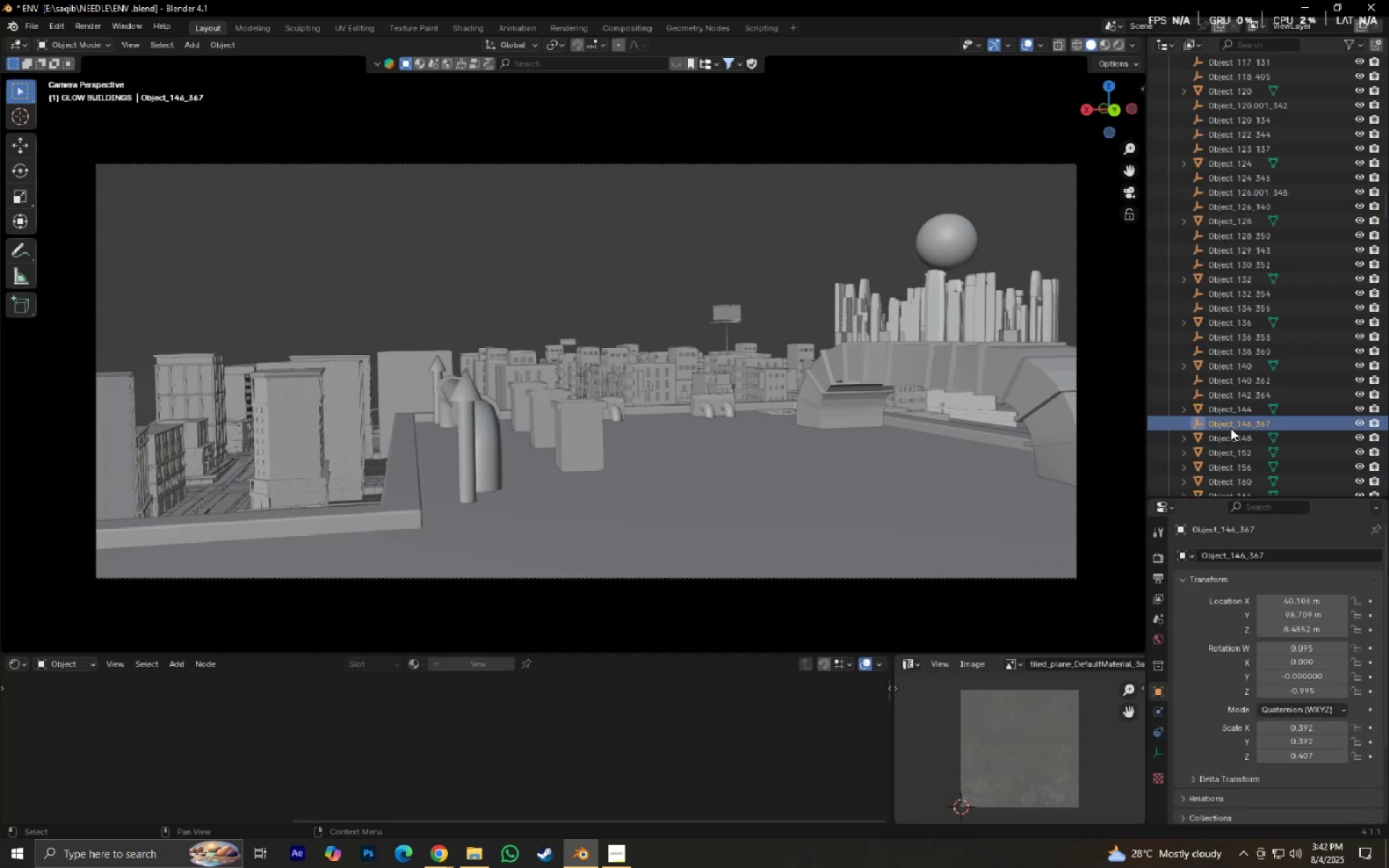 
key(Control+ControlLeft)
 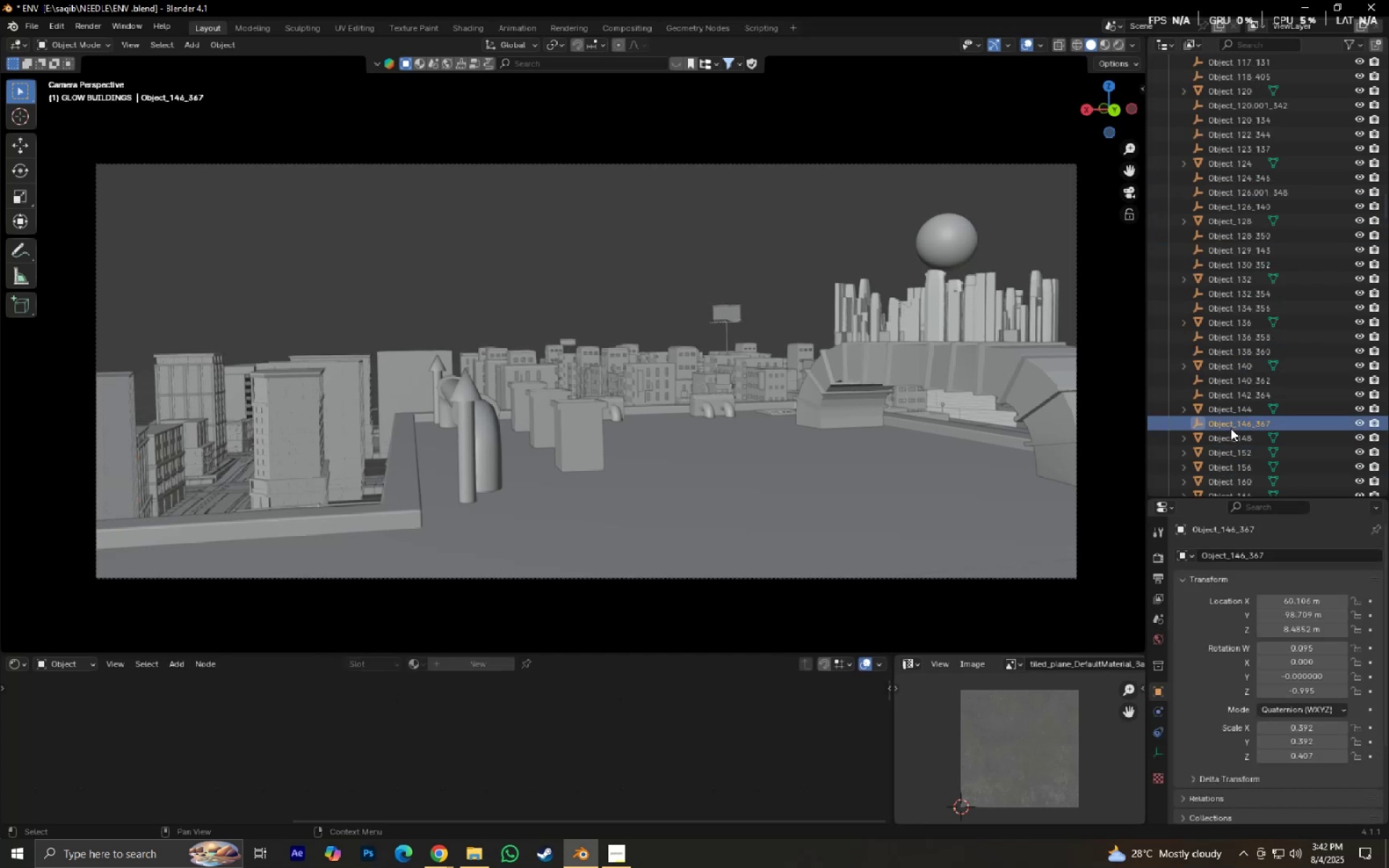 
key(Delete)
 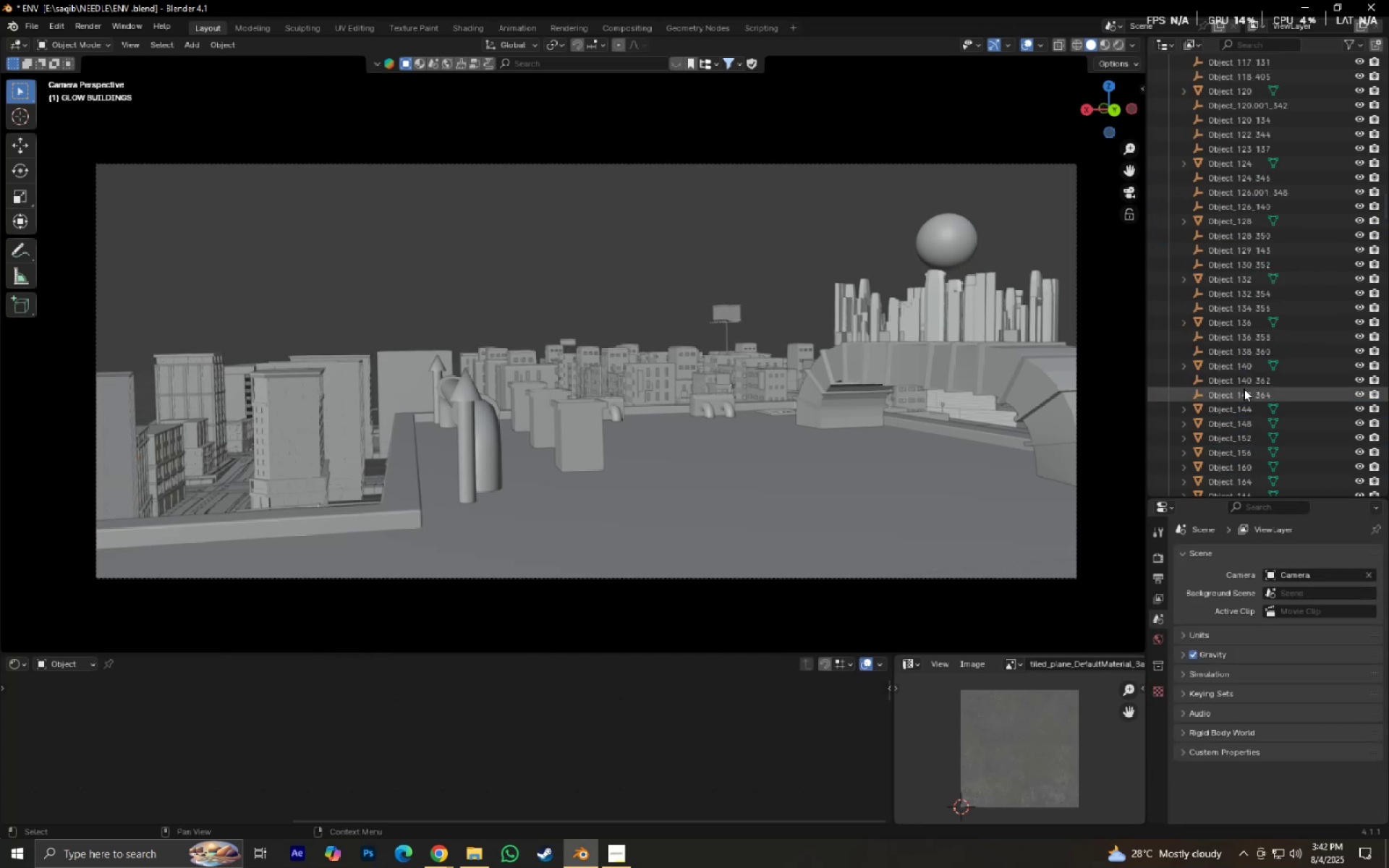 
left_click([1244, 388])
 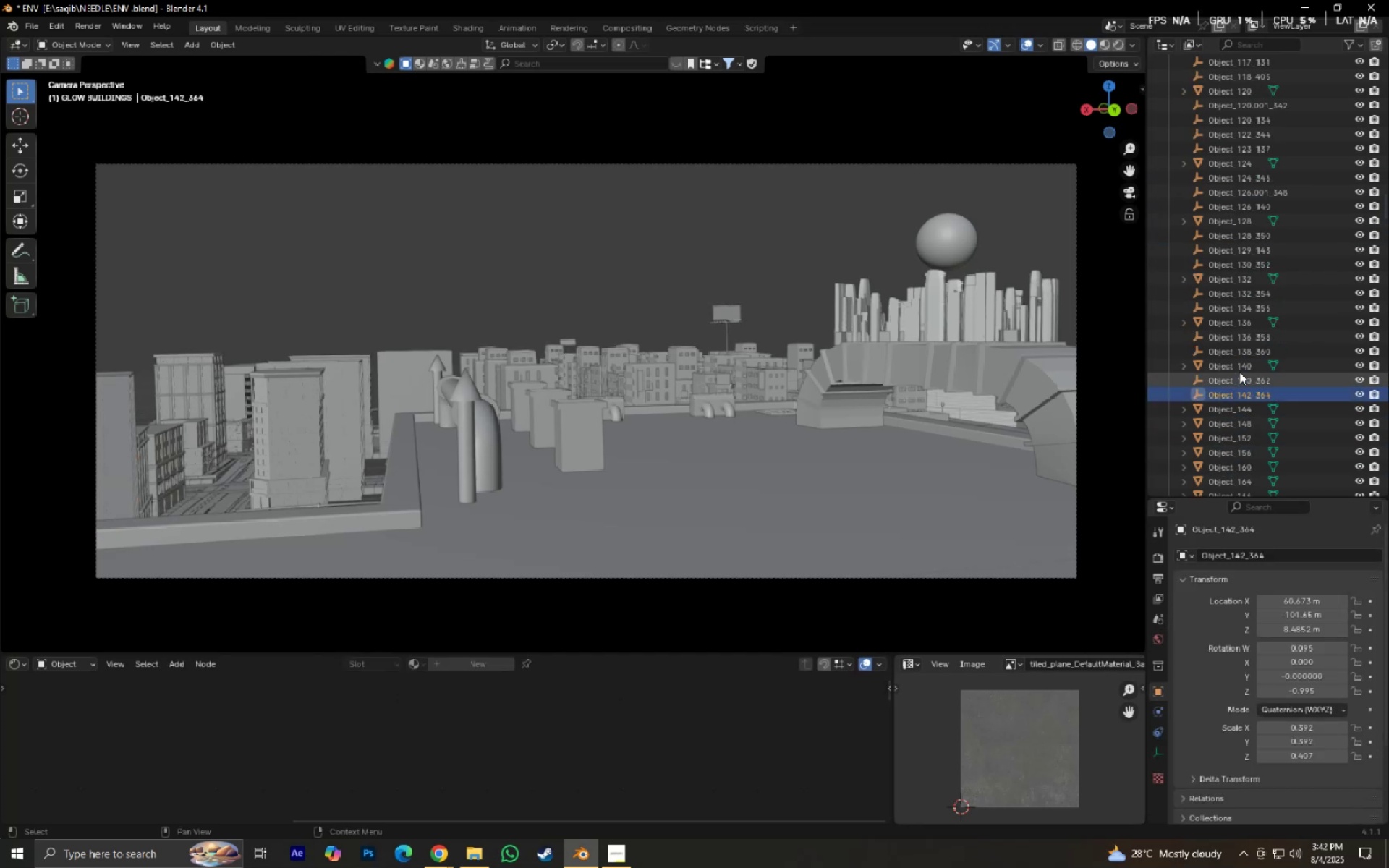 
hold_key(key=ControlLeft, duration=0.6)
left_click([1239, 383])
 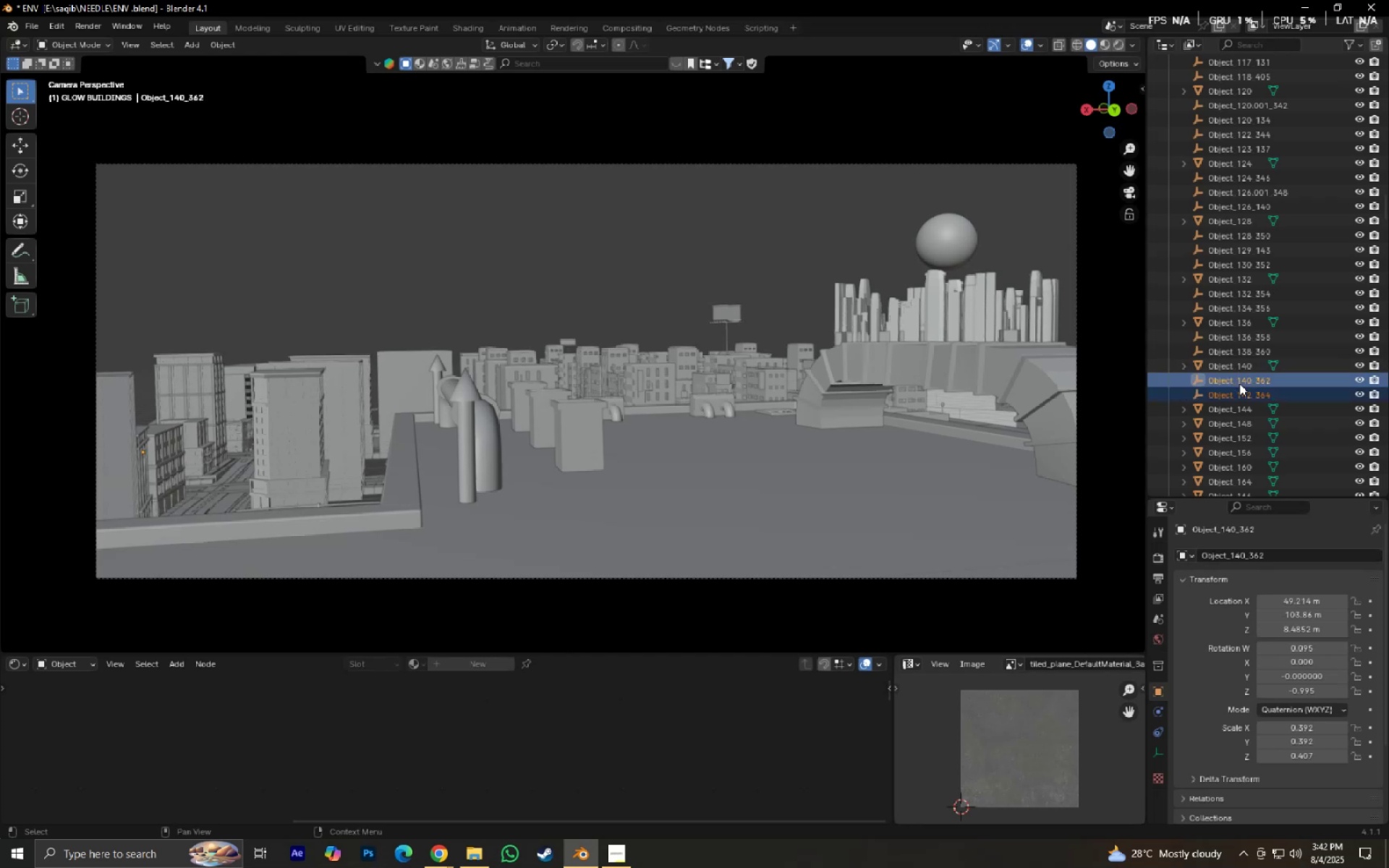 
key(Delete)
 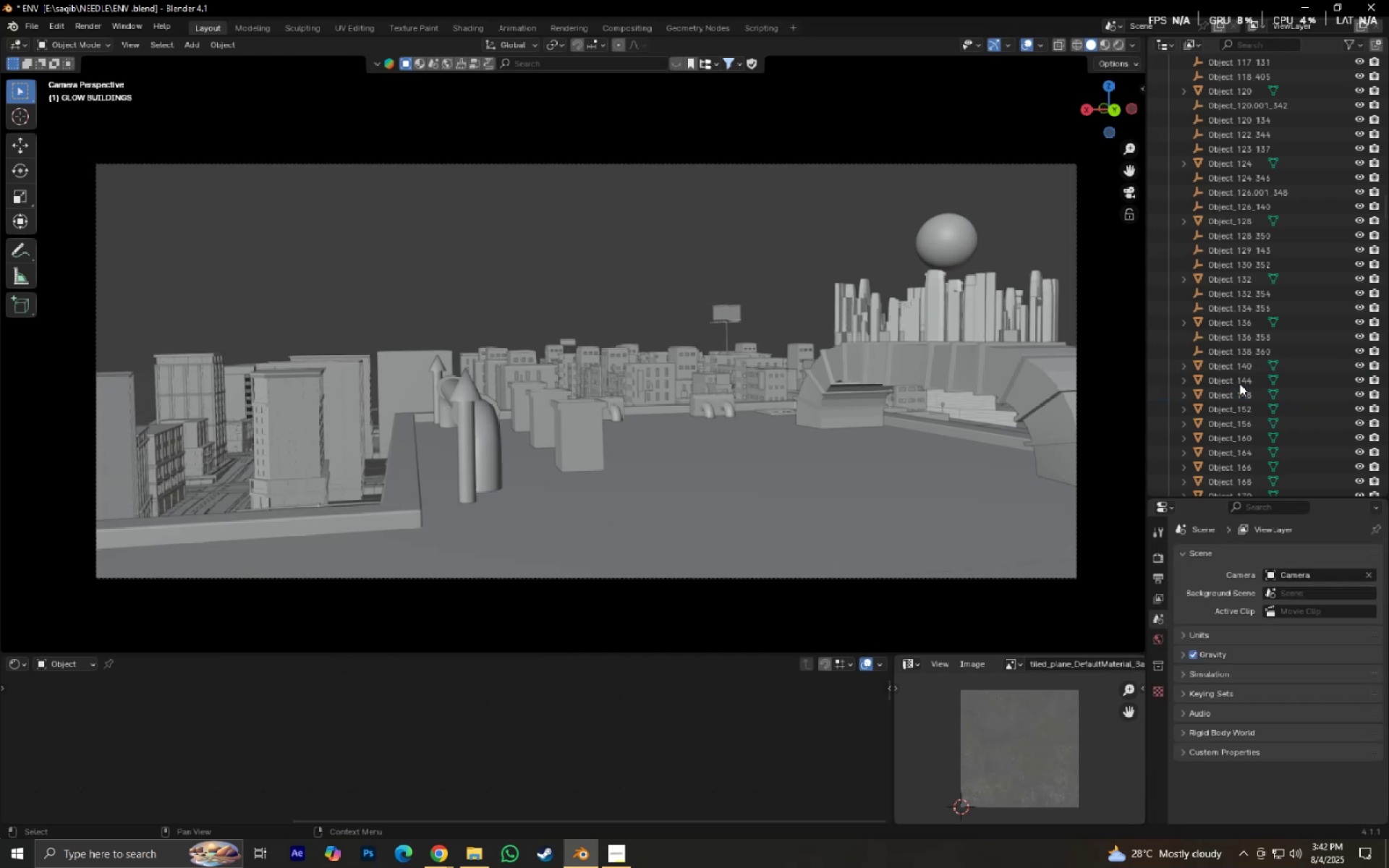 
hold_key(key=ControlLeft, duration=0.77)
left_click([1242, 349])
 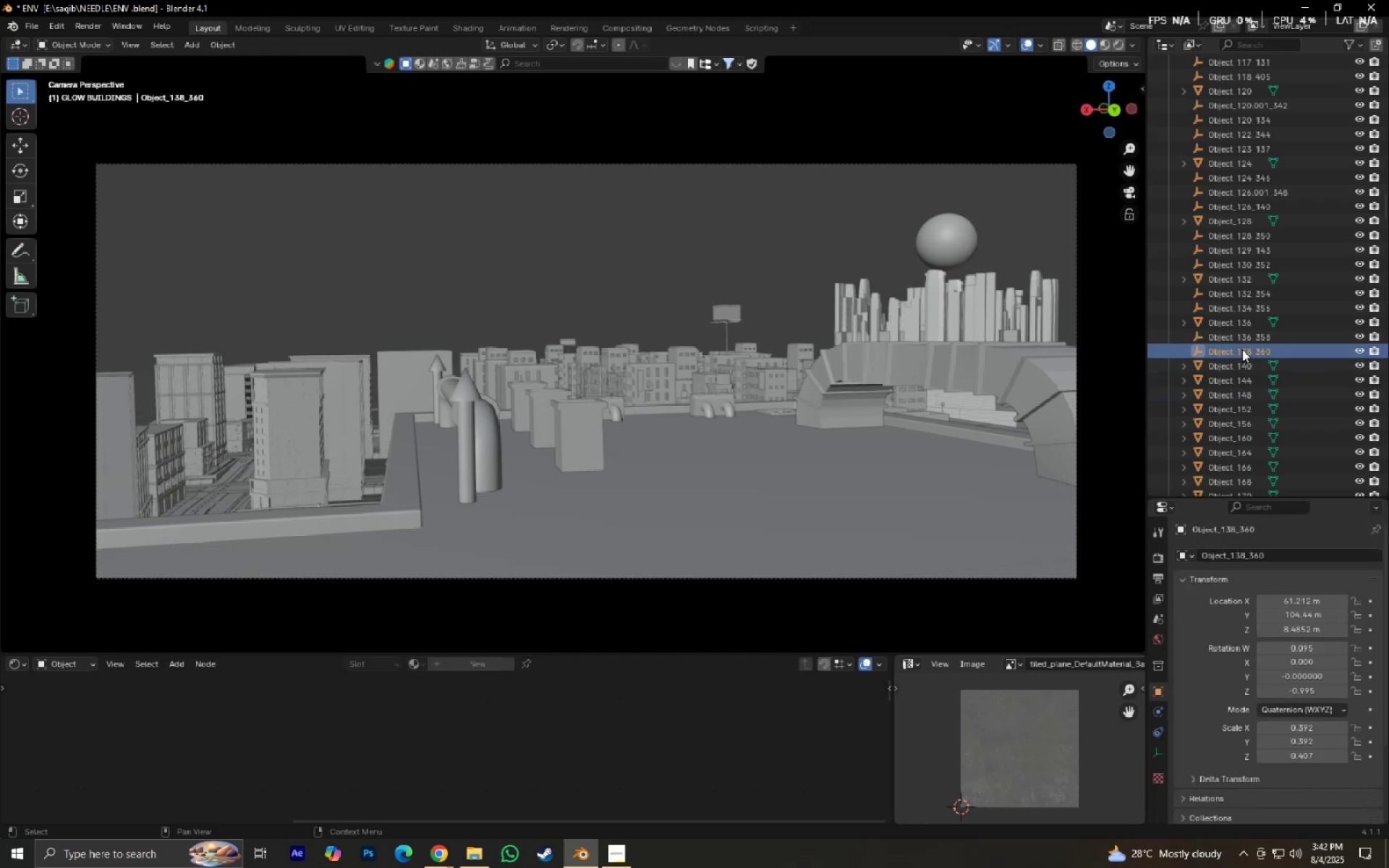 
hold_key(key=ControlLeft, duration=0.61)
left_click([1243, 340])
 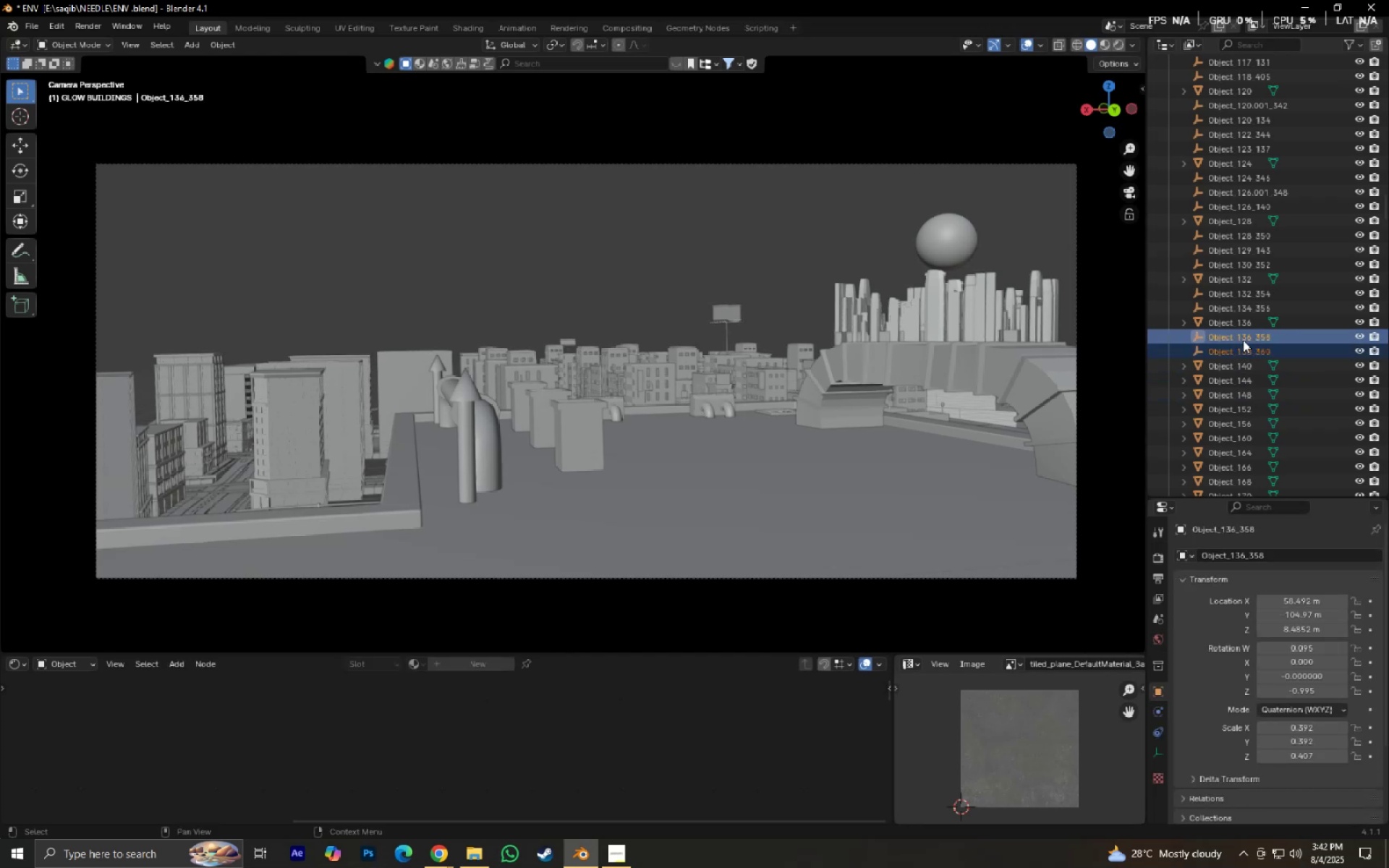 
key(Delete)
 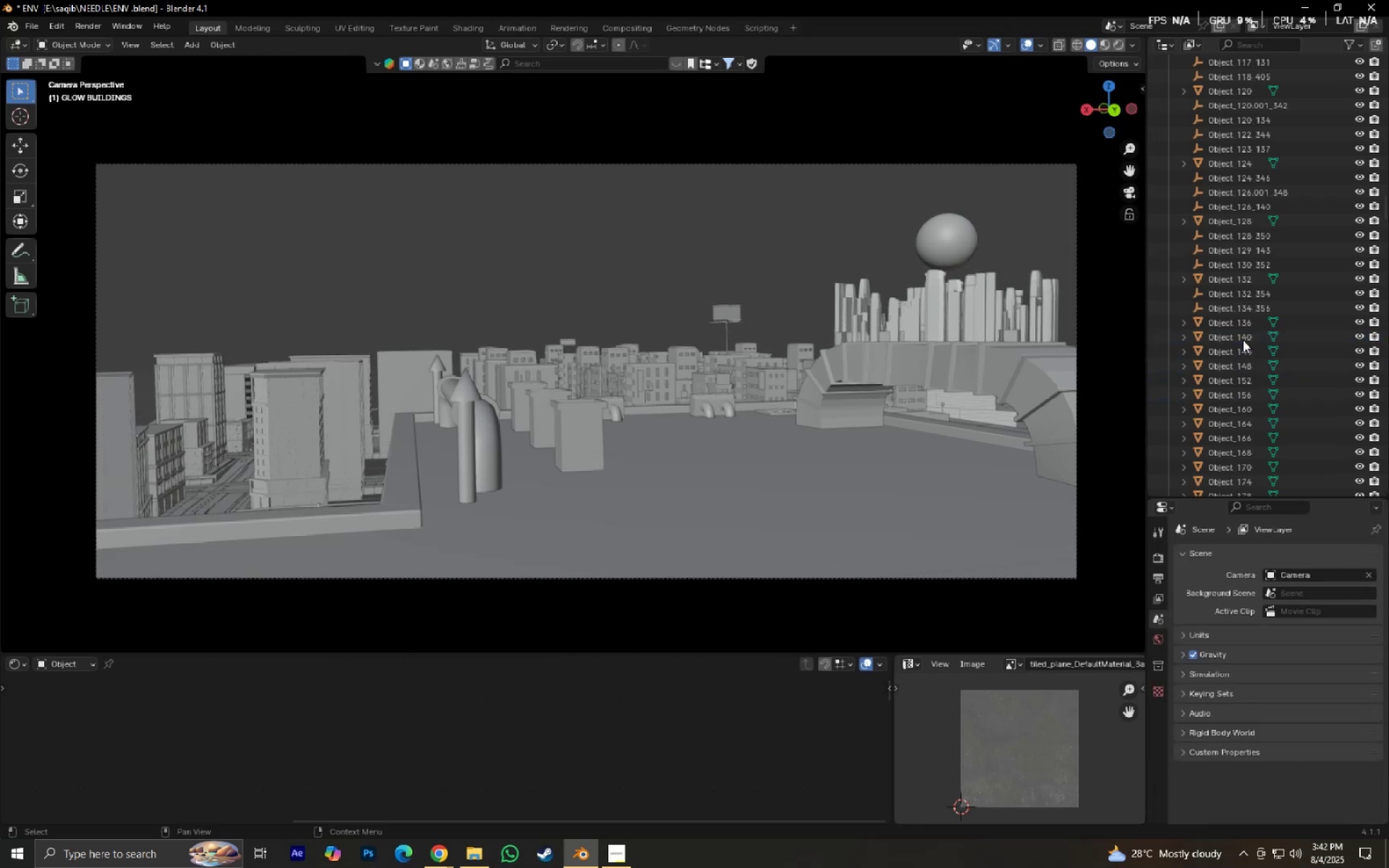 
key(Control+ControlLeft)
 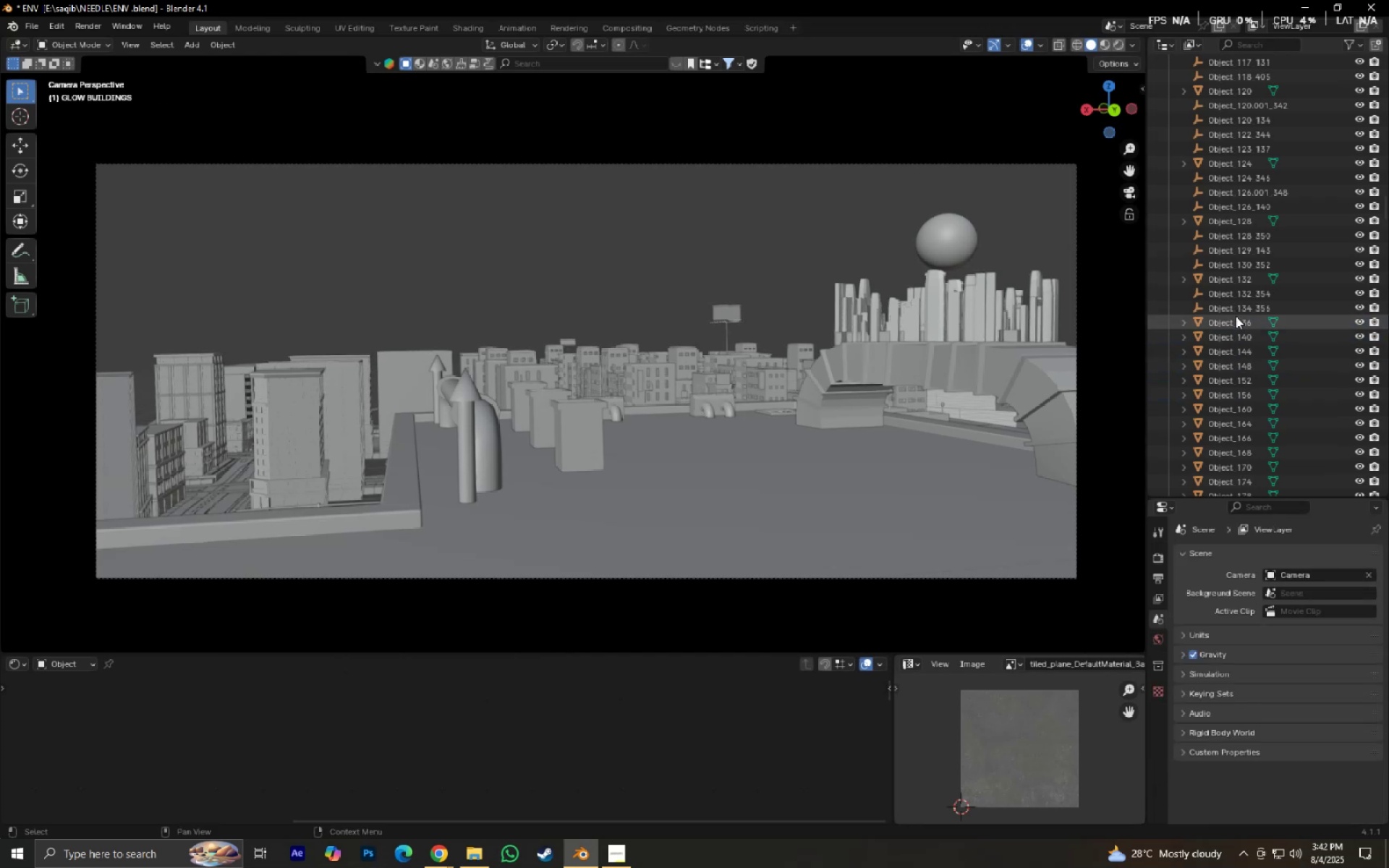 
left_click([1236, 304])
 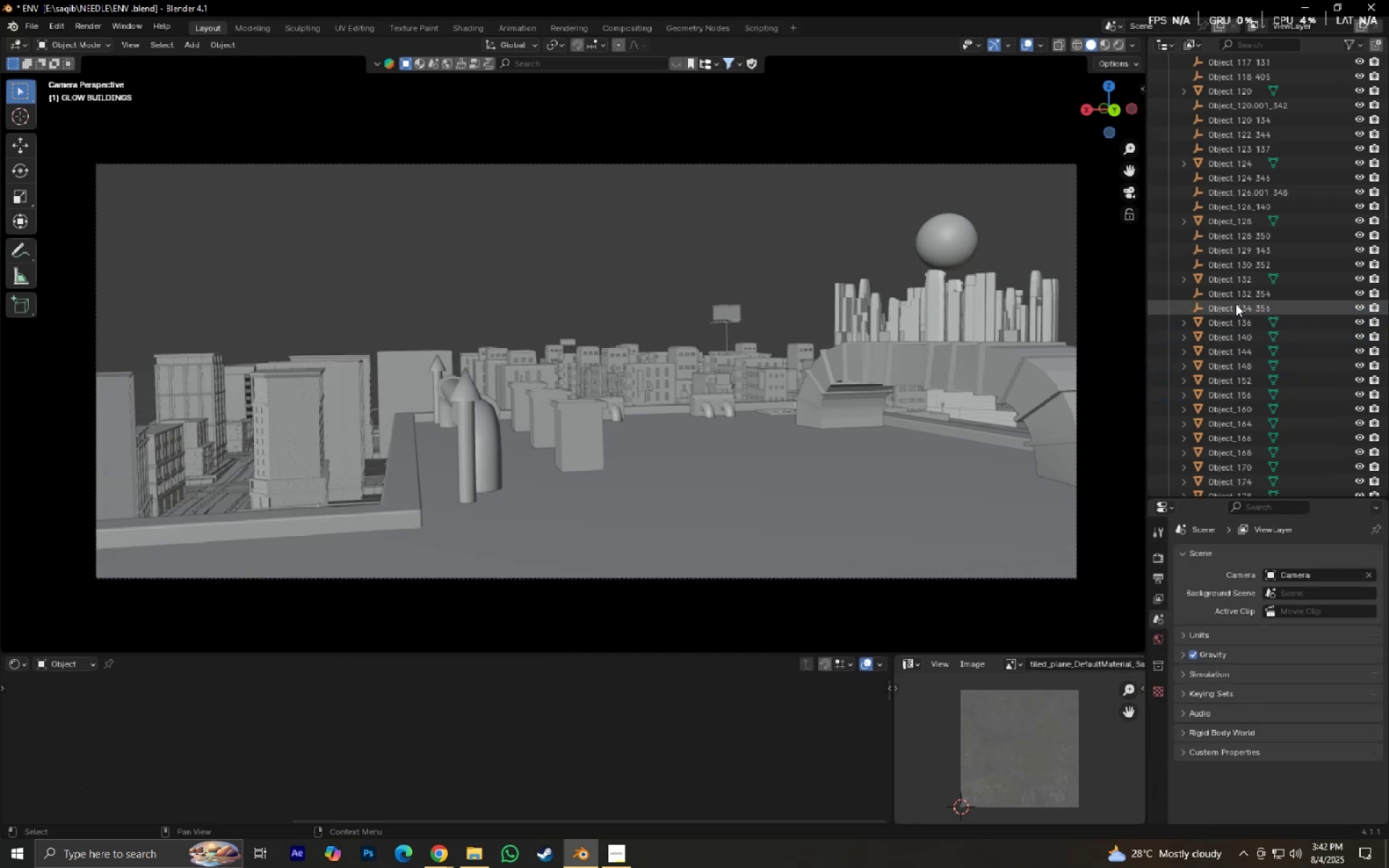 
hold_key(key=ControlLeft, duration=0.86)
left_click([1236, 299])
 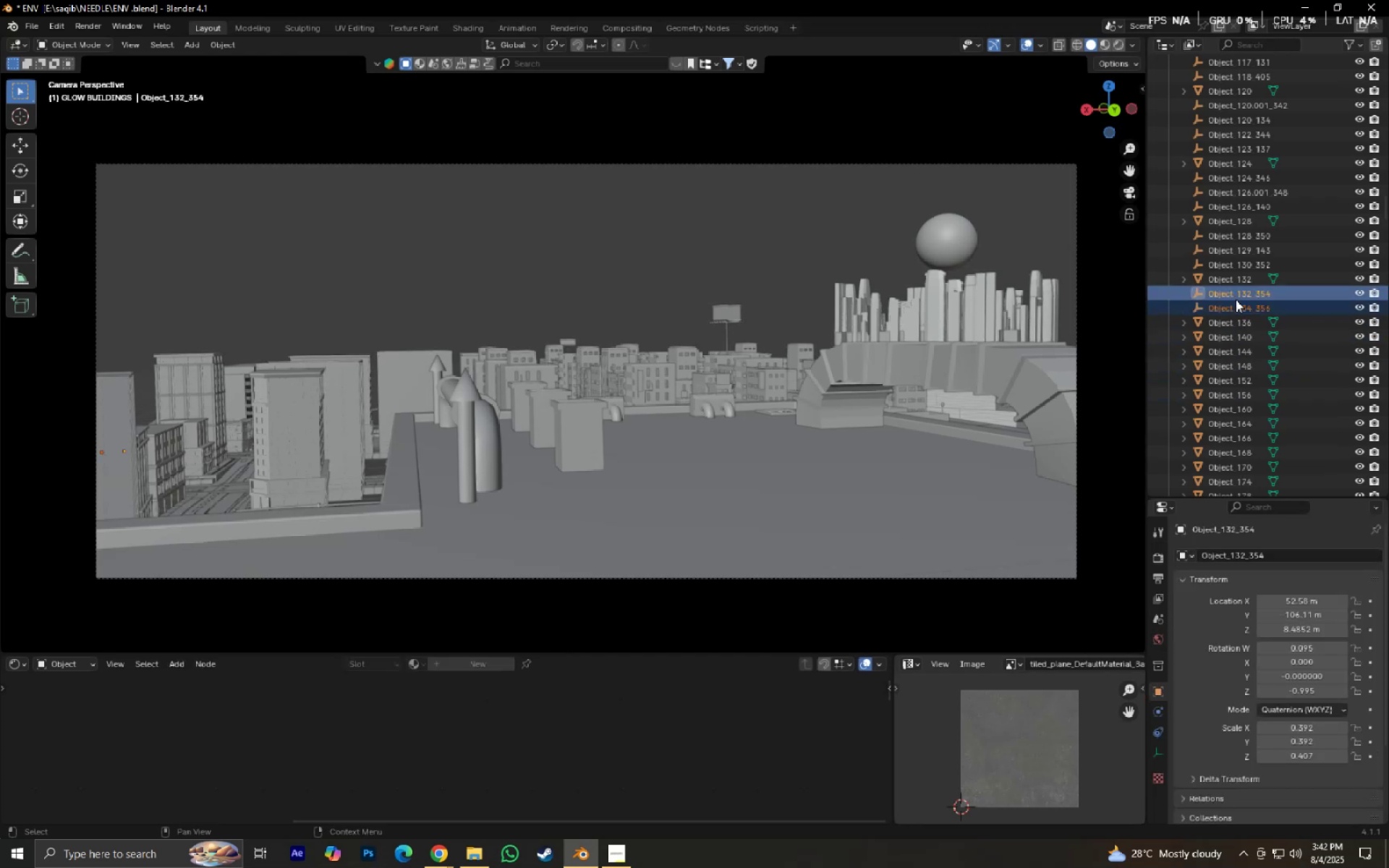 
key(Delete)
 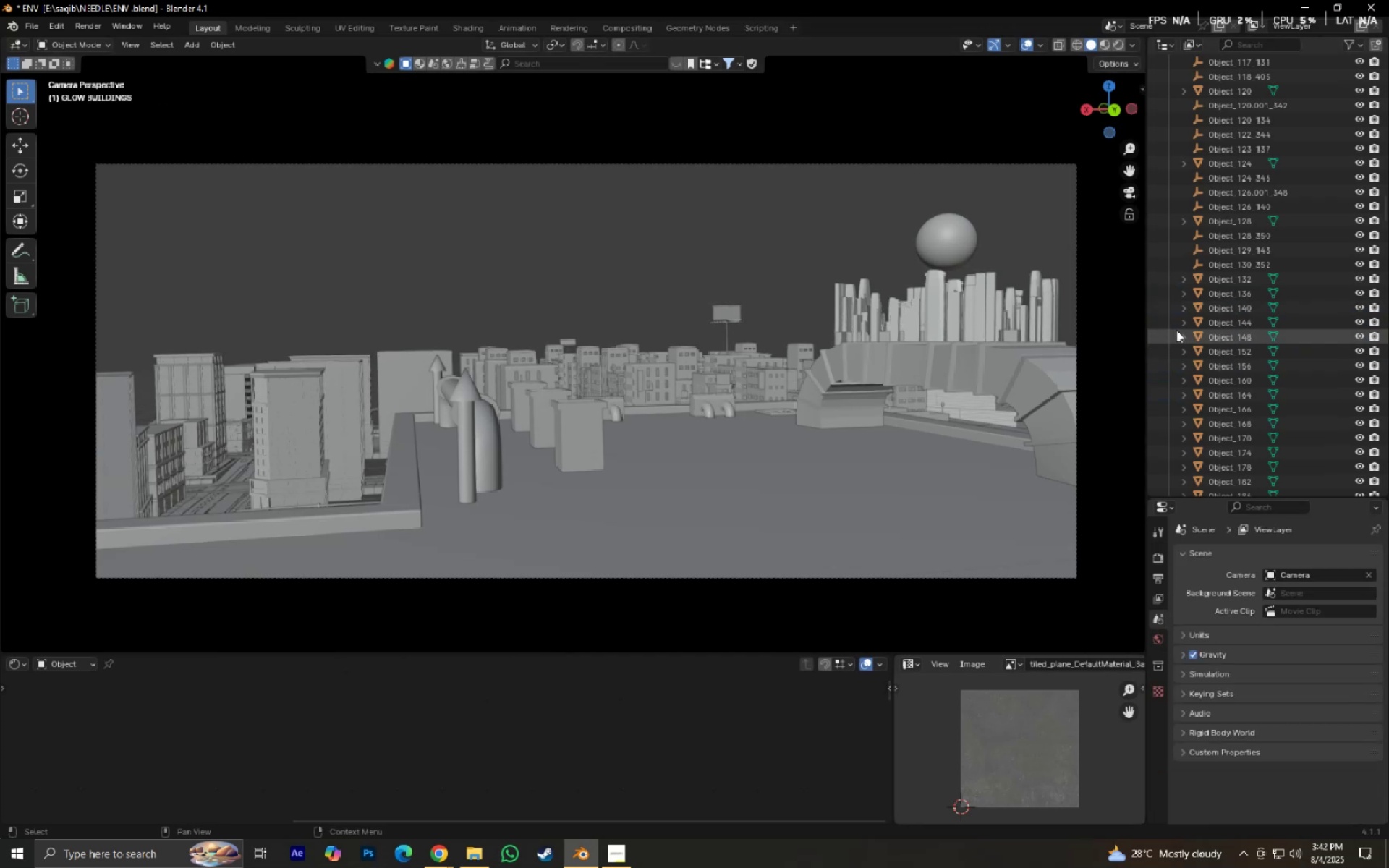 
scroll: coordinate [1228, 377], scroll_direction: up, amount: 2.0
 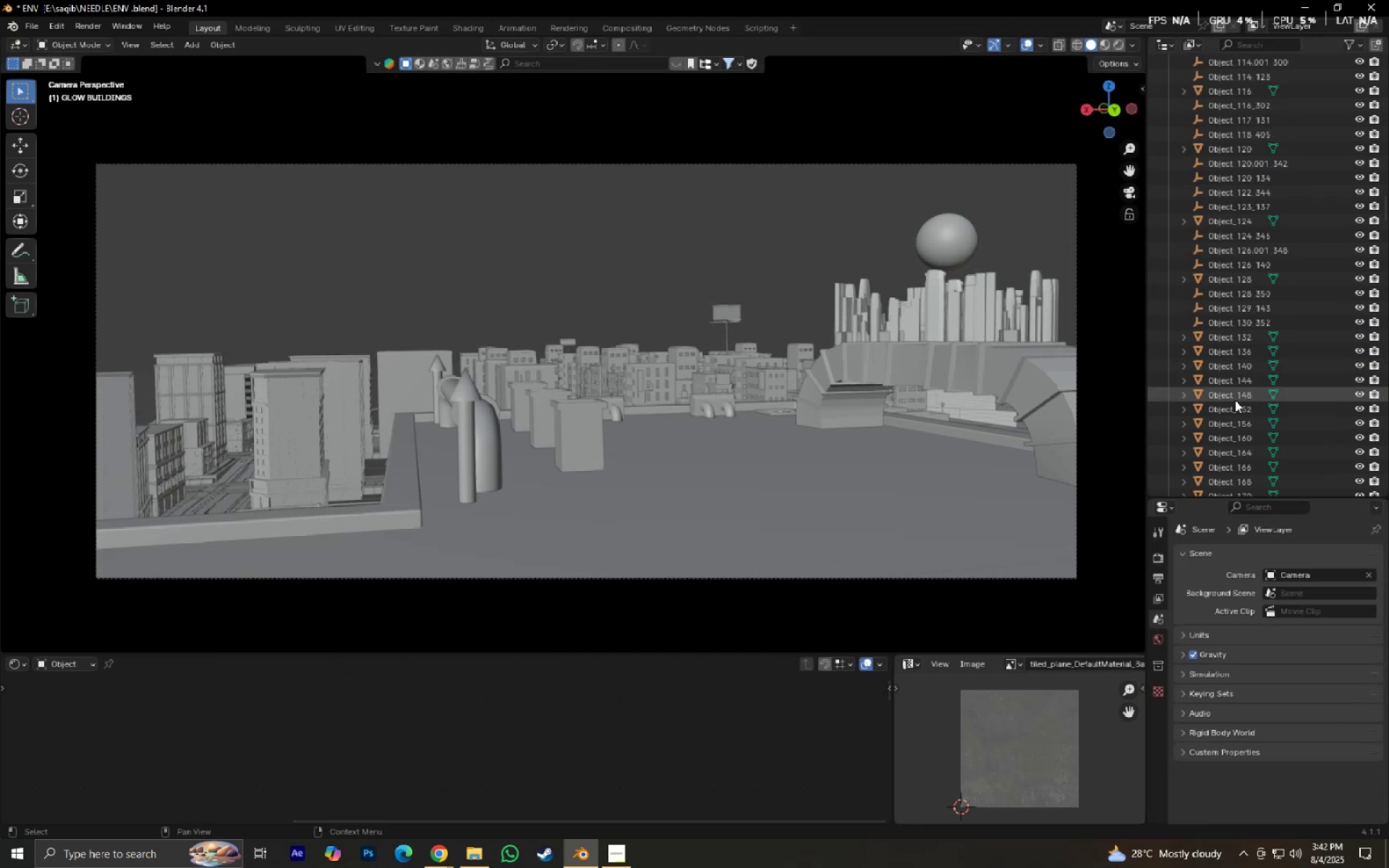 
hold_key(key=ControlLeft, duration=0.61)
 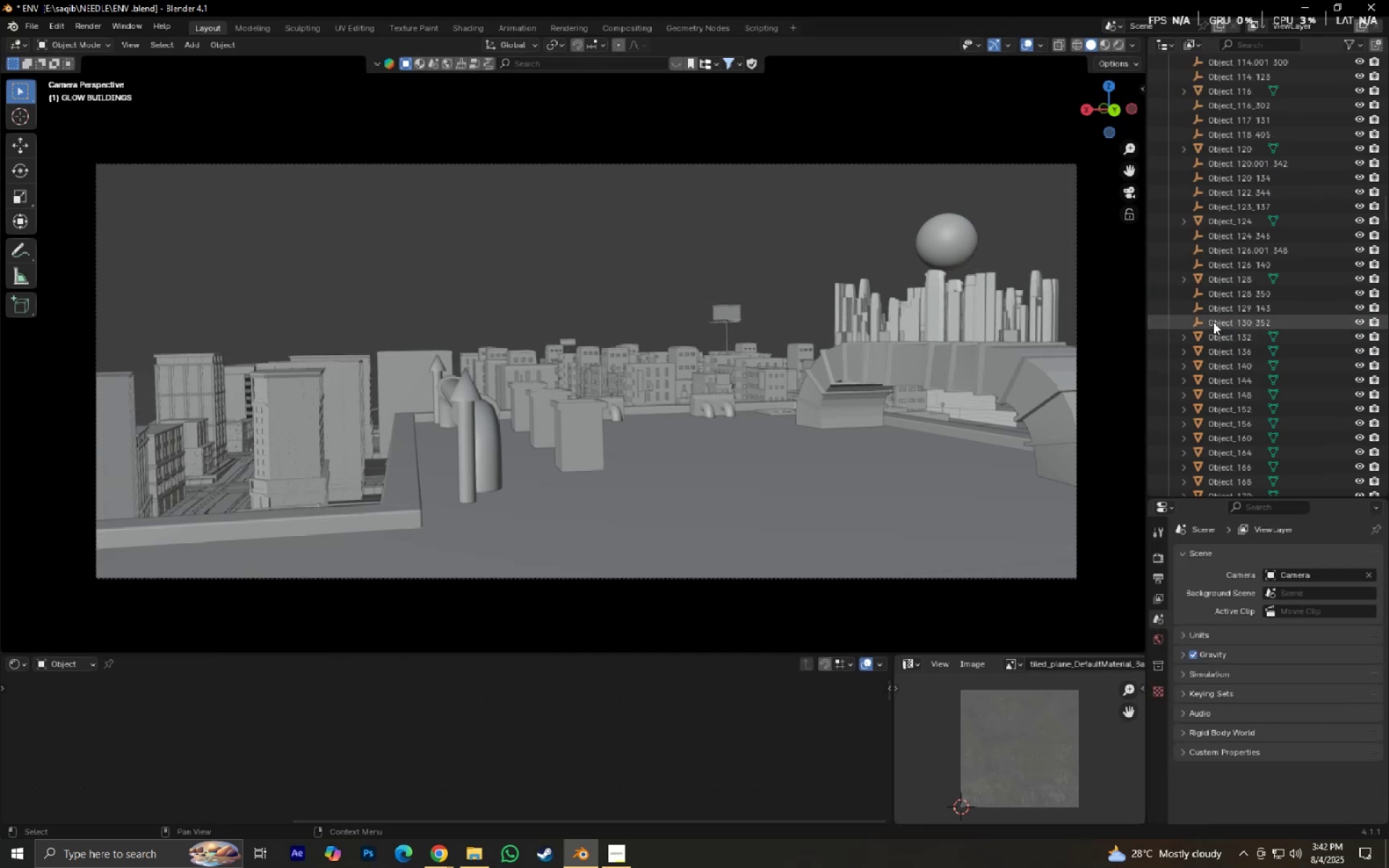 
left_click([1213, 322])
 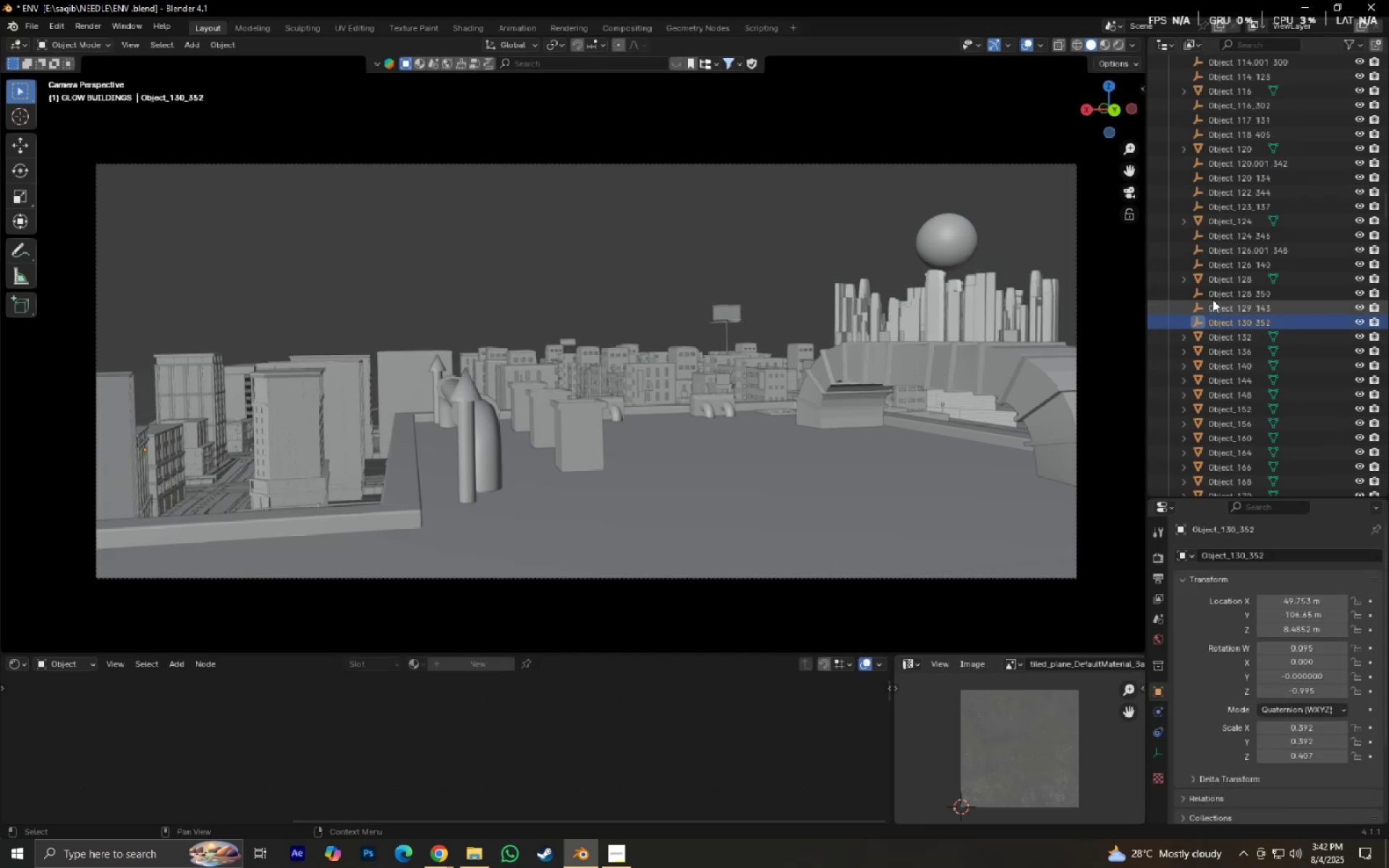 
hold_key(key=ShiftLeft, duration=0.43)
left_click([1212, 294])
 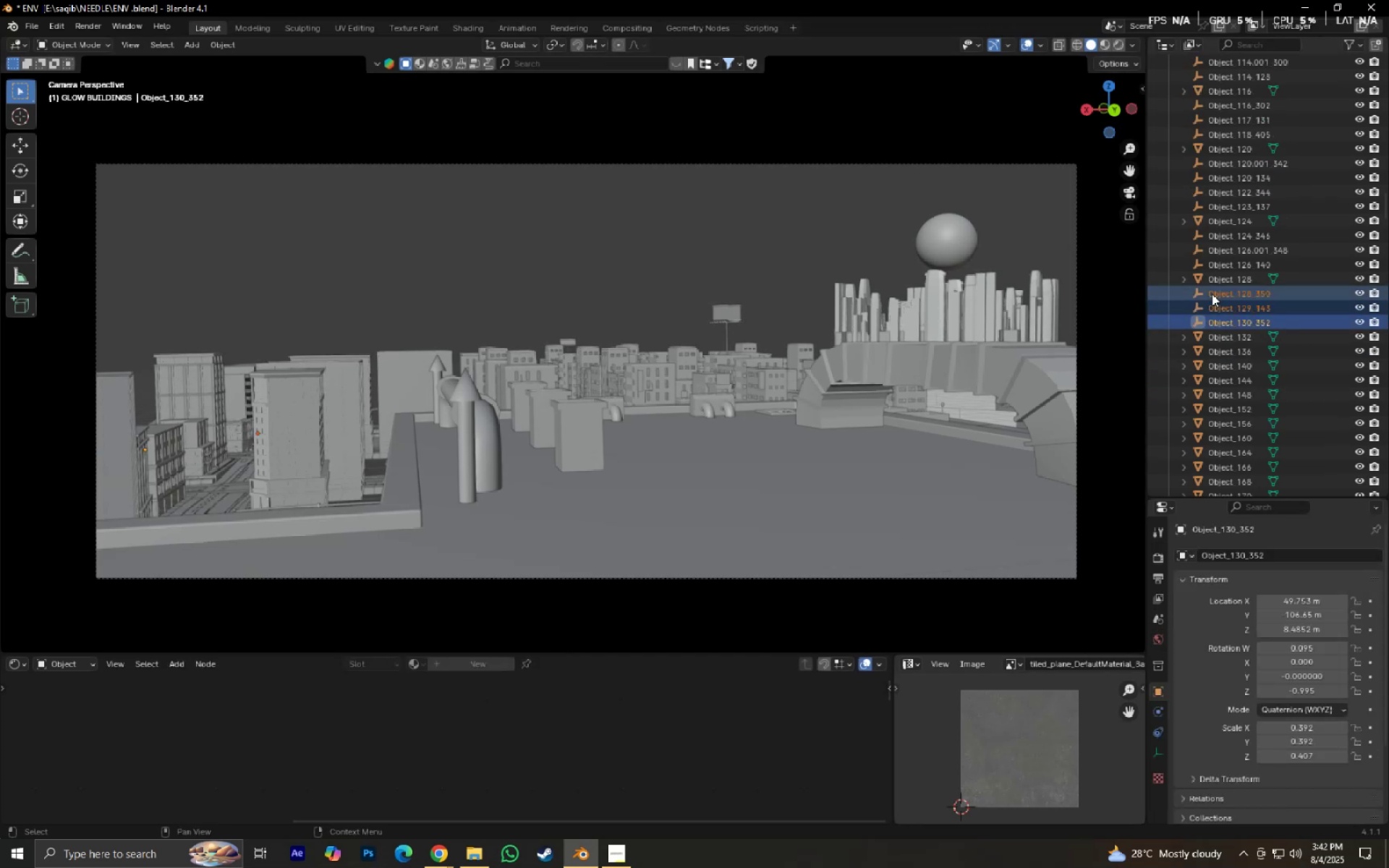 
key(Delete)
 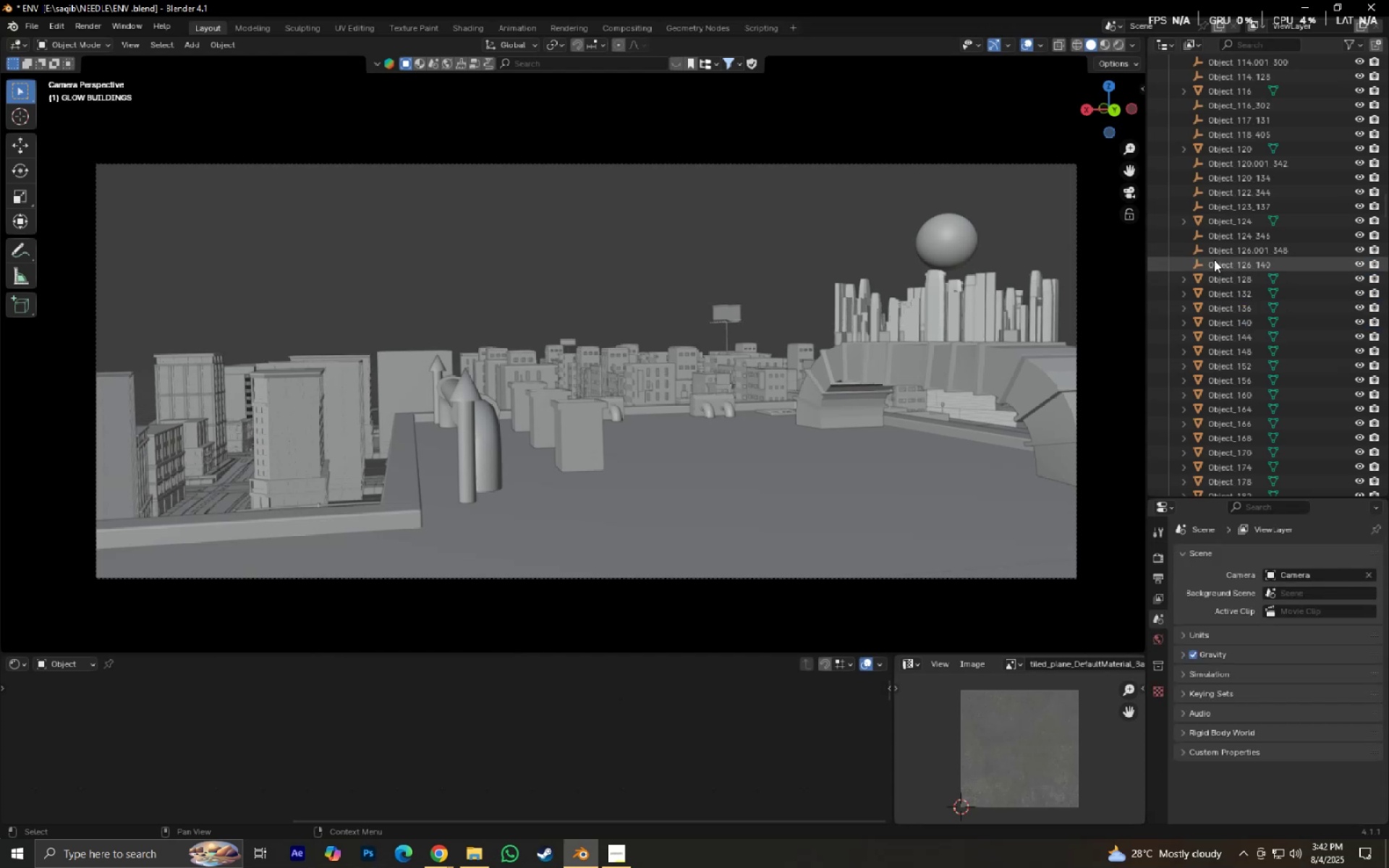 
left_click([1214, 260])
 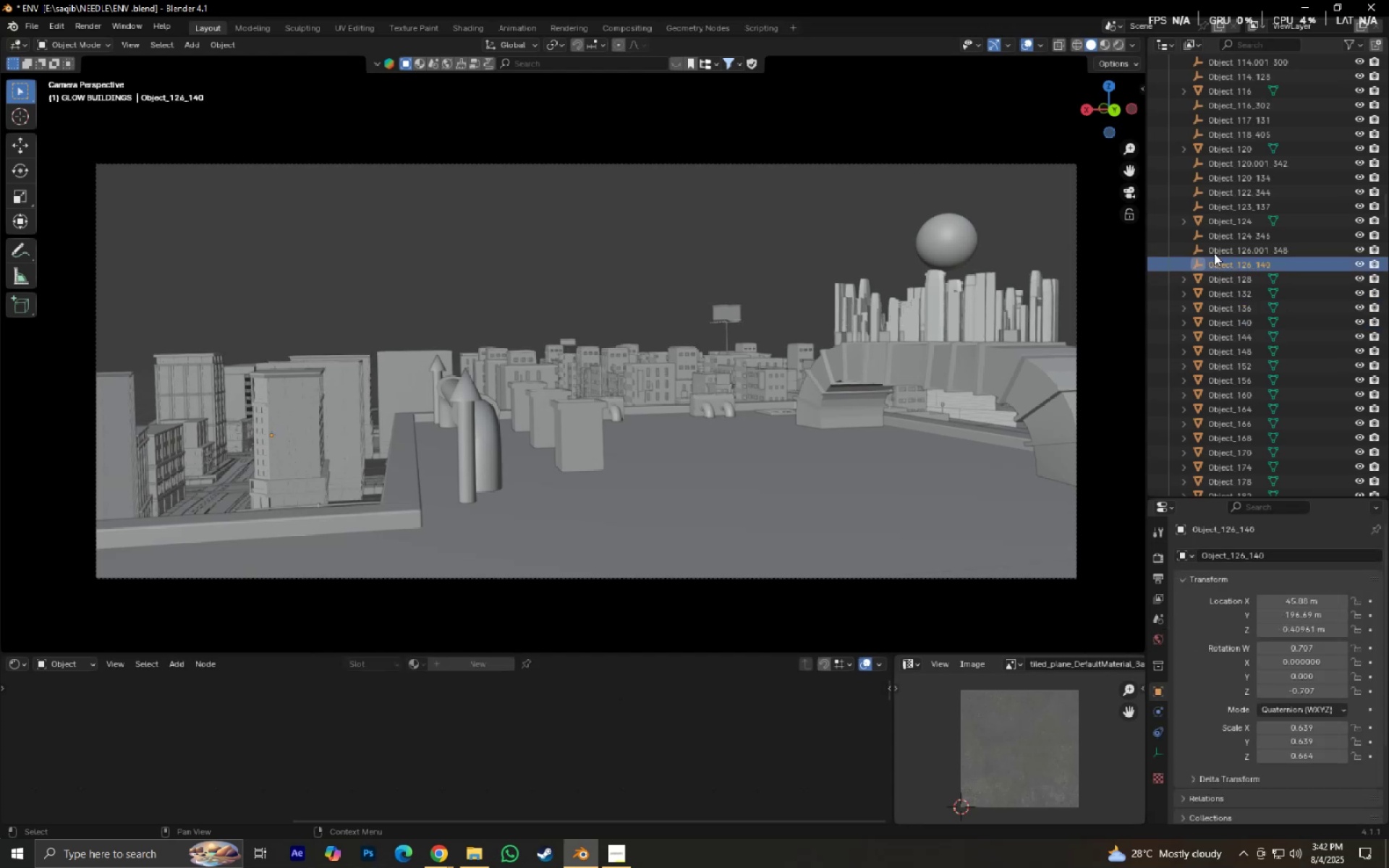 
hold_key(key=ShiftLeft, duration=0.47)
double_click([1215, 237])
 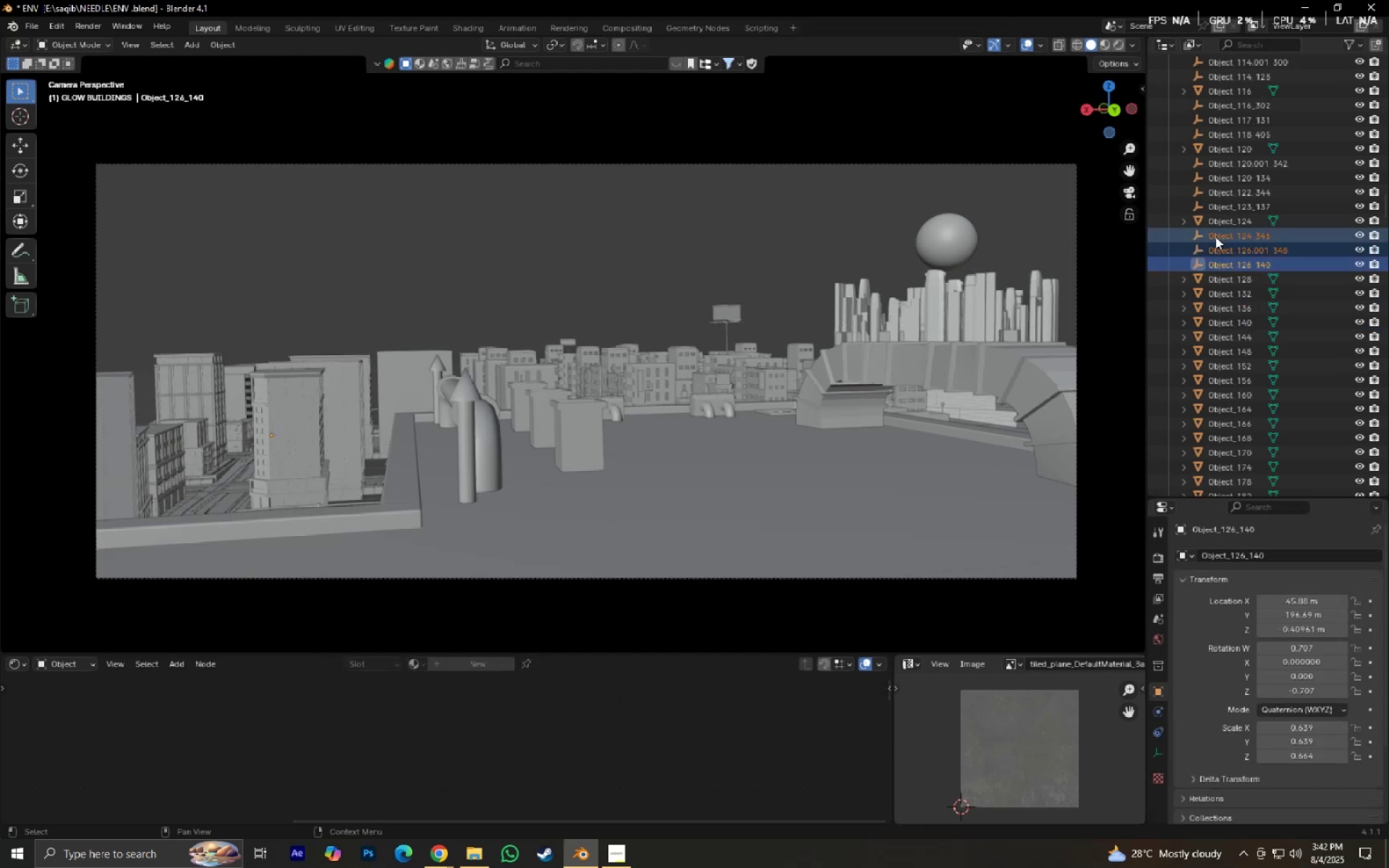 
key(Delete)
 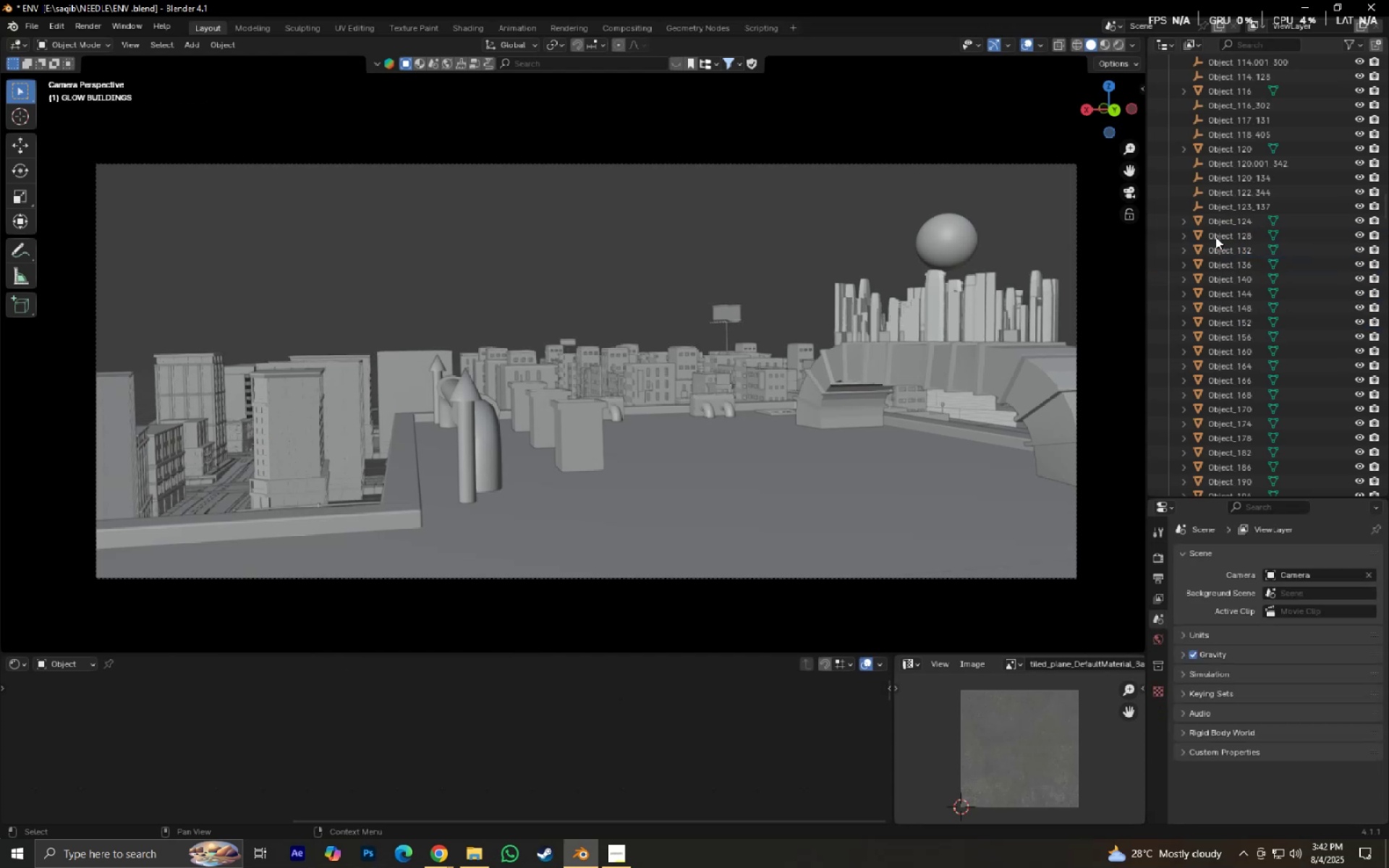 
scroll: coordinate [1265, 256], scroll_direction: up, amount: 6.0
 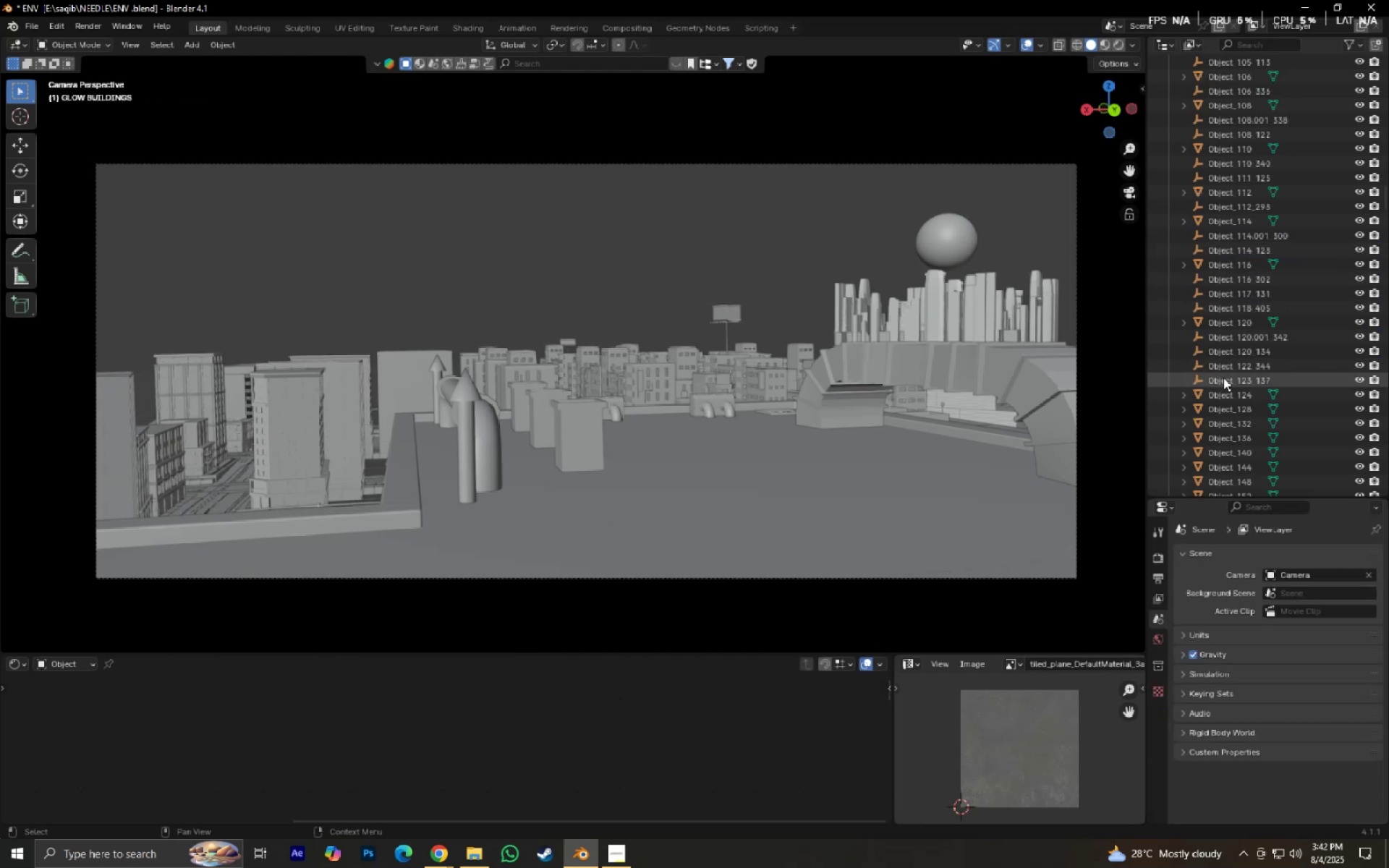 
hold_key(key=ShiftLeft, duration=0.62)
double_click([1226, 333])
 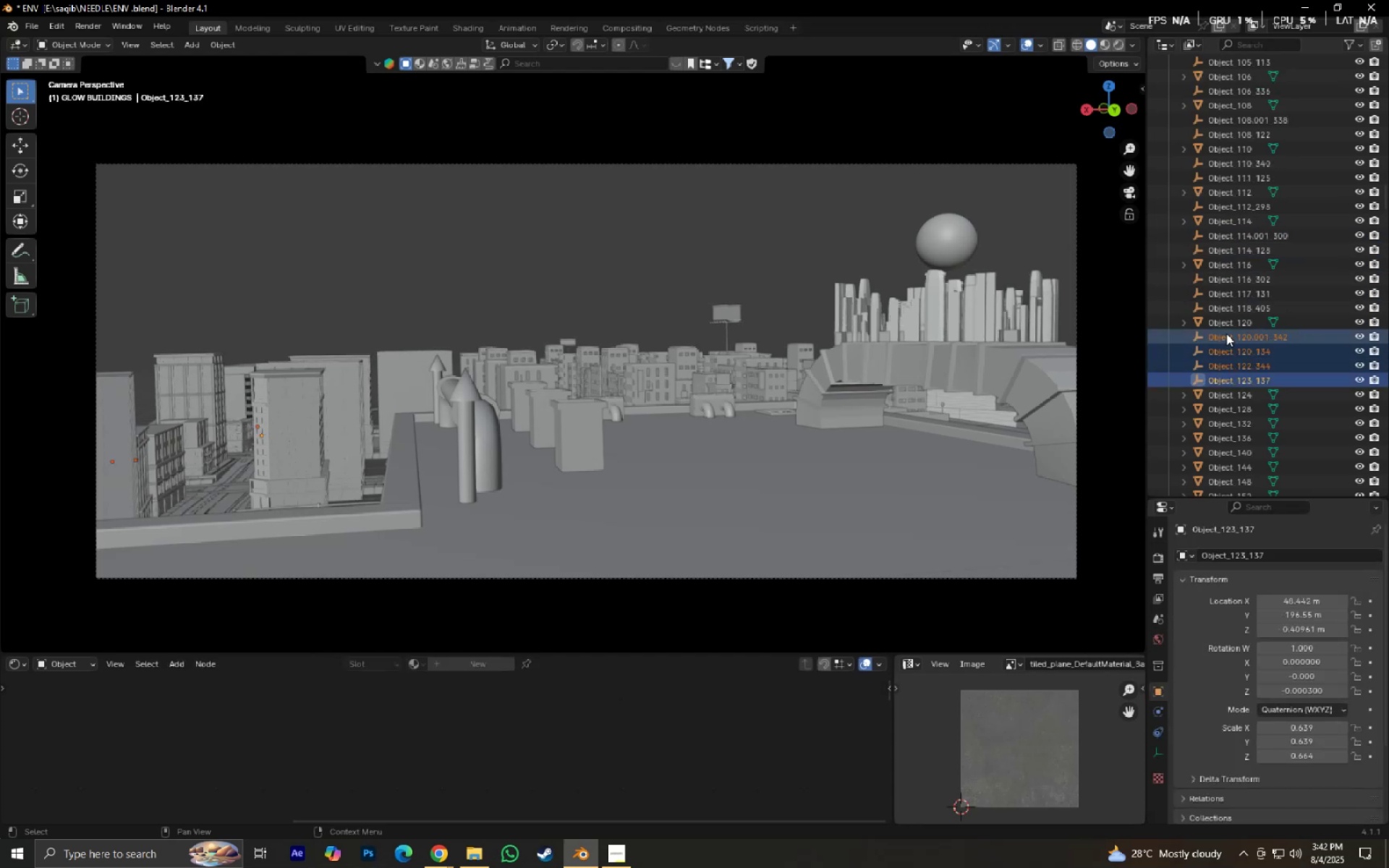 
key(Delete)
 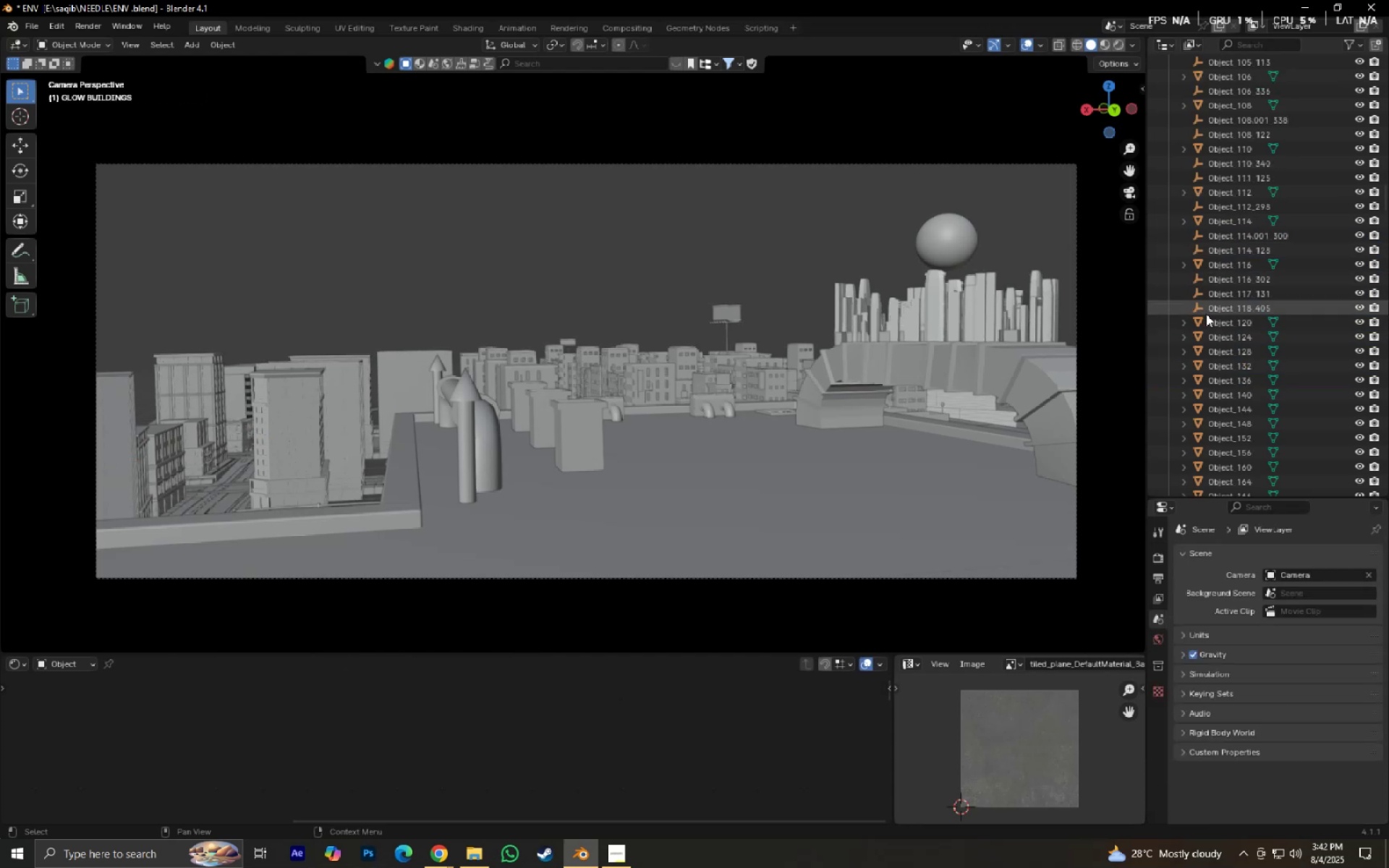 
left_click([1209, 309])
 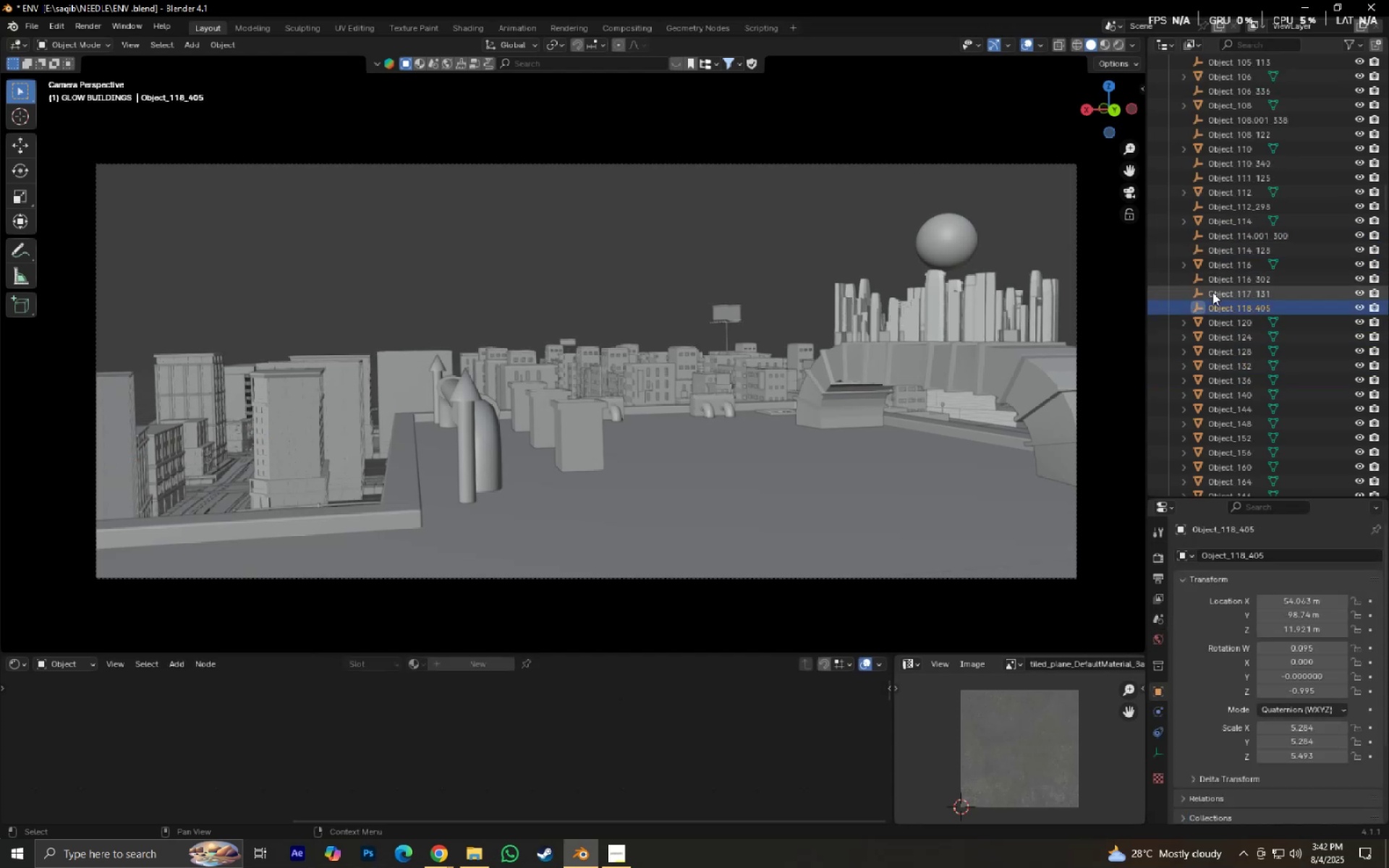 
hold_key(key=ControlLeft, duration=0.97)
double_click([1220, 278])
 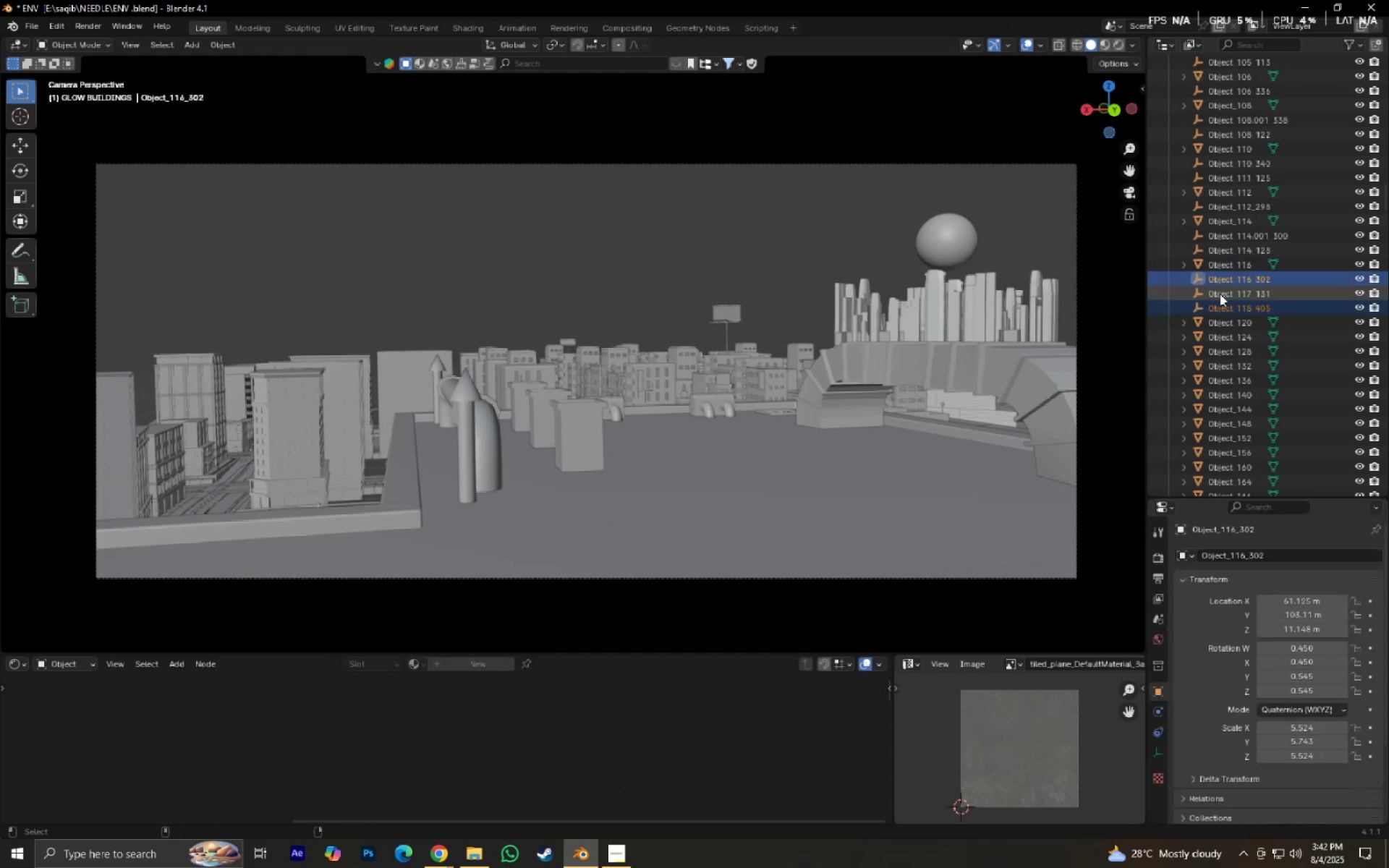 
triple_click([1220, 294])
 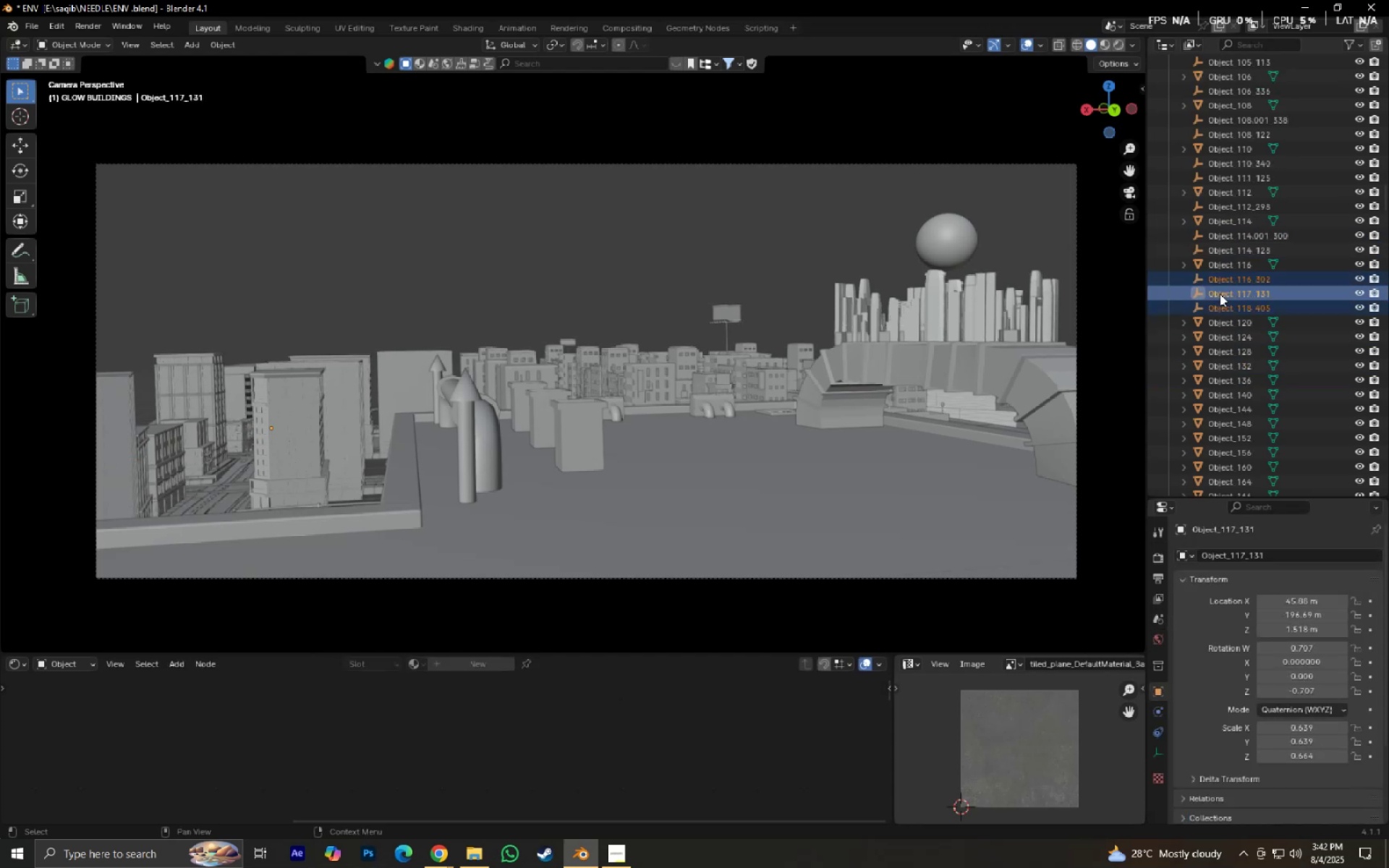 
key(Delete)
 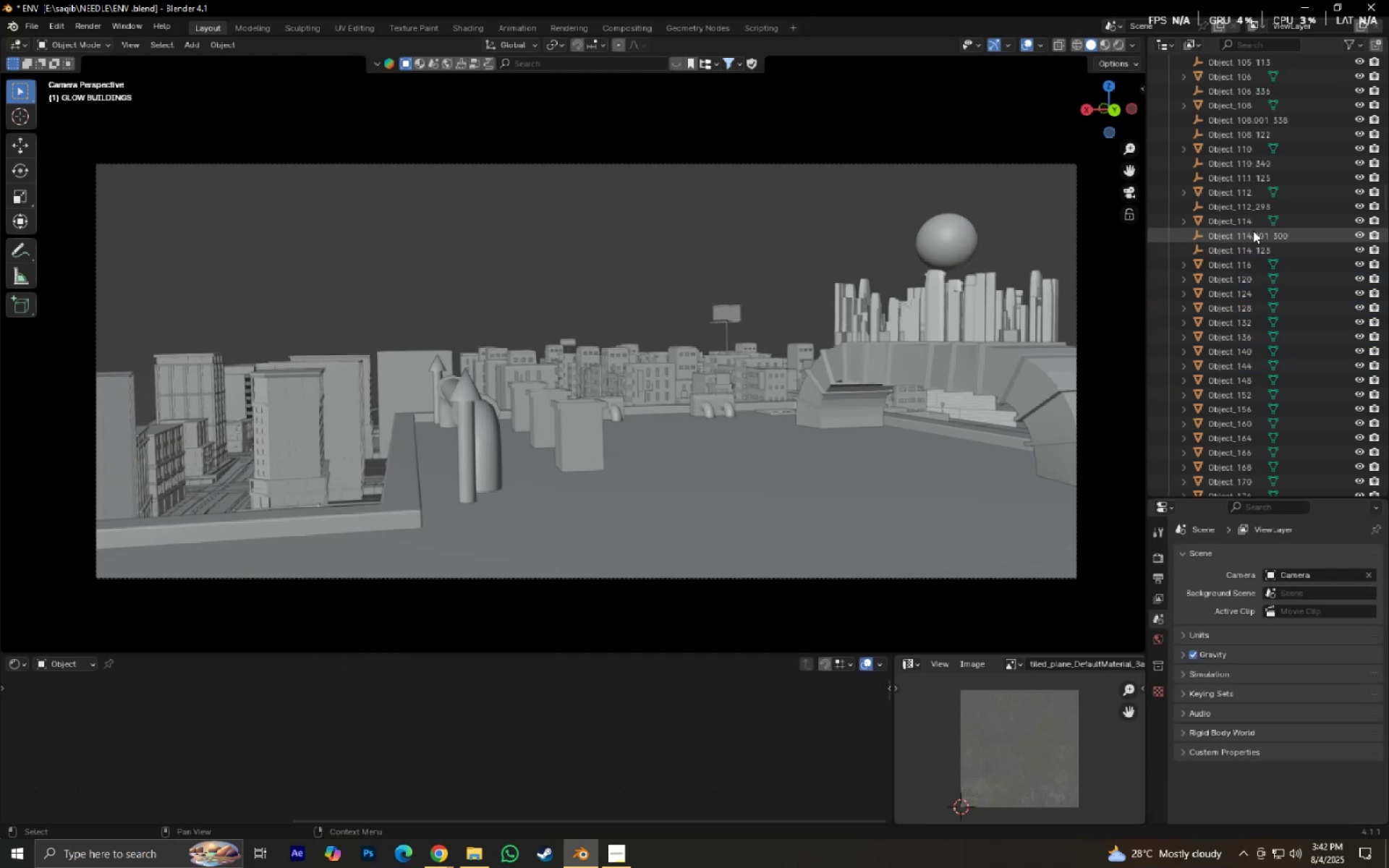 
left_click([1238, 247])
 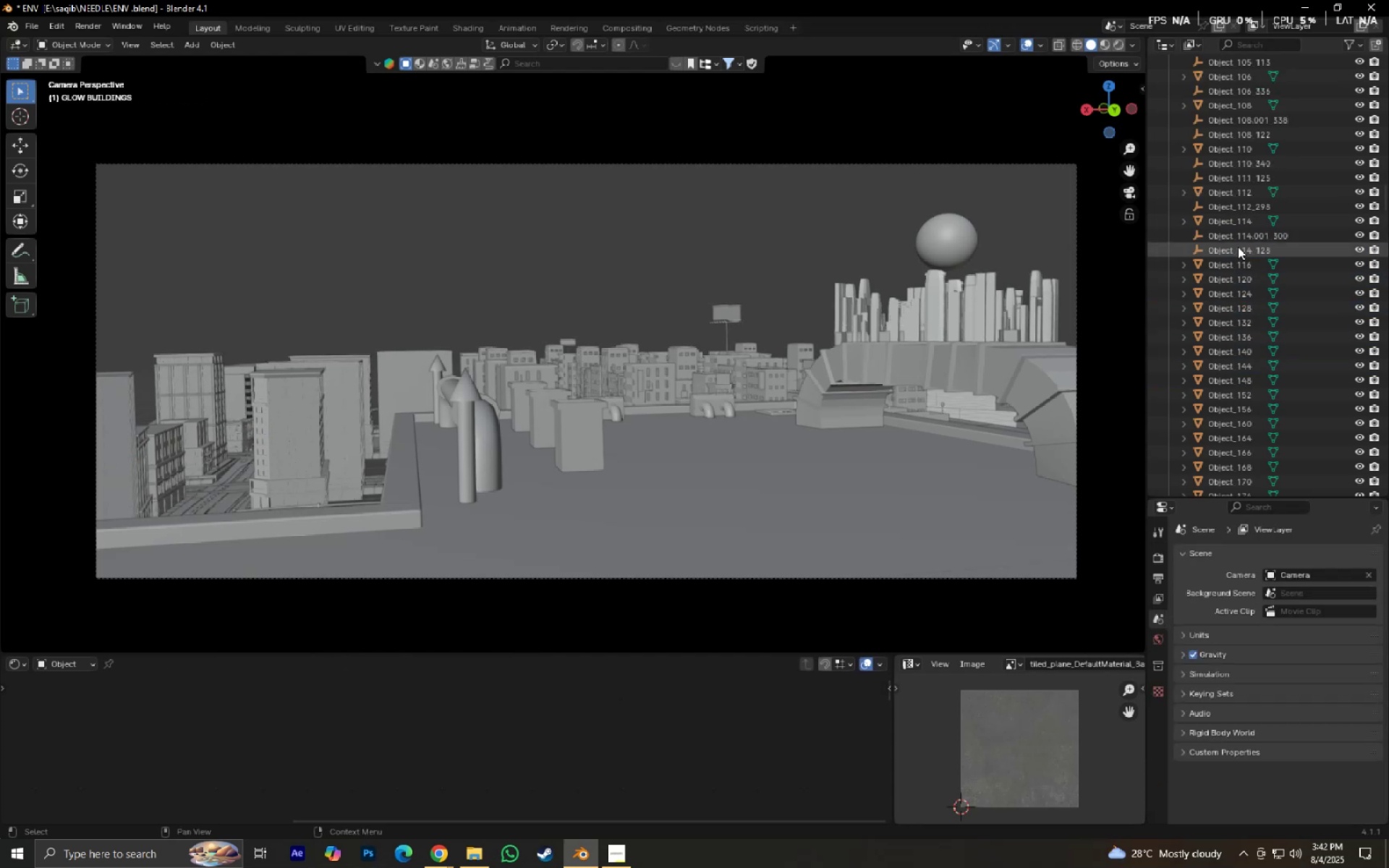 
hold_key(key=ControlLeft, duration=0.61)
double_click([1238, 236])
 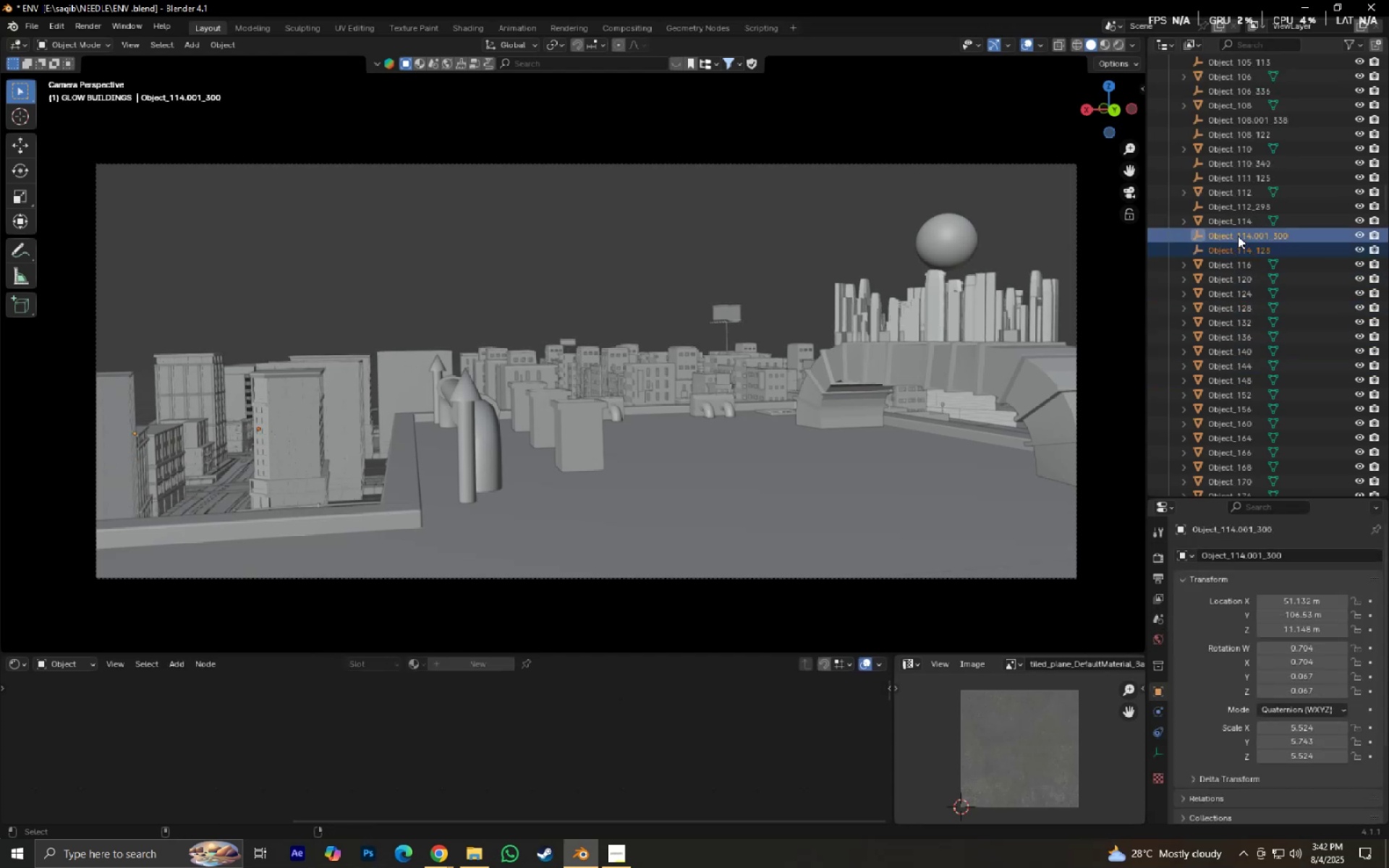 
key(Delete)
 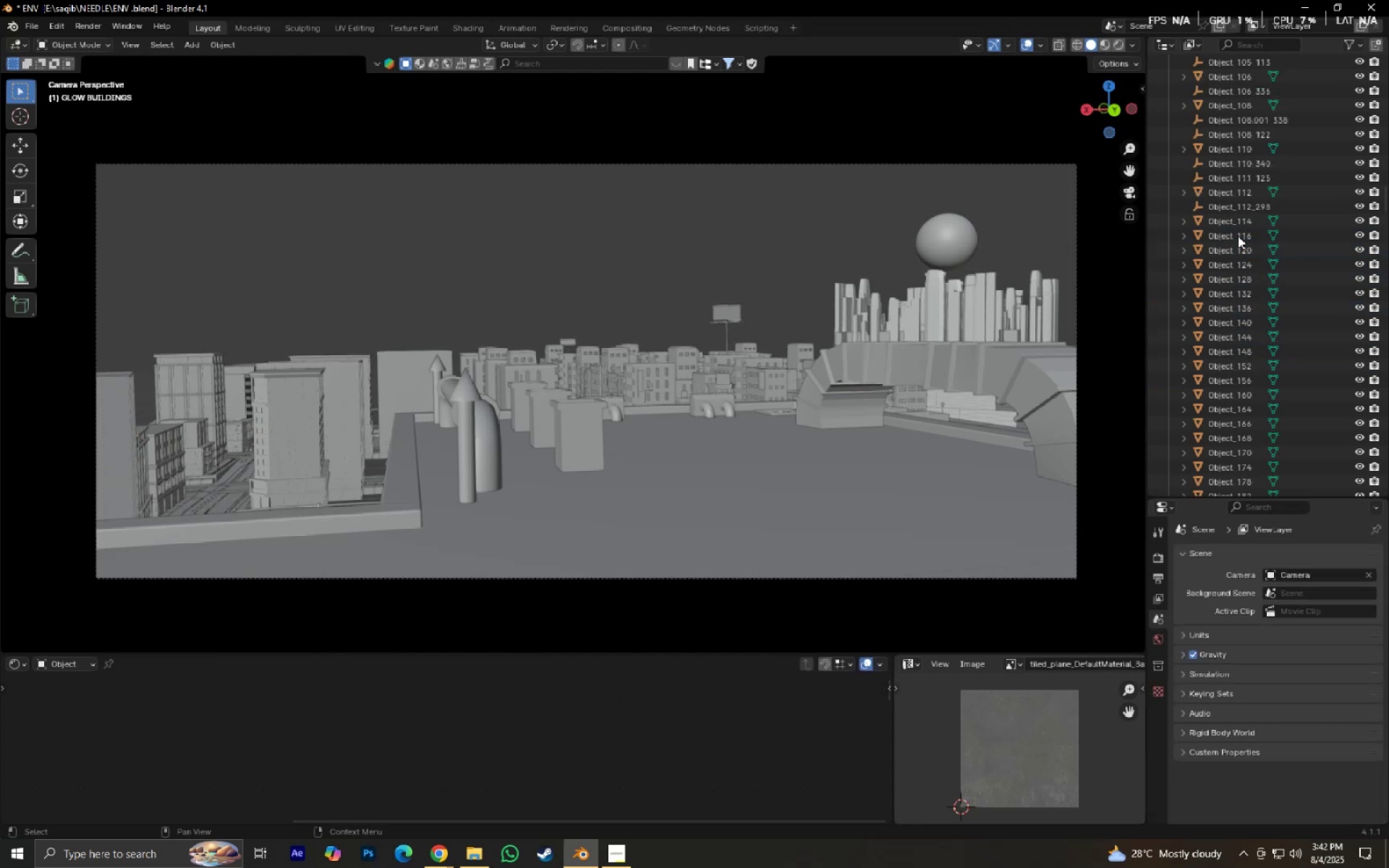 
scroll: coordinate [1239, 367], scroll_direction: up, amount: 6.0
 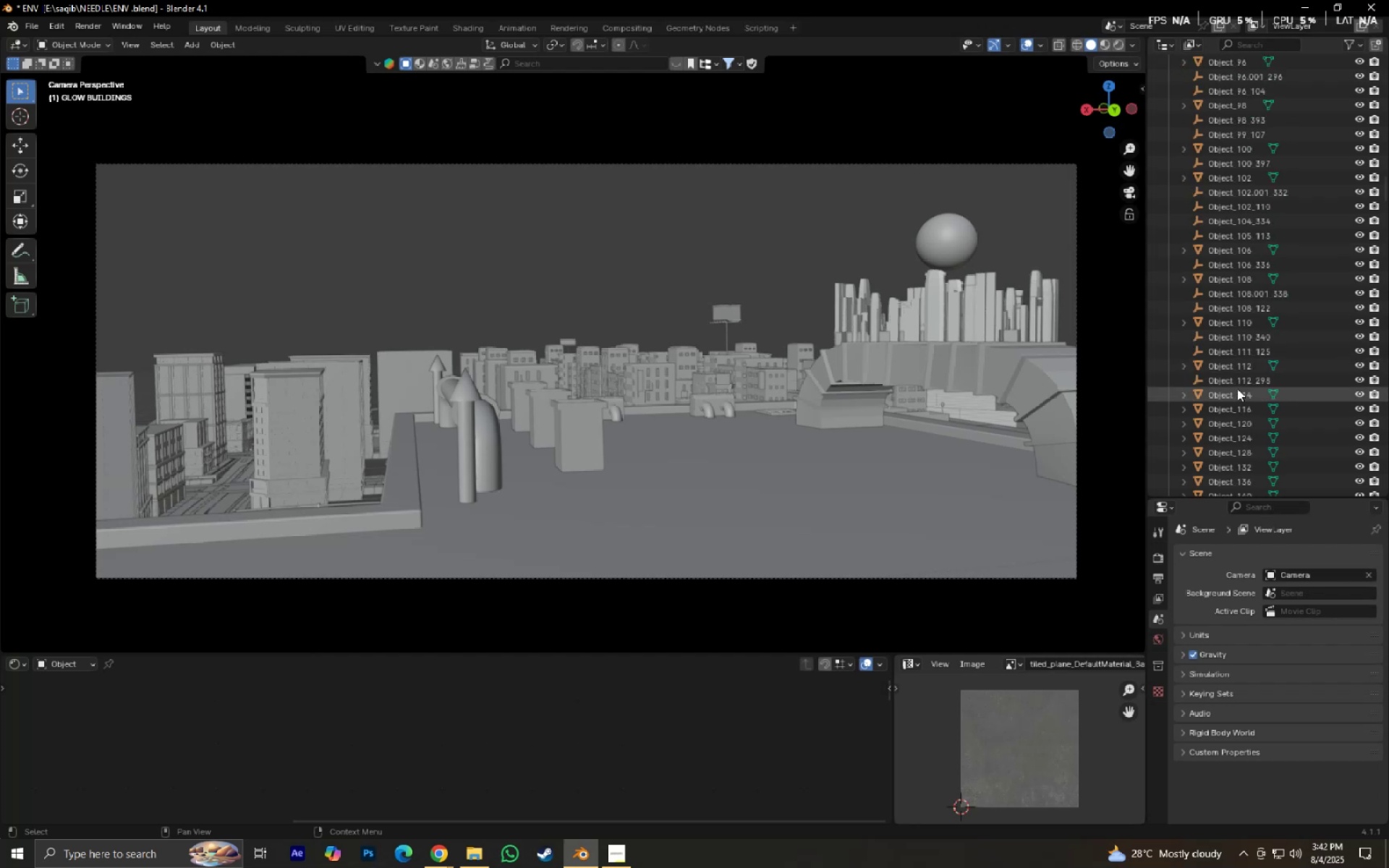 
left_click([1232, 383])
 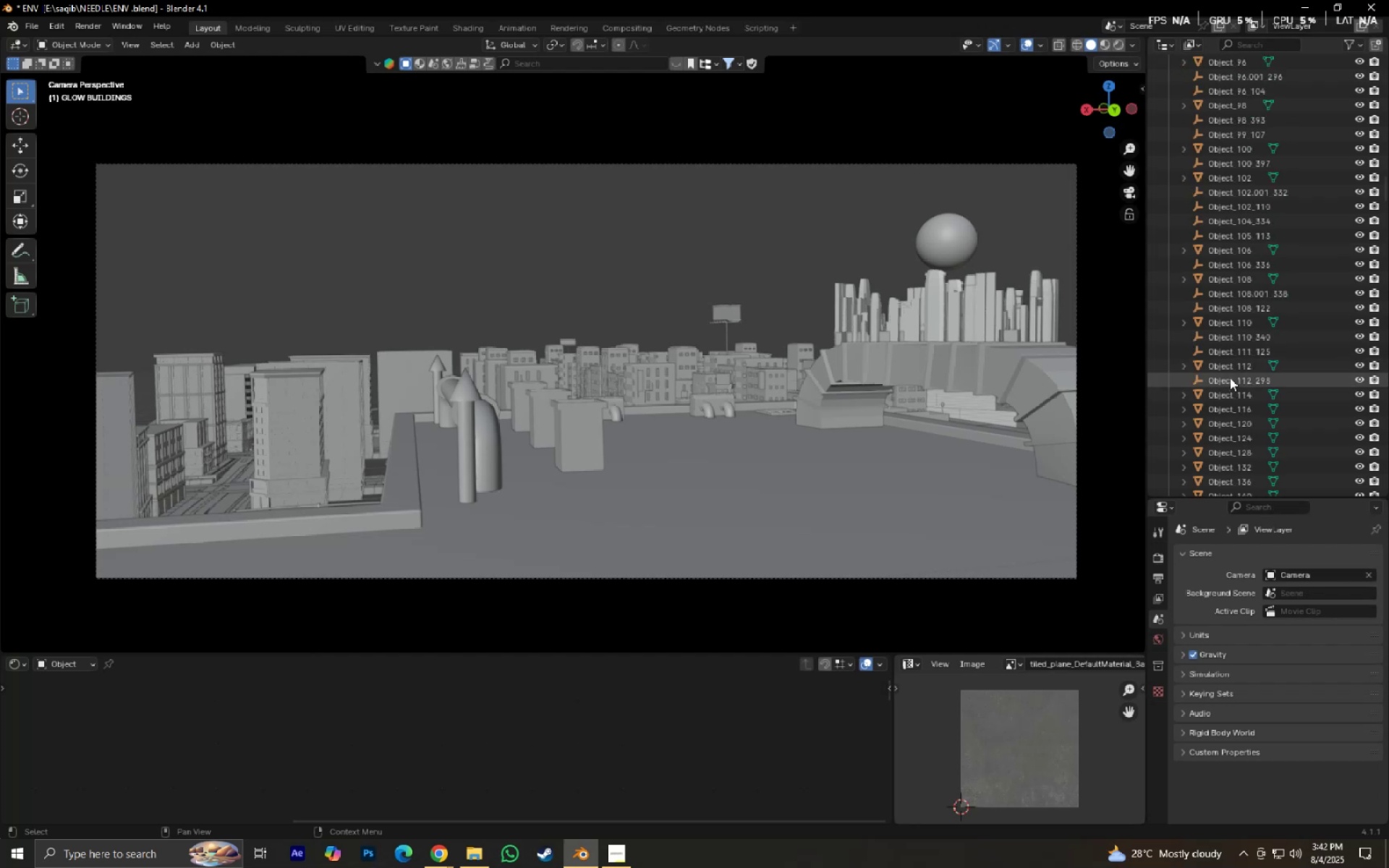 
hold_key(key=ControlLeft, duration=0.8)
double_click([1222, 356])
 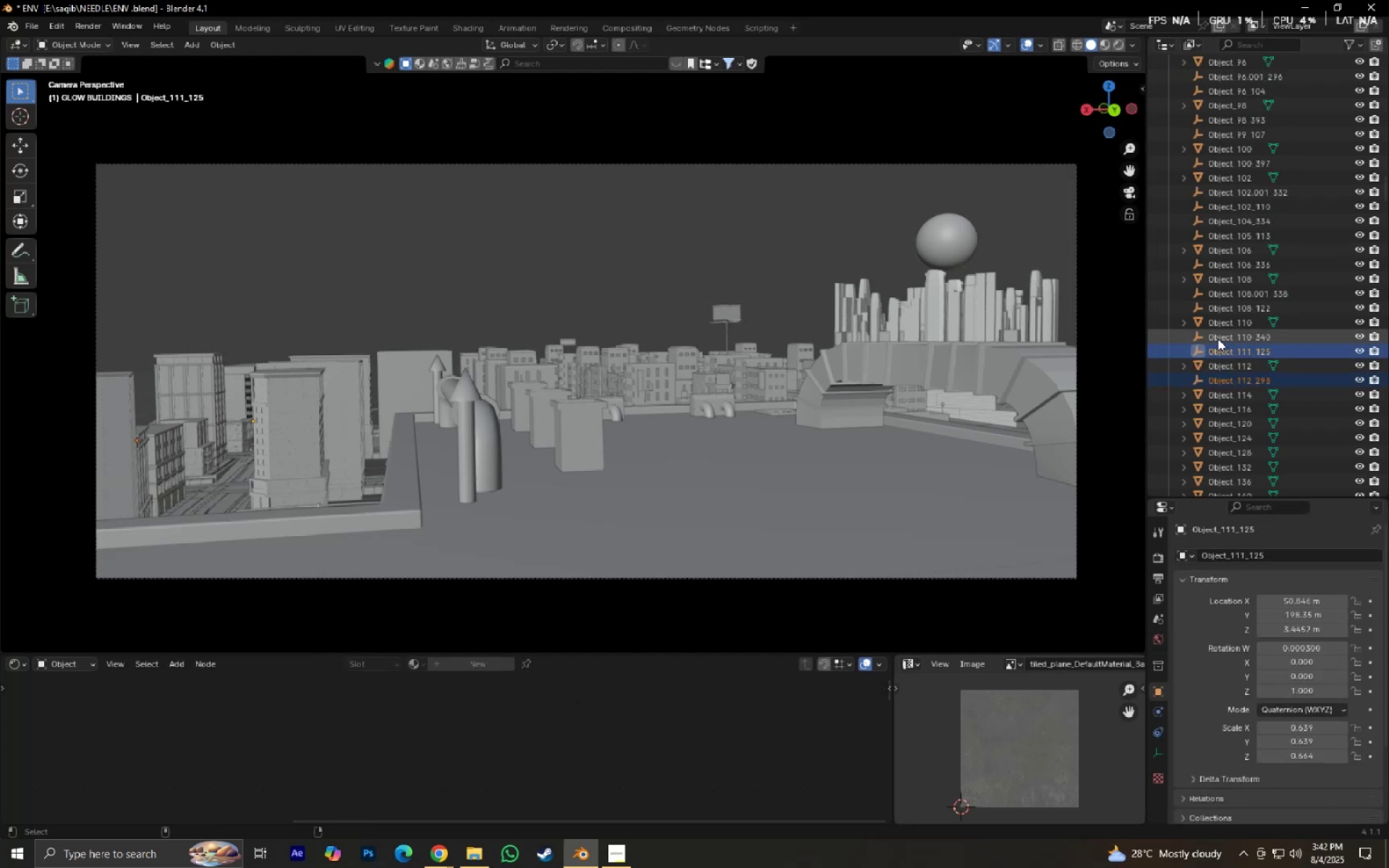 
triple_click([1218, 339])
 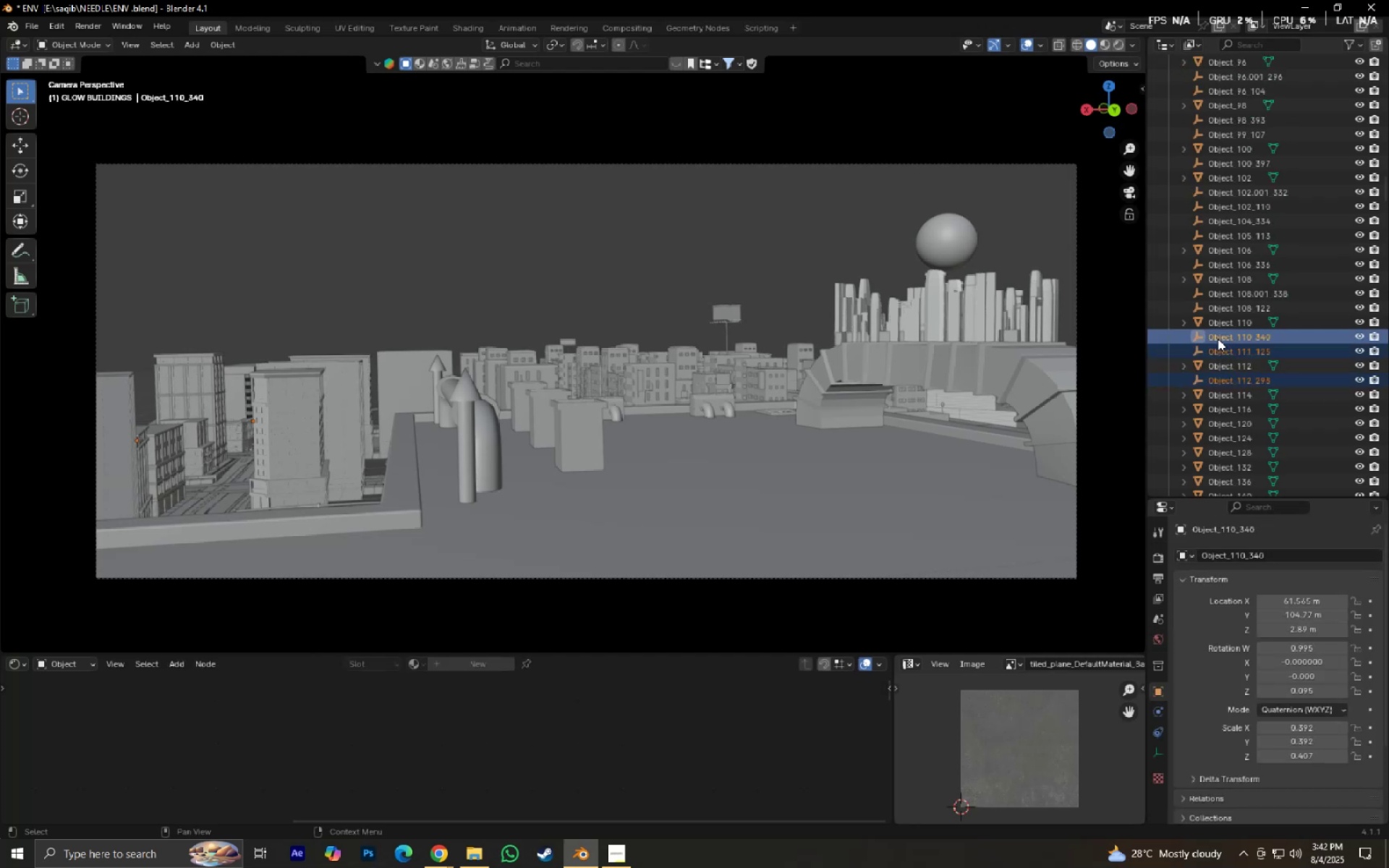 
key(Delete)
 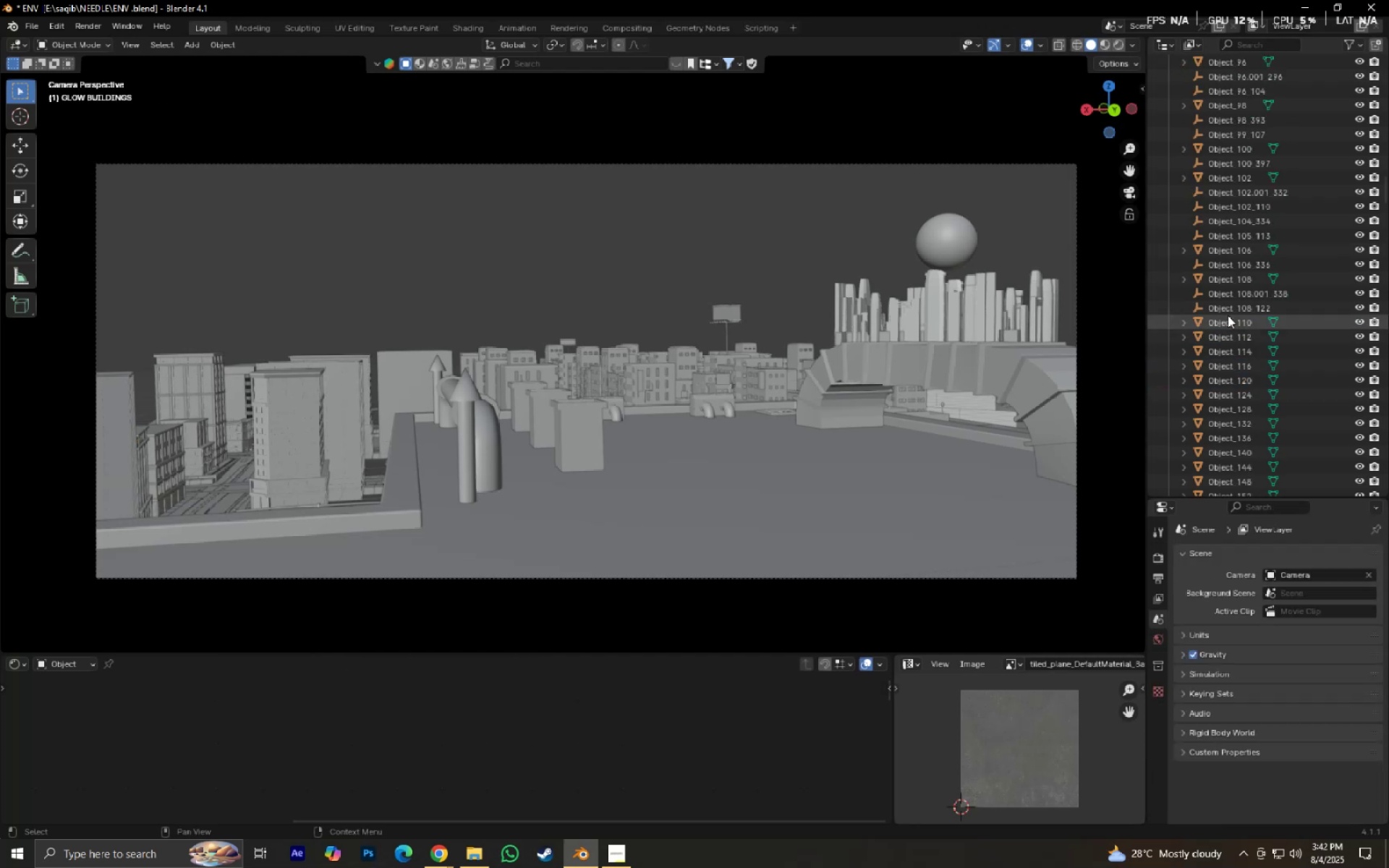 
left_click([1231, 309])
 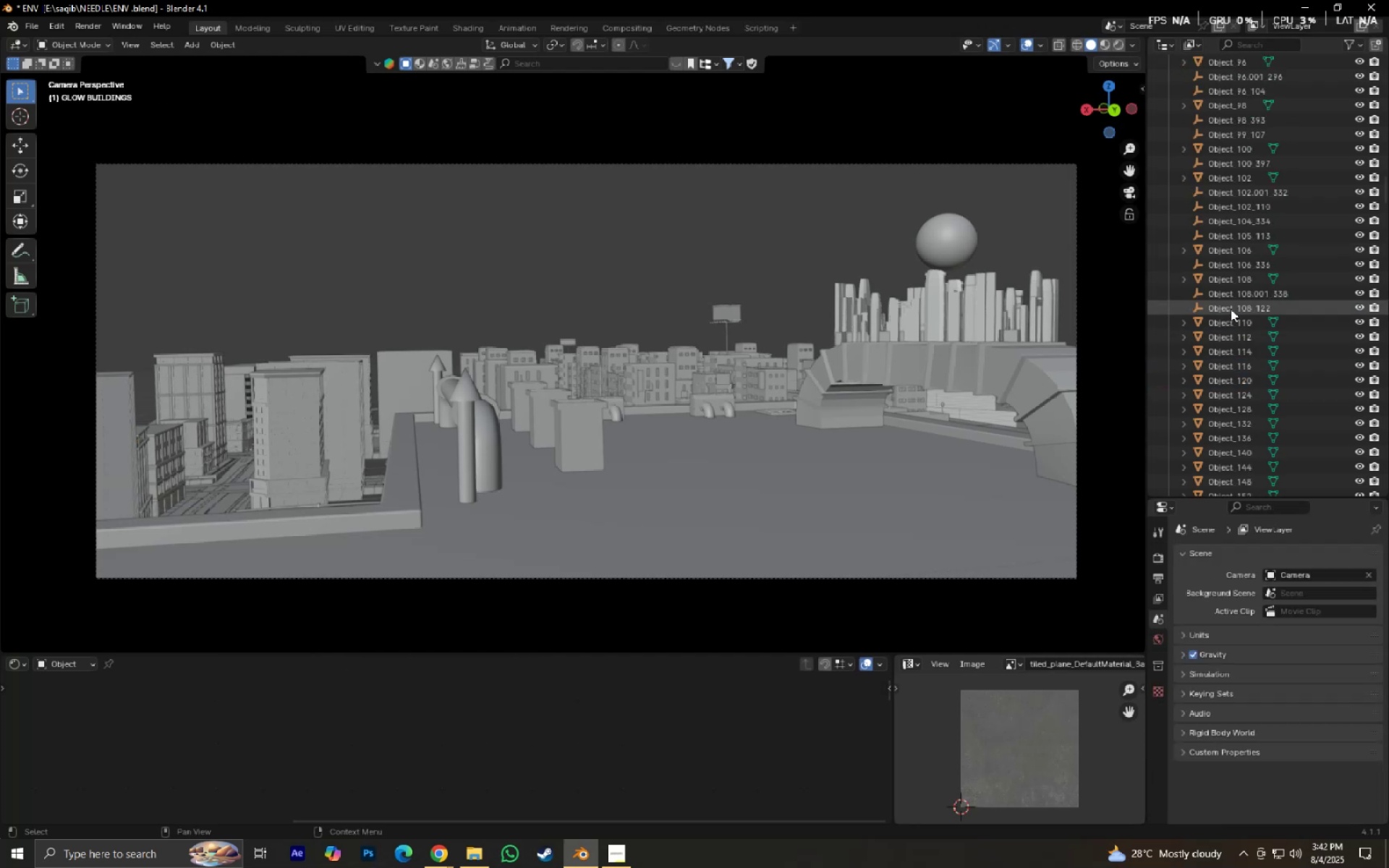 
hold_key(key=ControlLeft, duration=0.68)
double_click([1230, 297])
 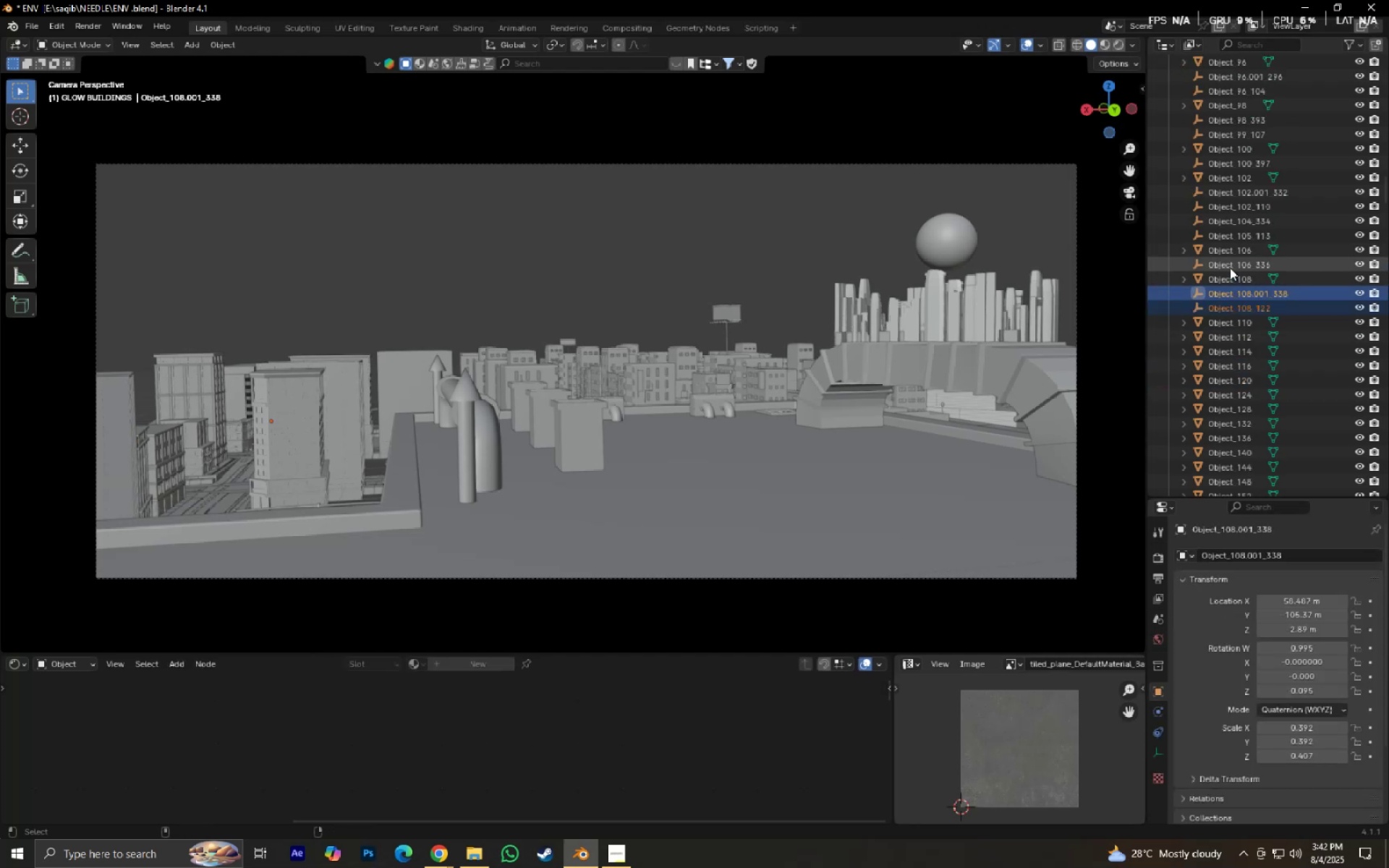 
triple_click([1230, 268])
 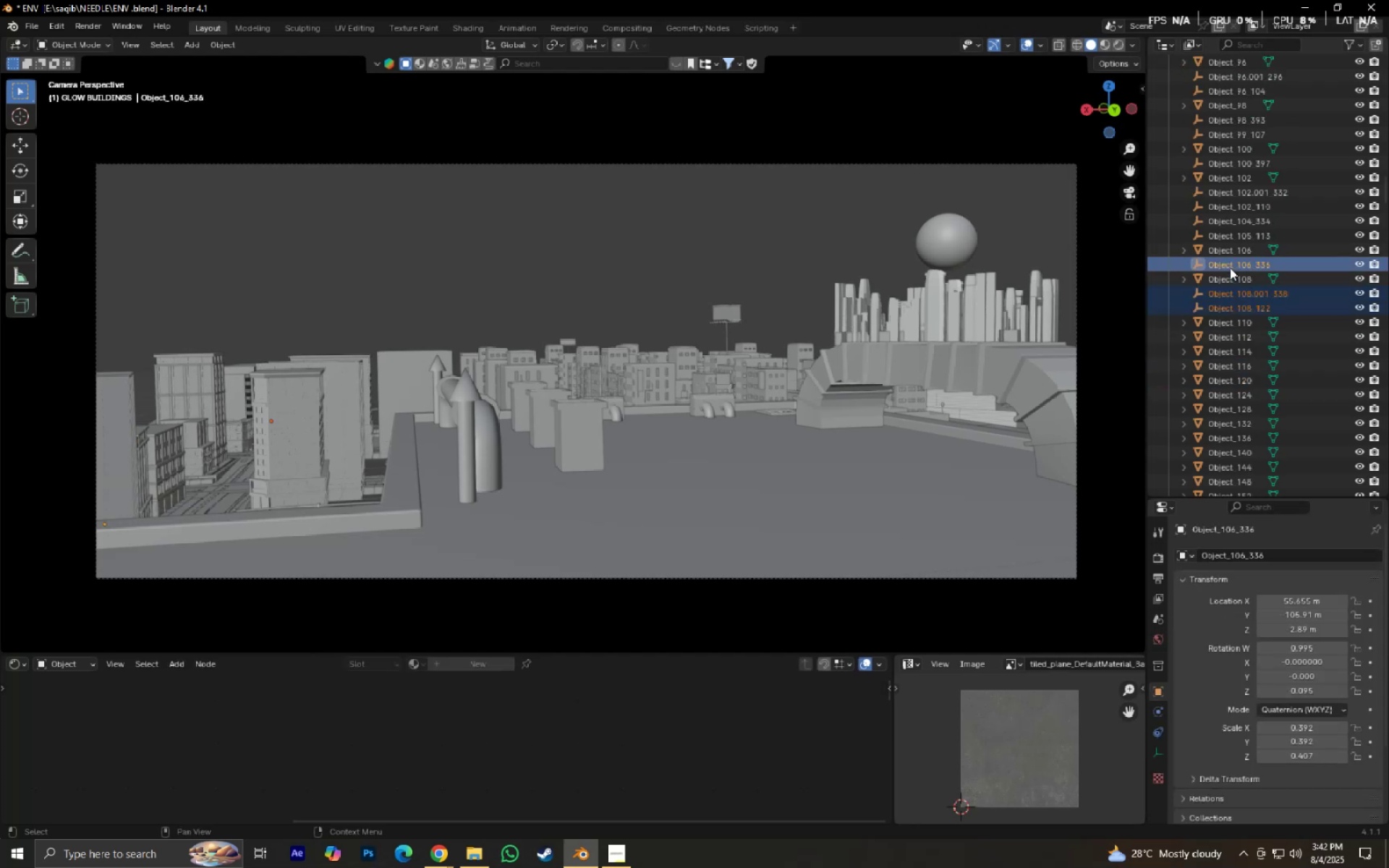 
key(Delete)
 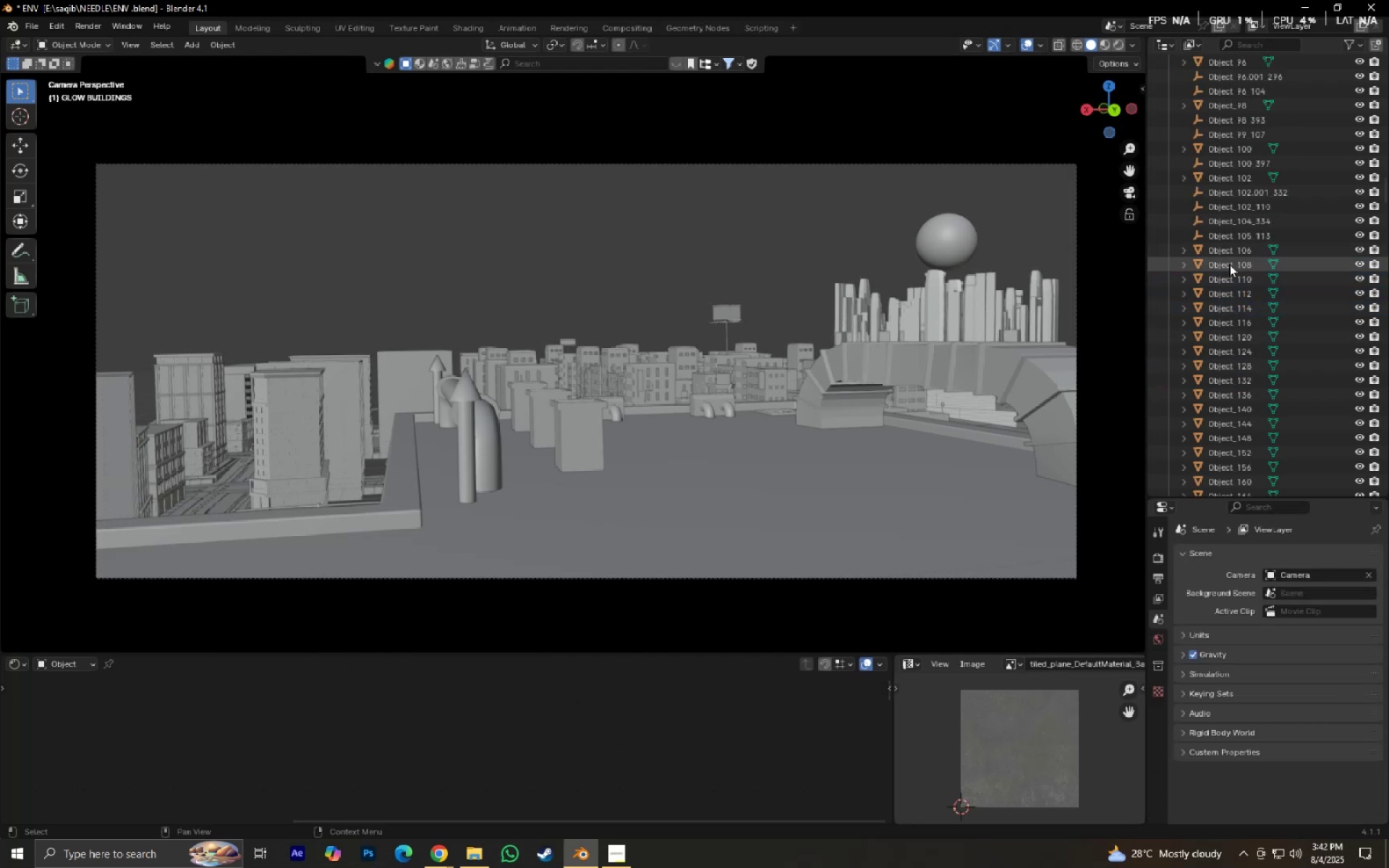 
scroll: coordinate [1252, 290], scroll_direction: up, amount: 8.0
 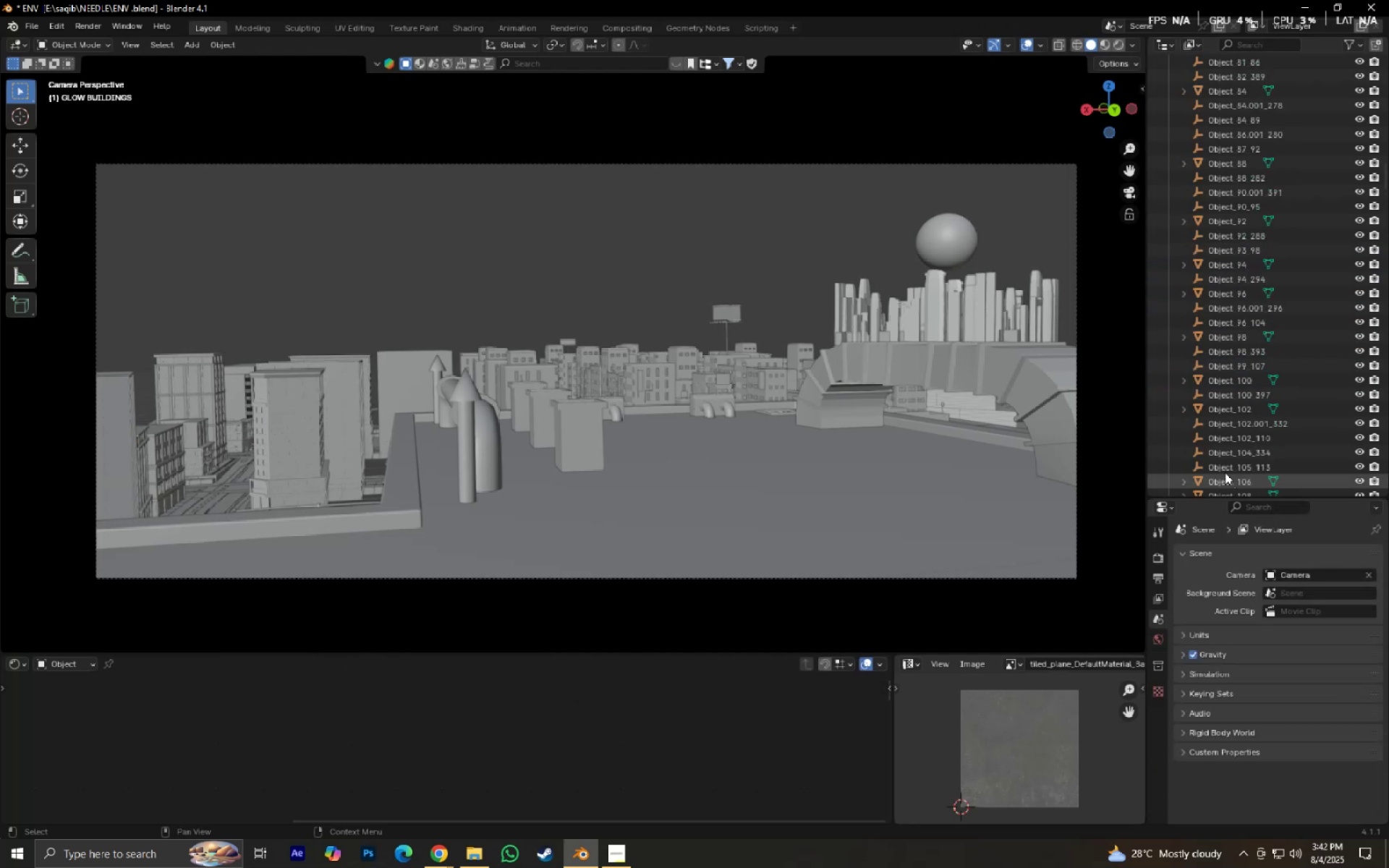 
left_click([1222, 461])
 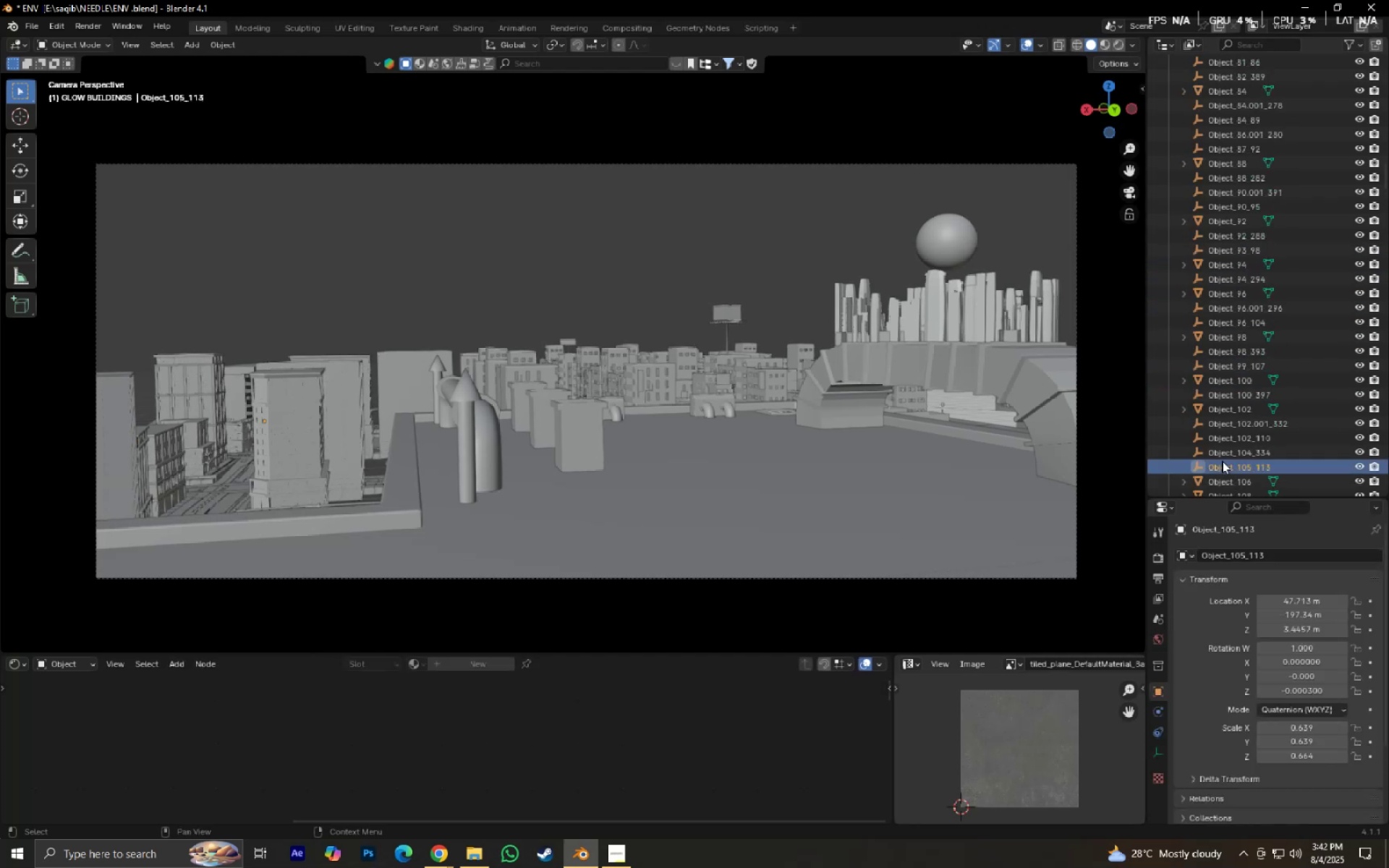 
hold_key(key=ControlLeft, duration=0.49)
 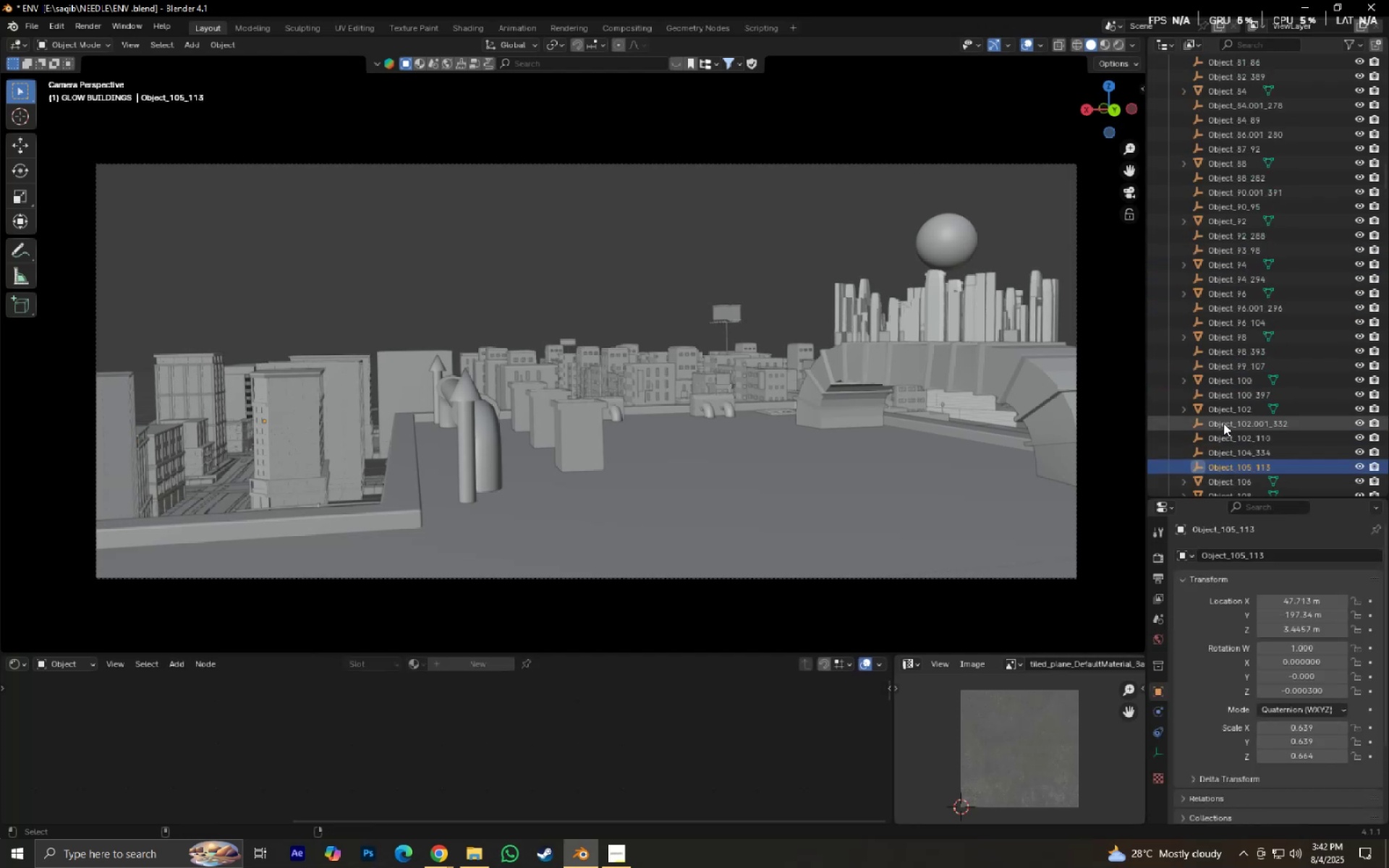 
hold_key(key=ShiftLeft, duration=0.53)
left_click([1223, 423])
 